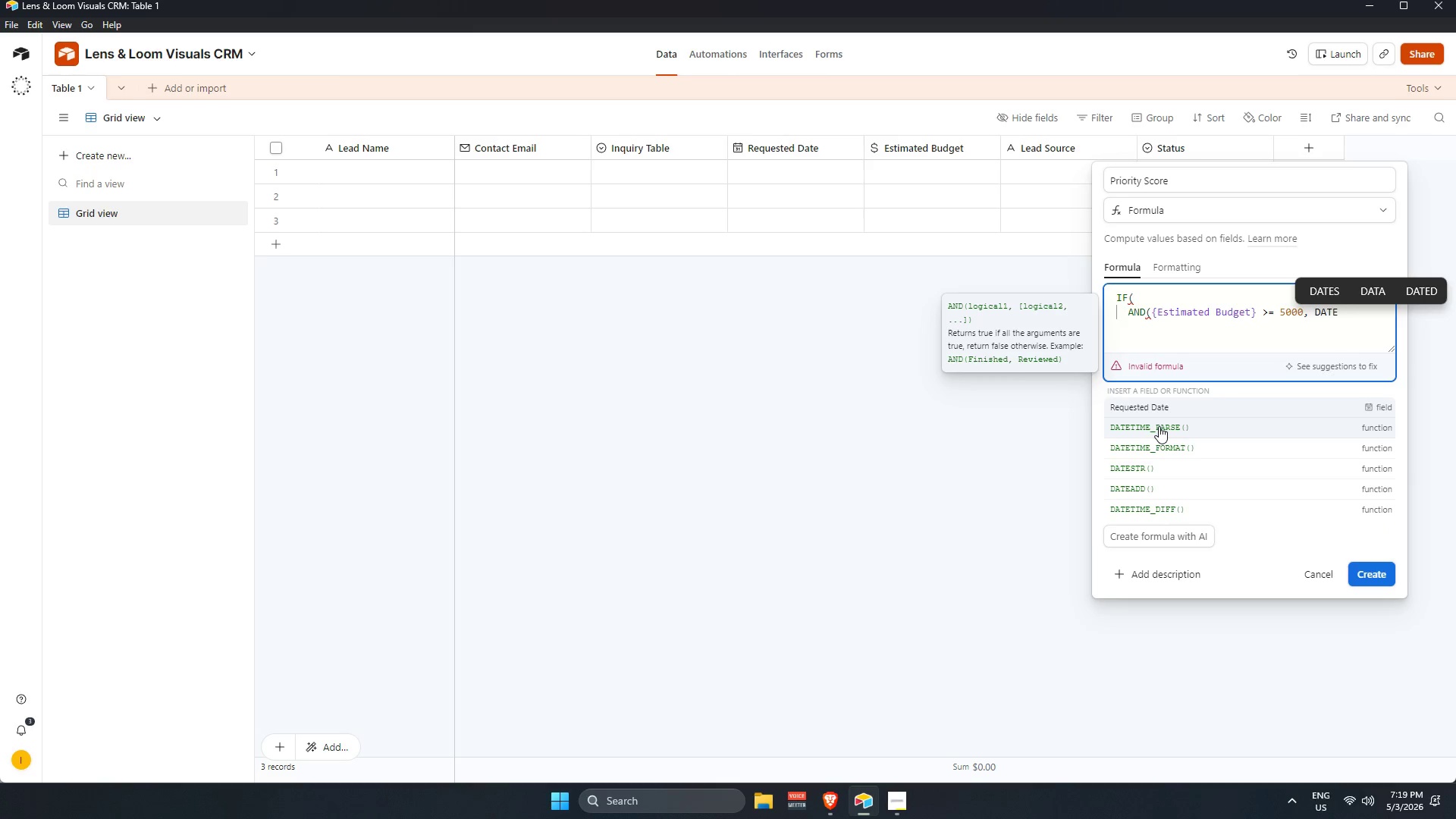 
wait(9.94)
 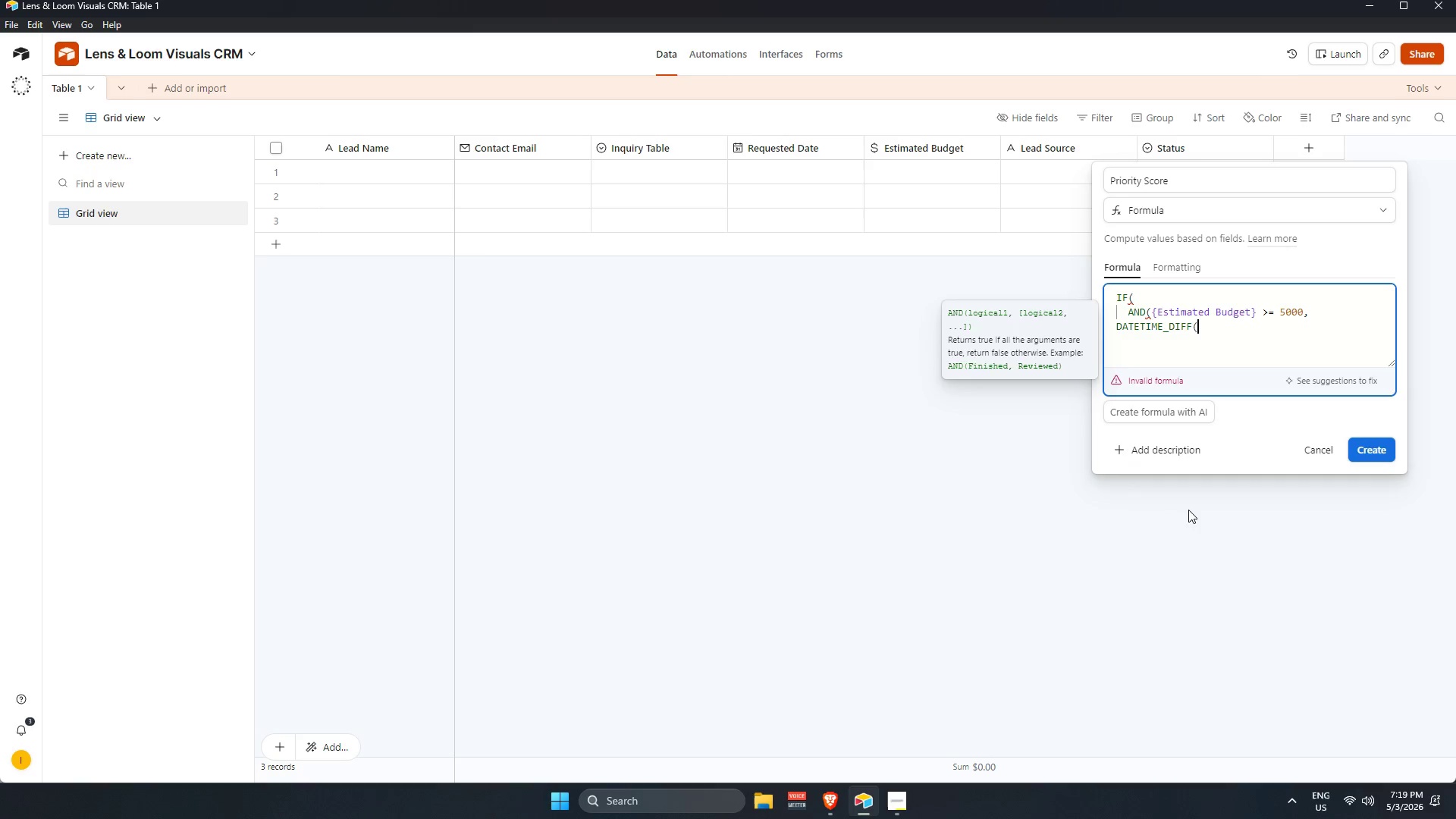 
key(Shift+BracketLeft)
 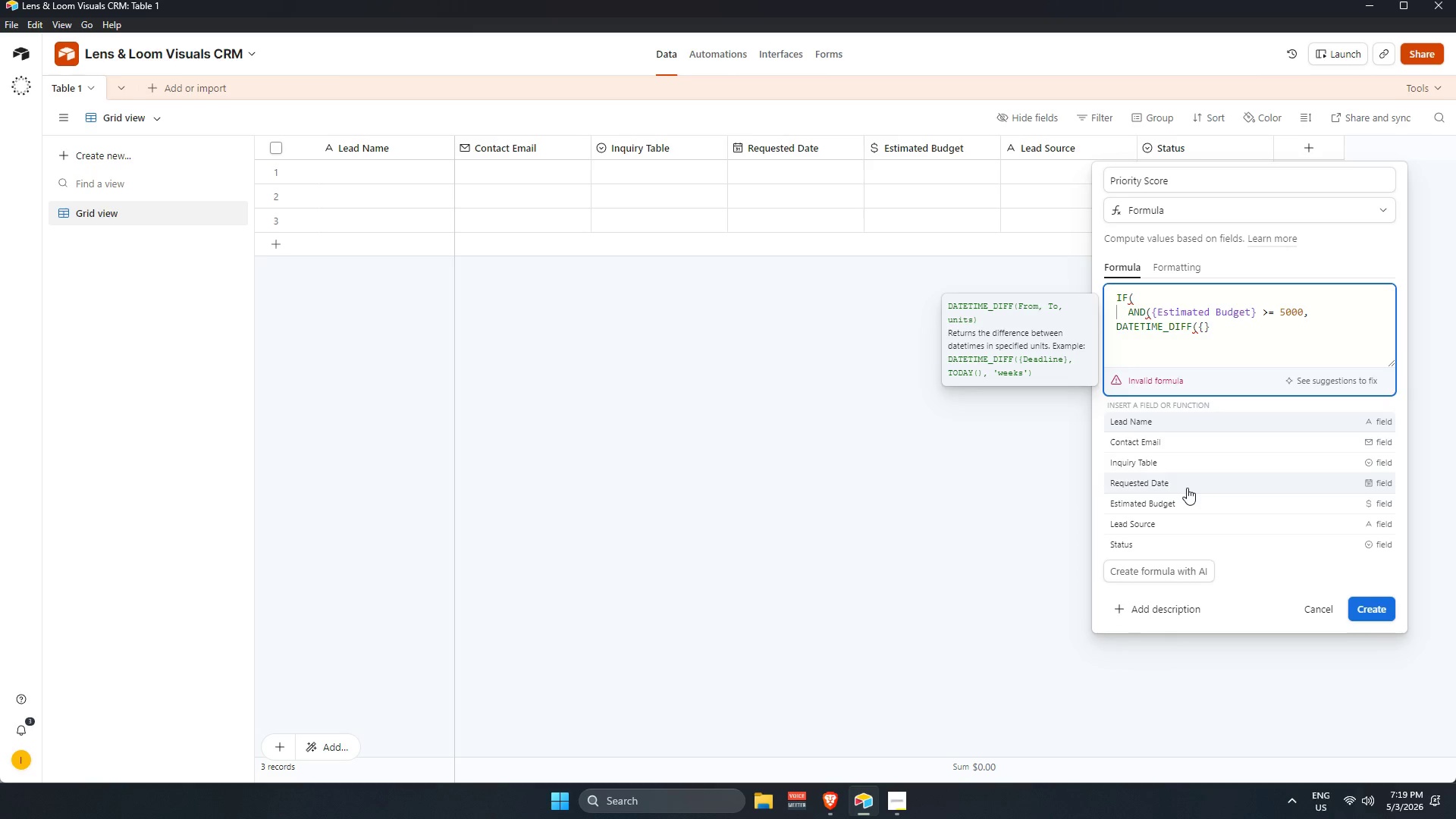 
type(req)
 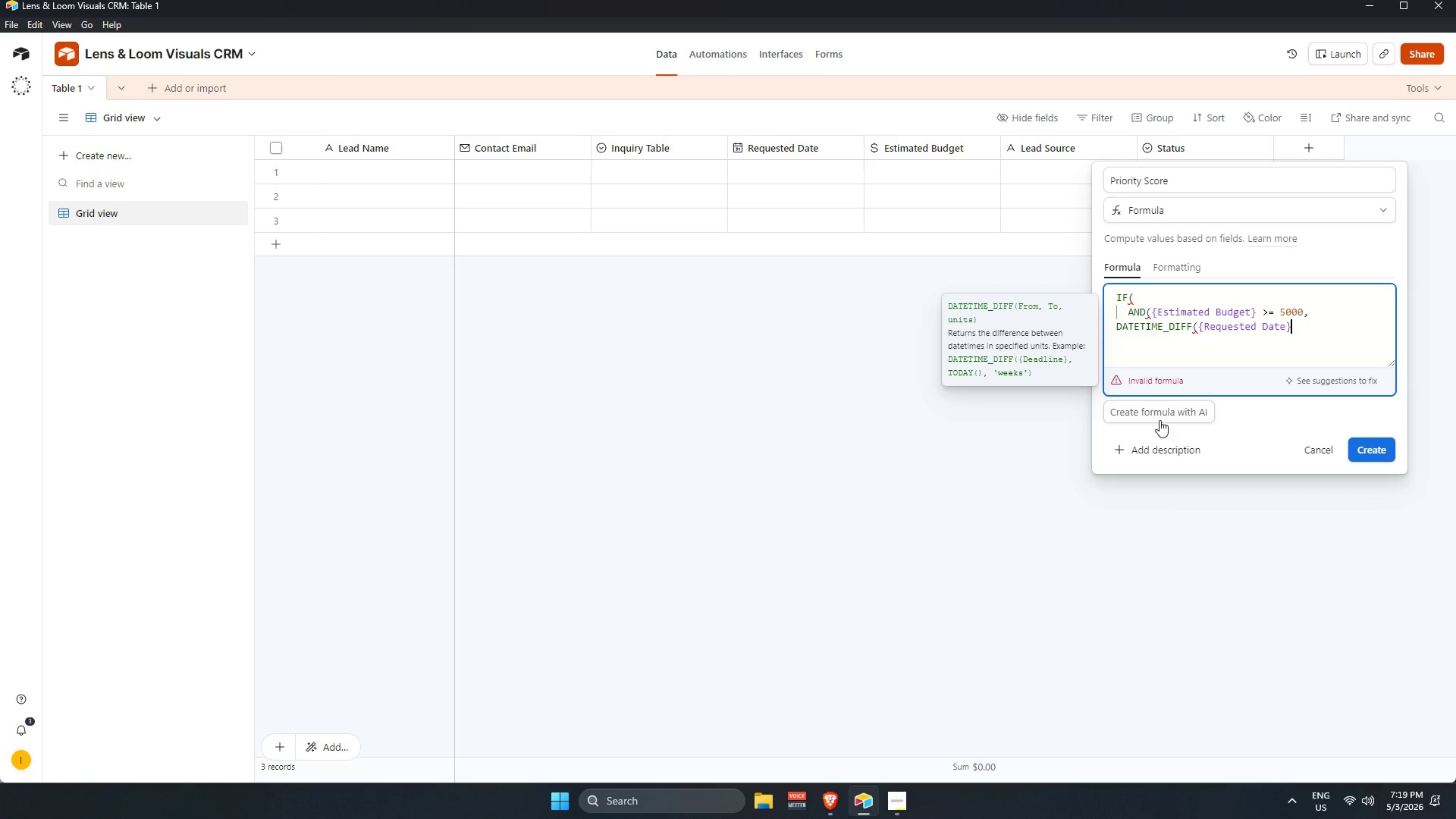 
key(Comma)
 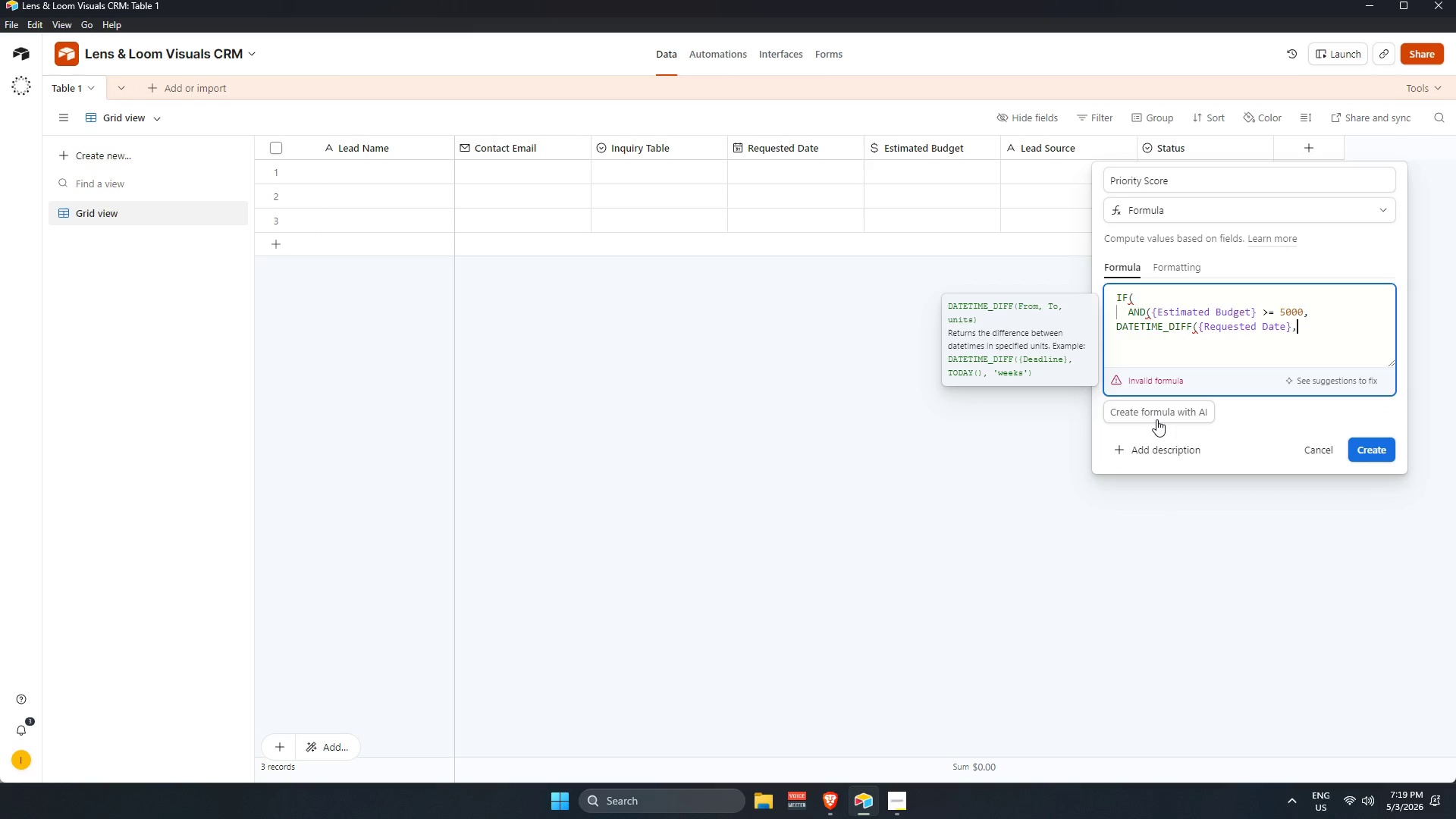 
key(Space)
 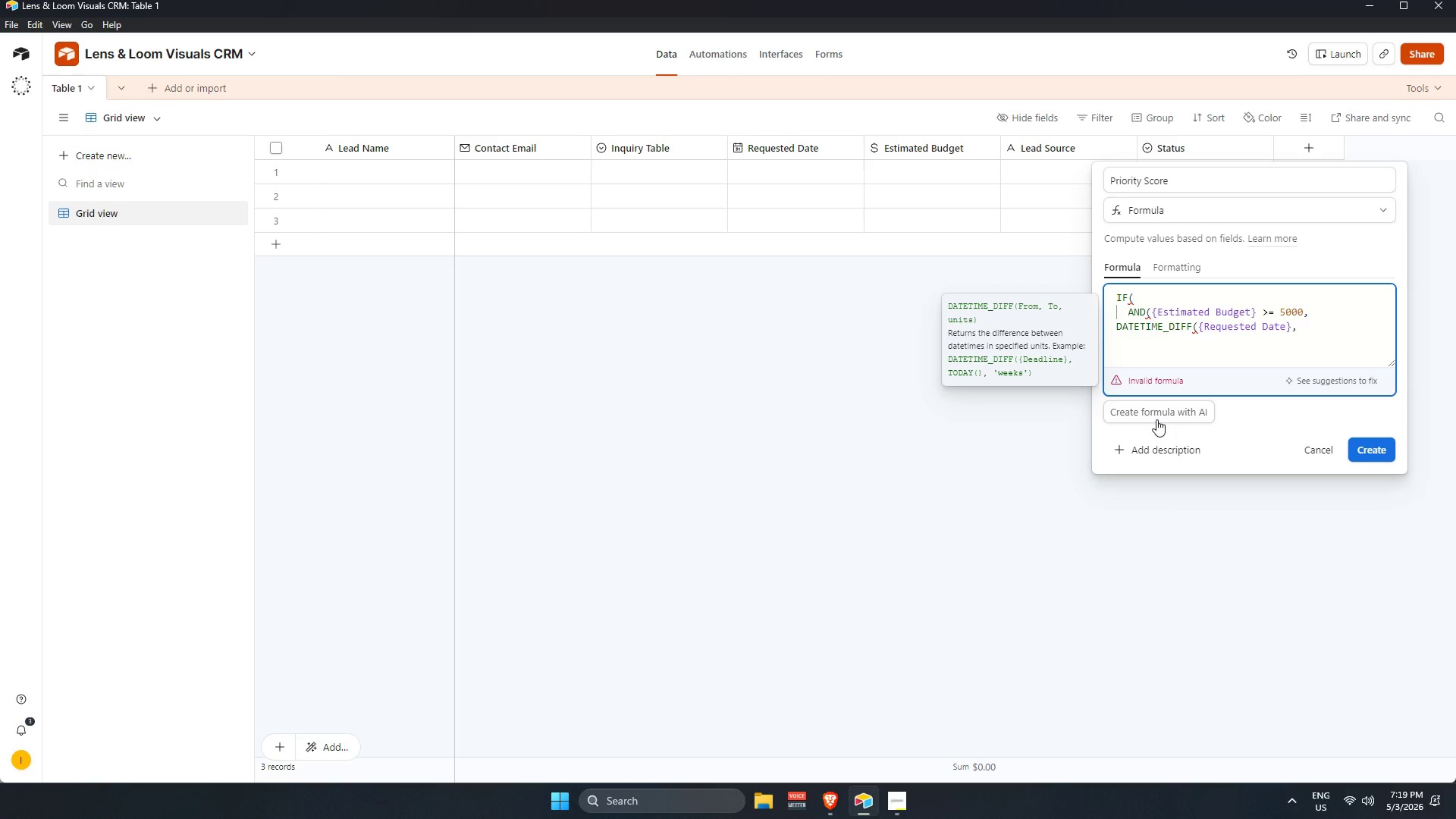 
key(Shift+T)
 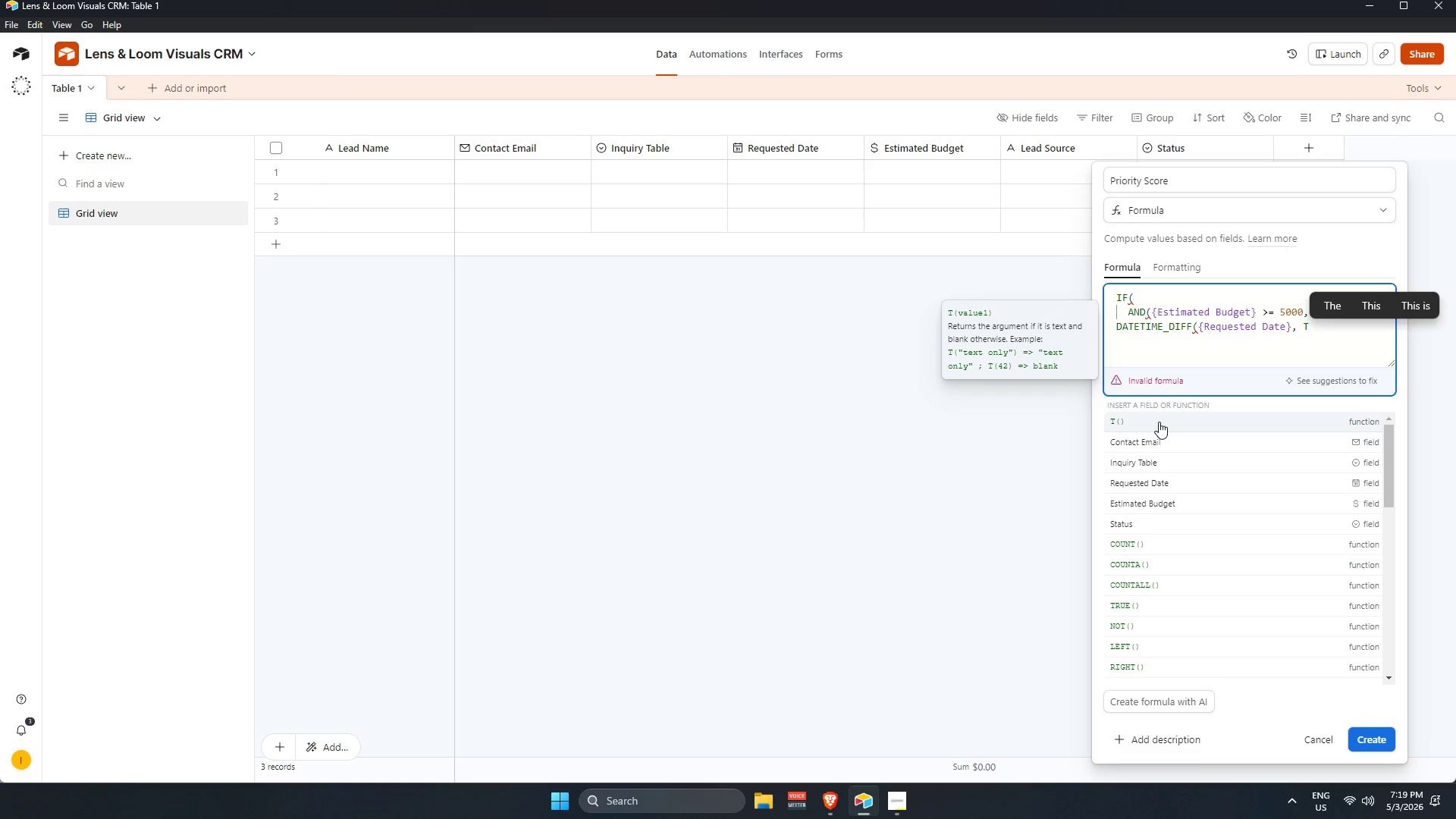 
key(Shift+ShiftRight)
 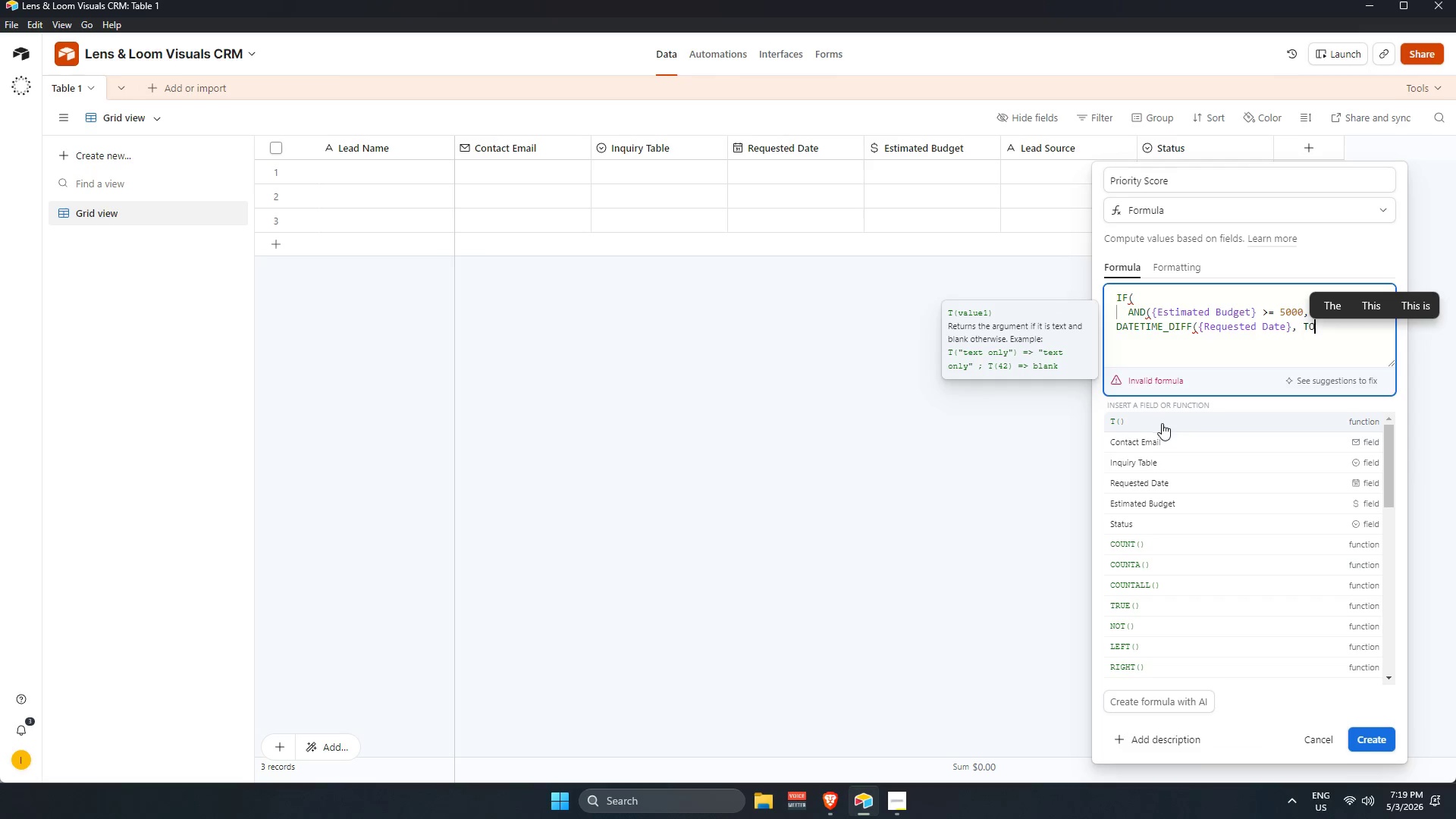 
key(Shift+O)
 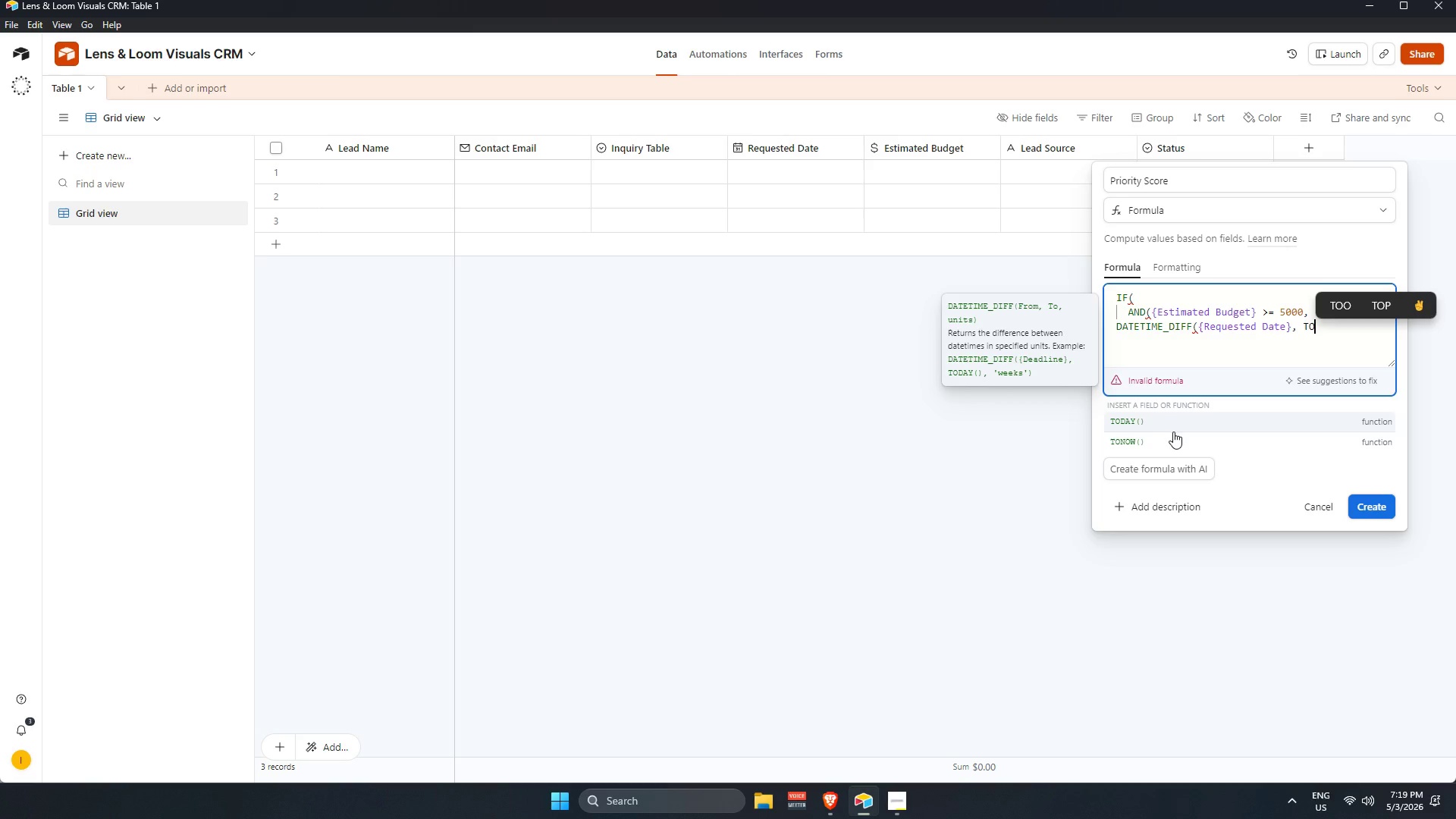 
type(DAY)
 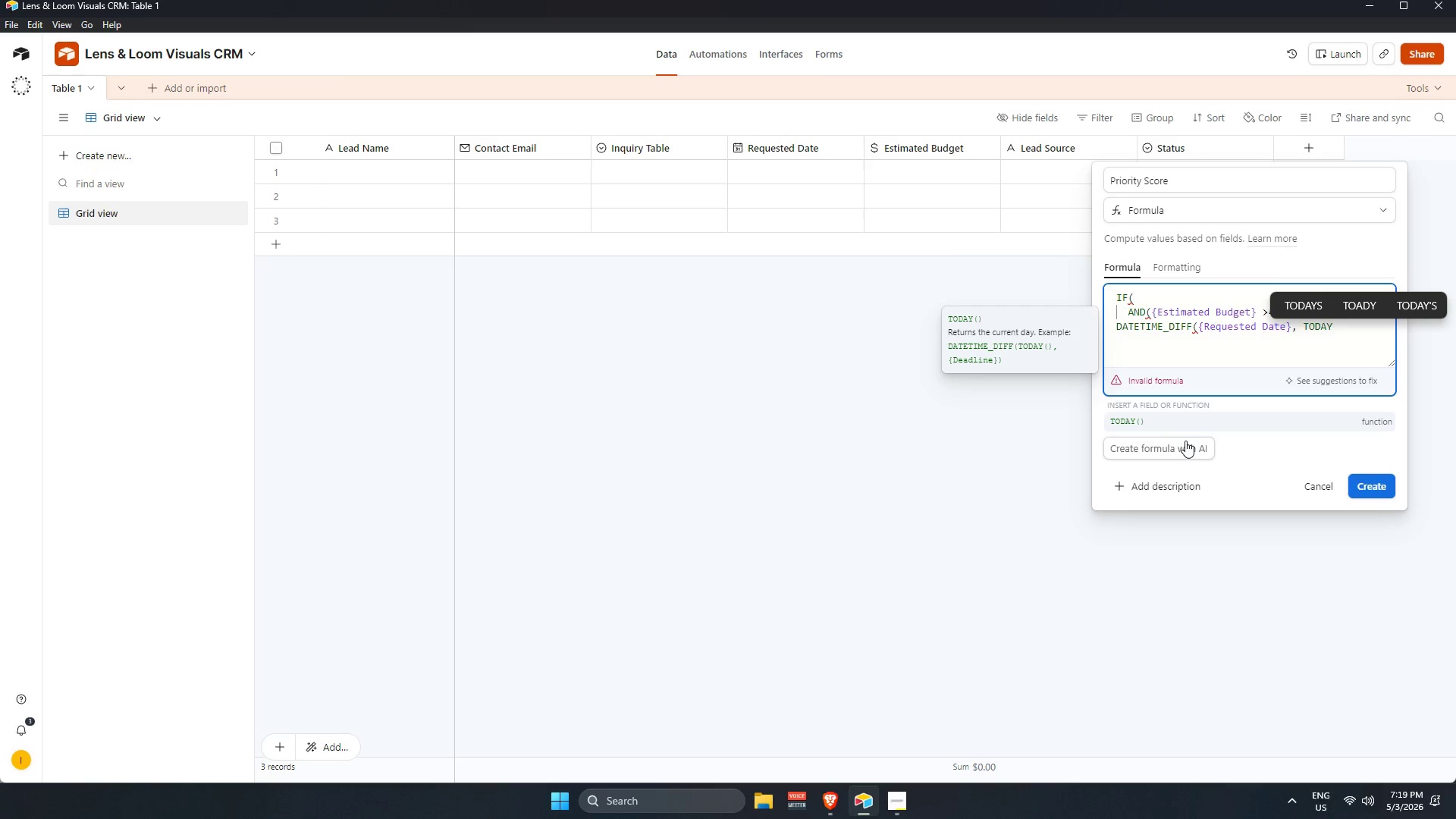 
key(Enter)
 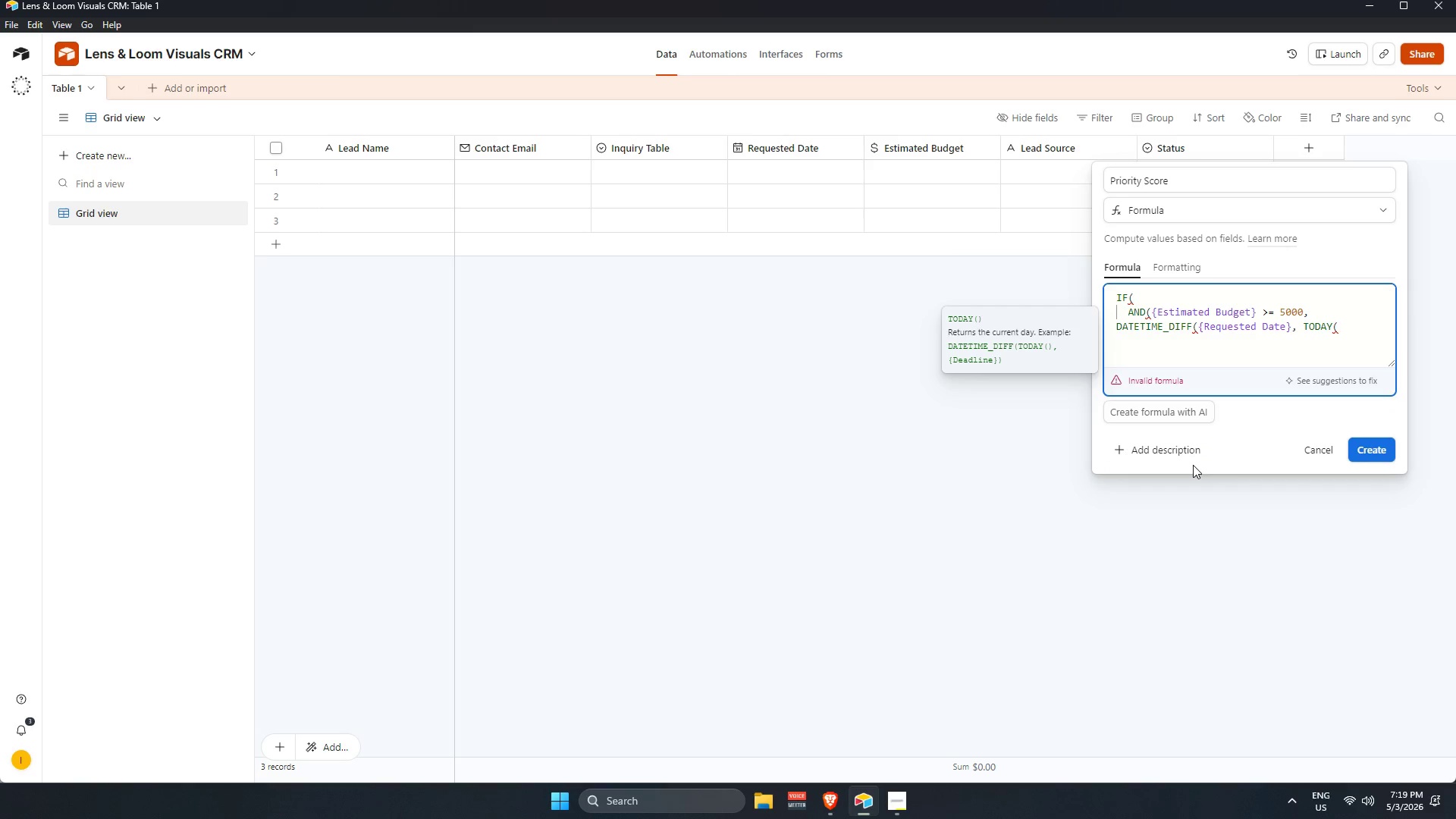 
key(Comma)
 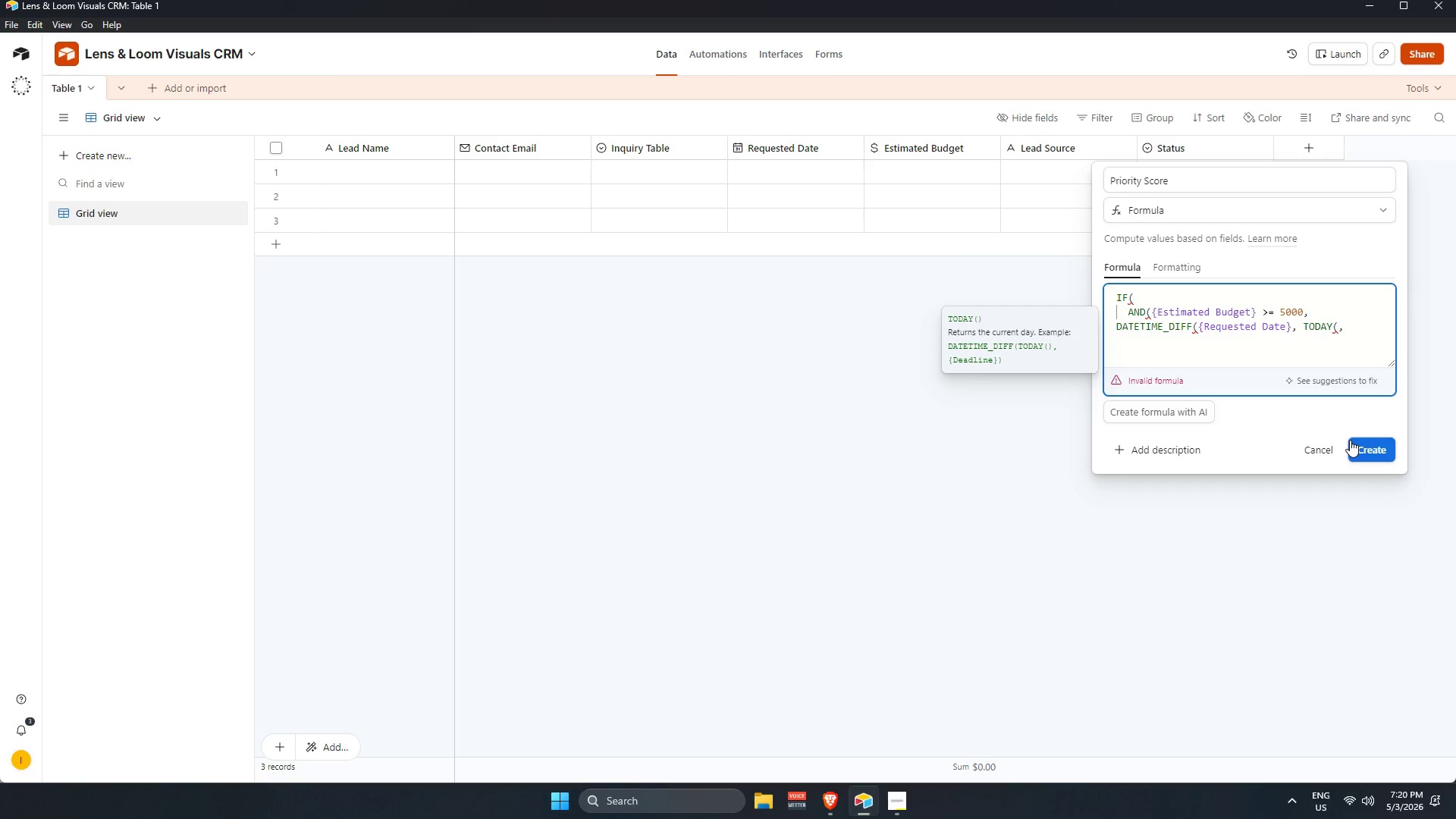 
key(Backspace)
 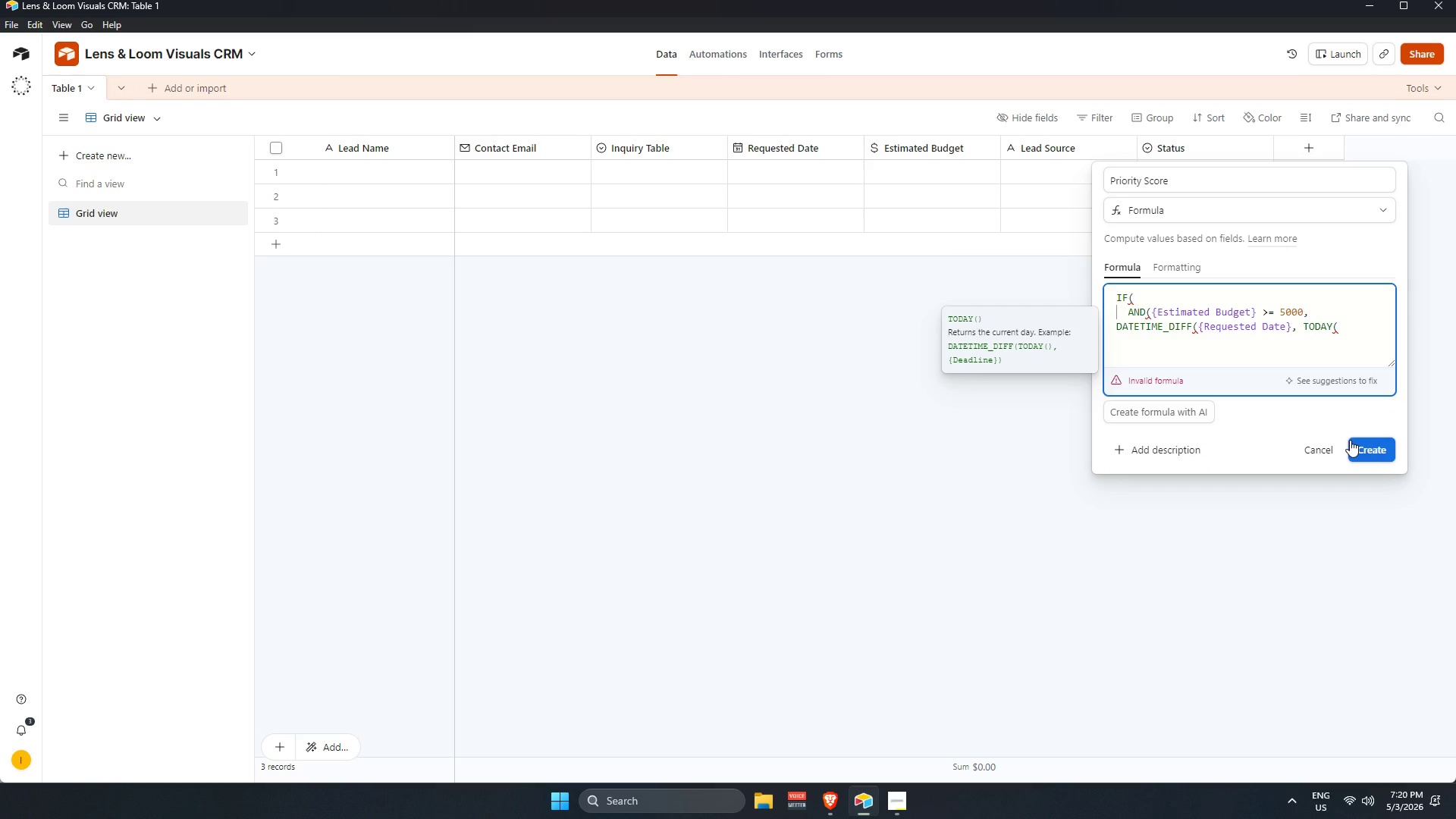 
key(Shift+0)
 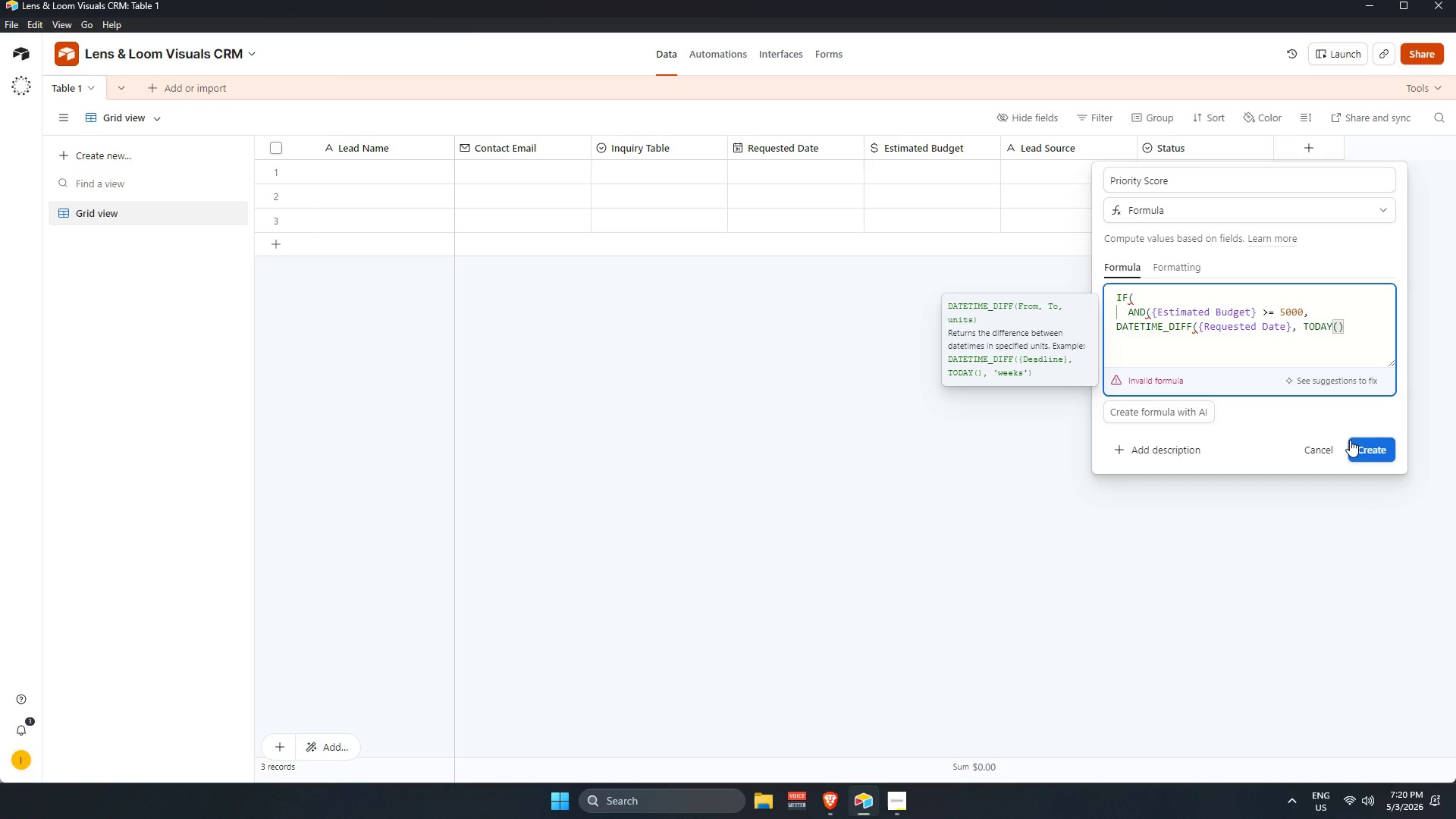 
key(Comma)
 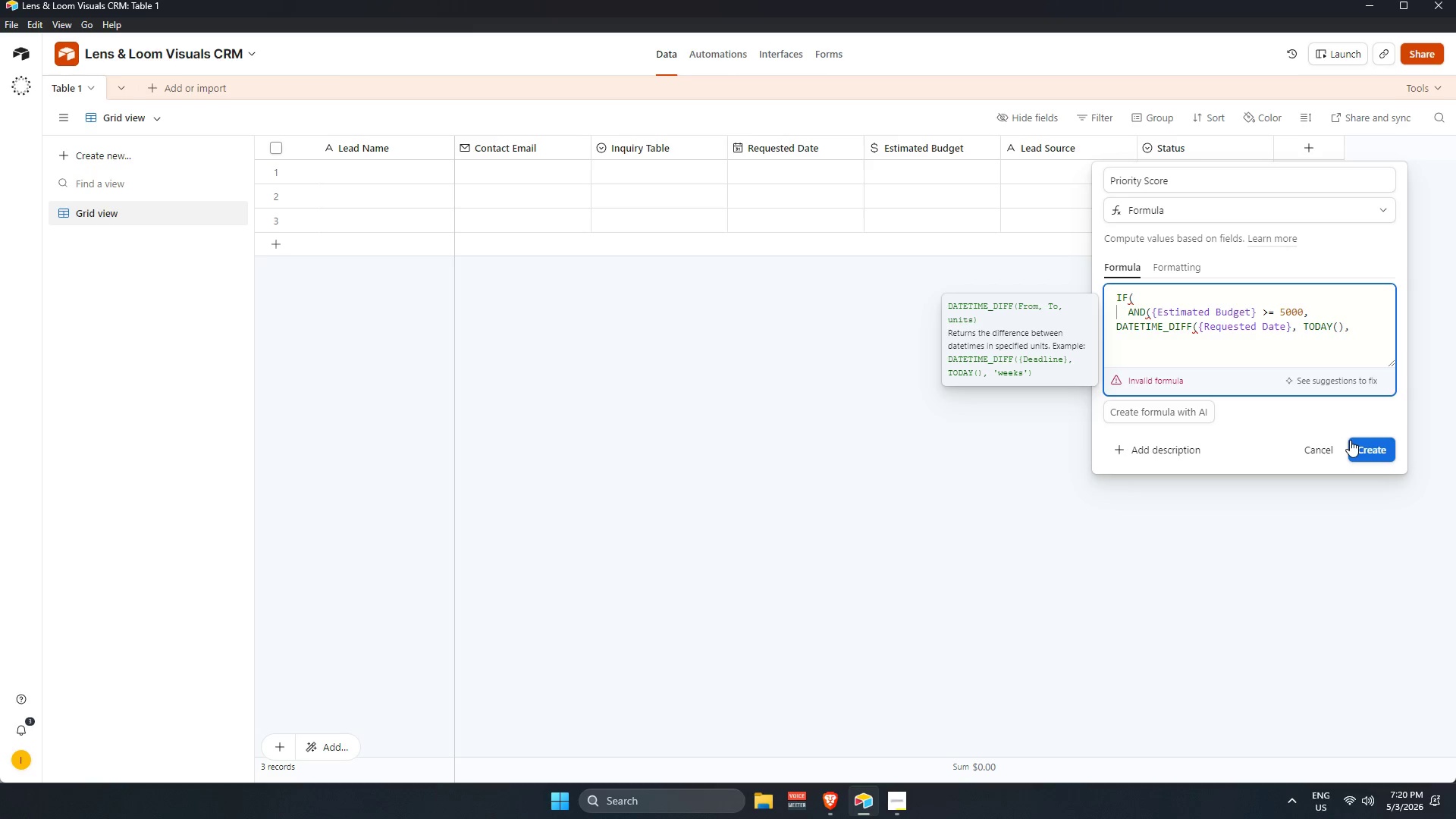 
type( 'day)
 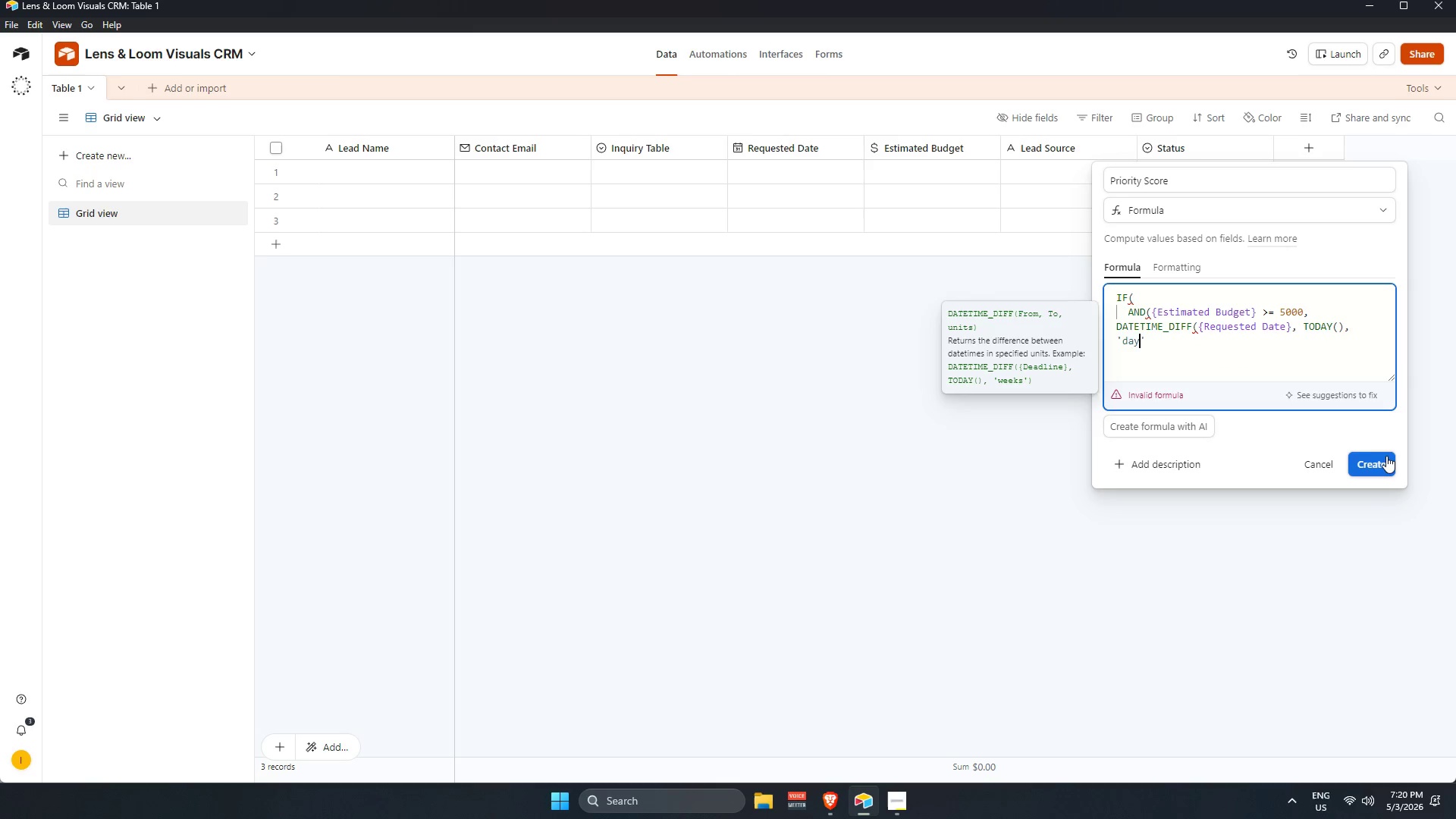 
key(S)
 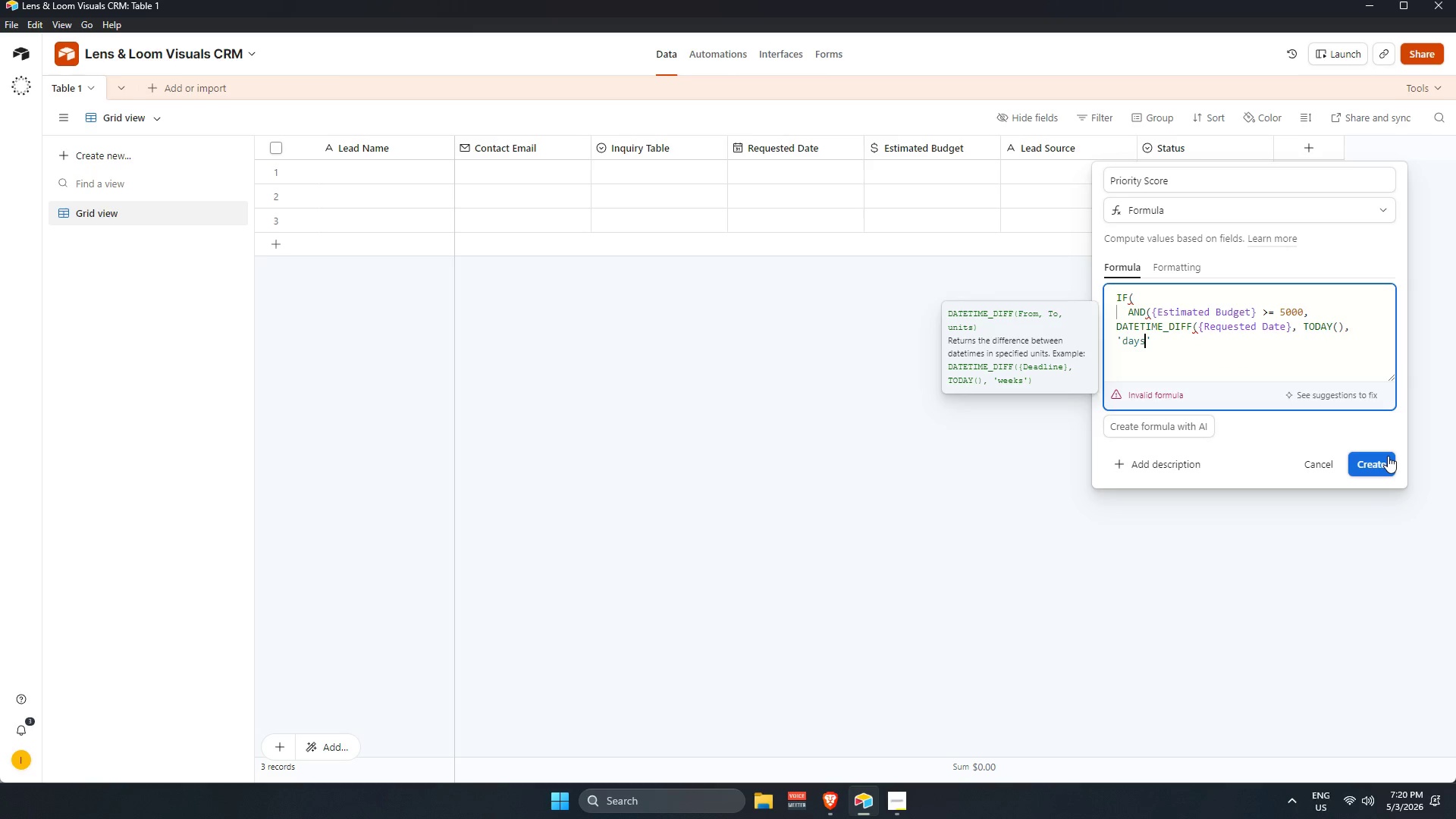 
key(Enter)
 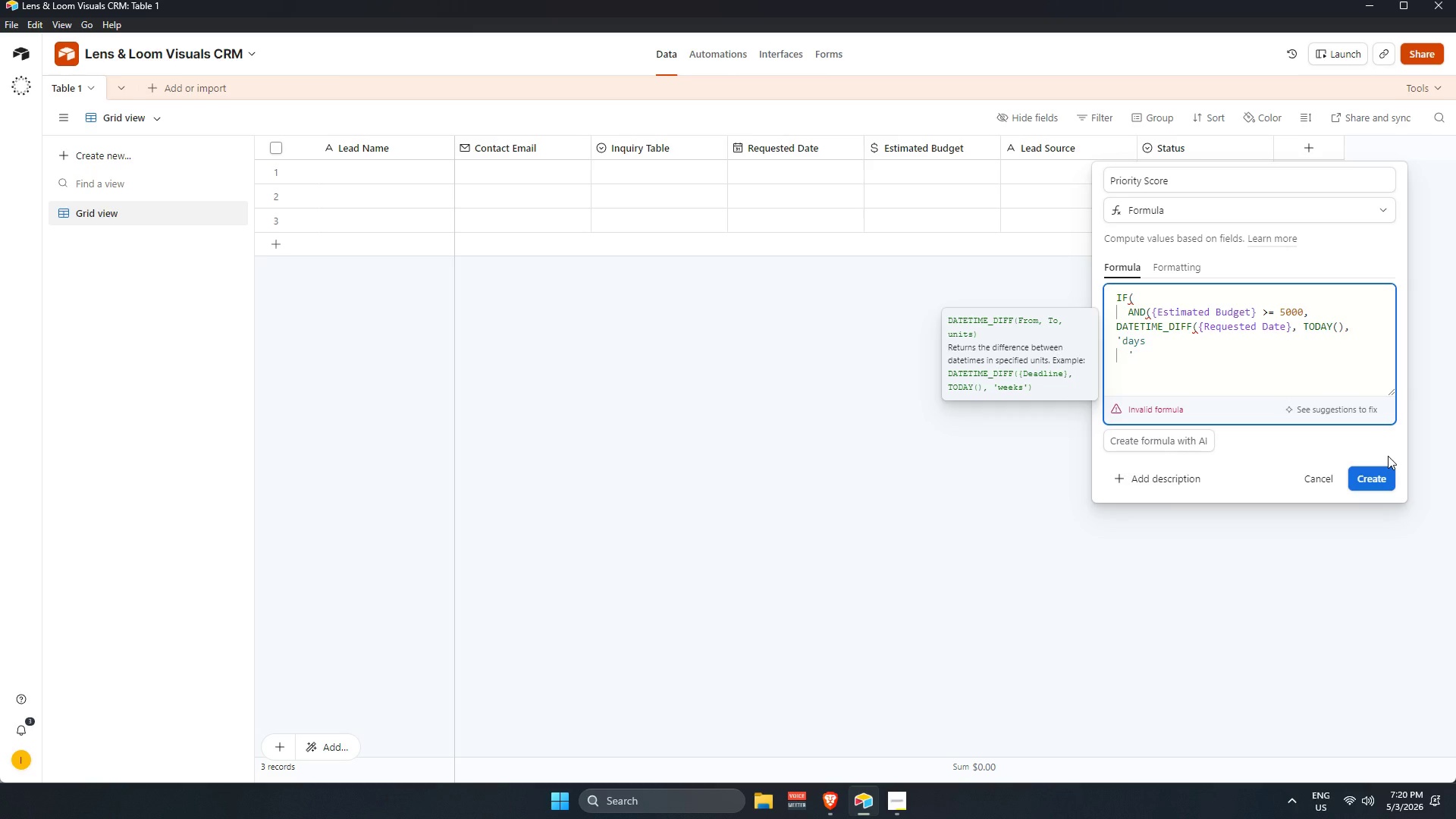 
key(Backspace)
 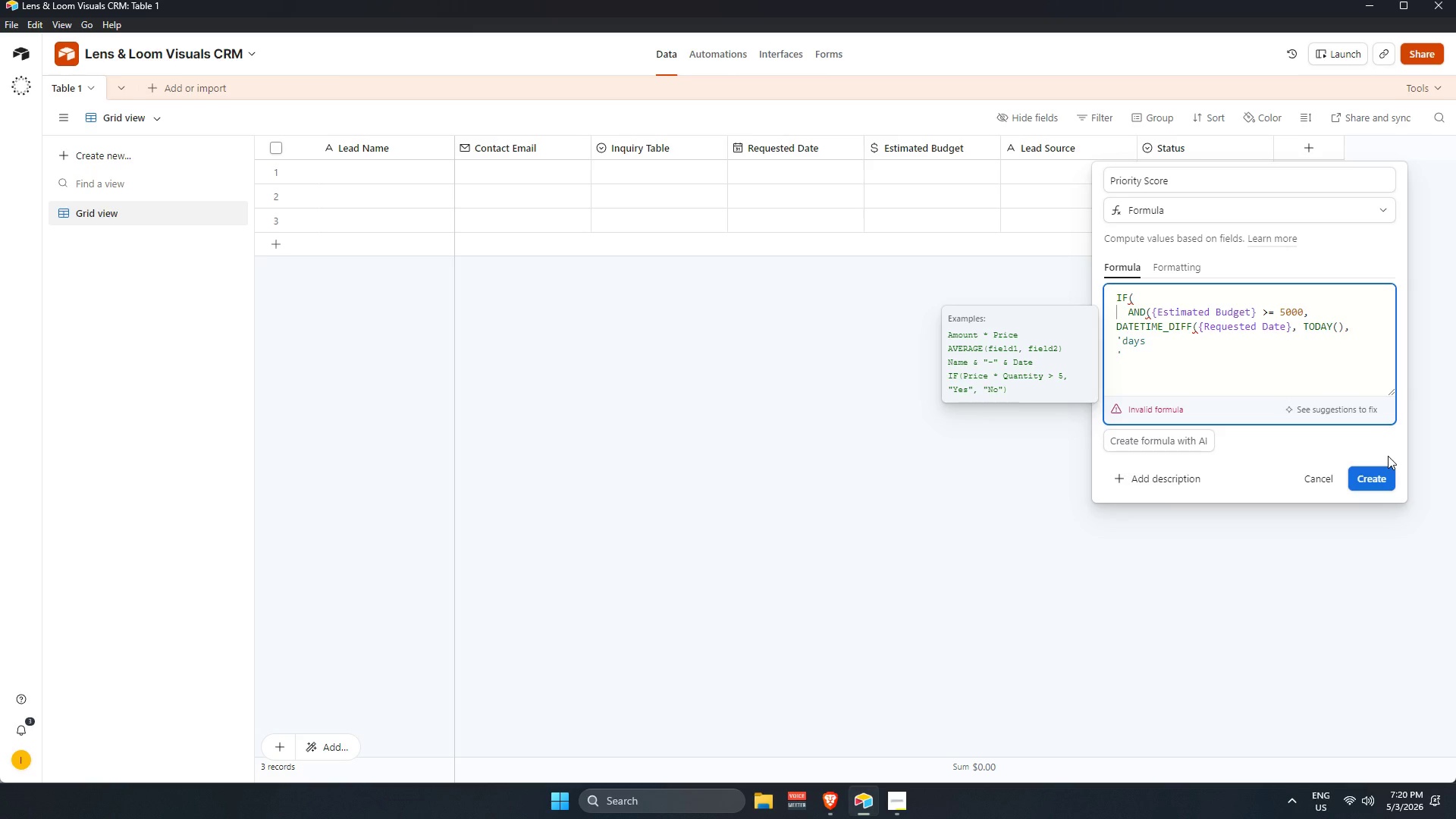 
key(Backspace)
 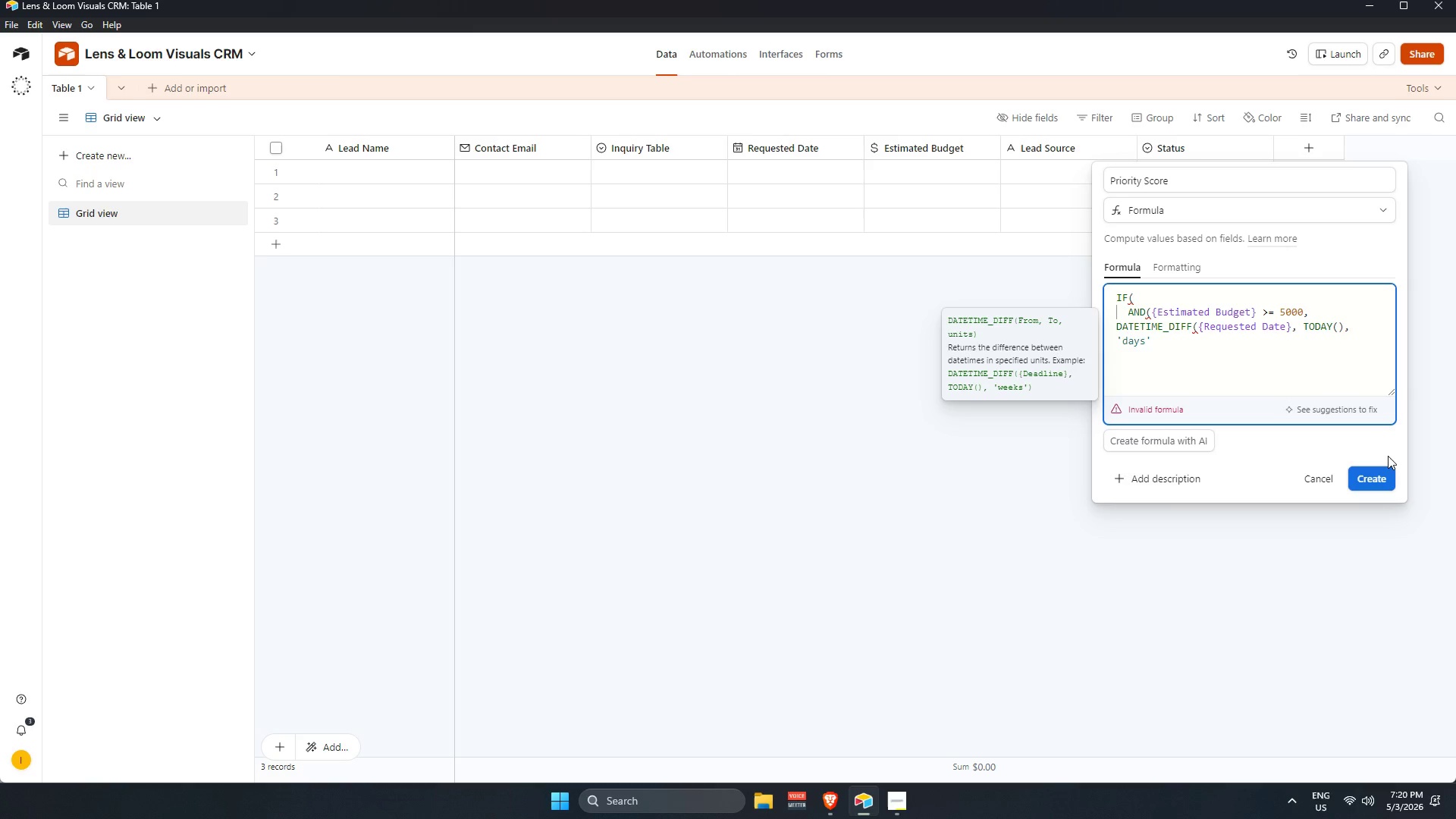 
key(ArrowRight)
 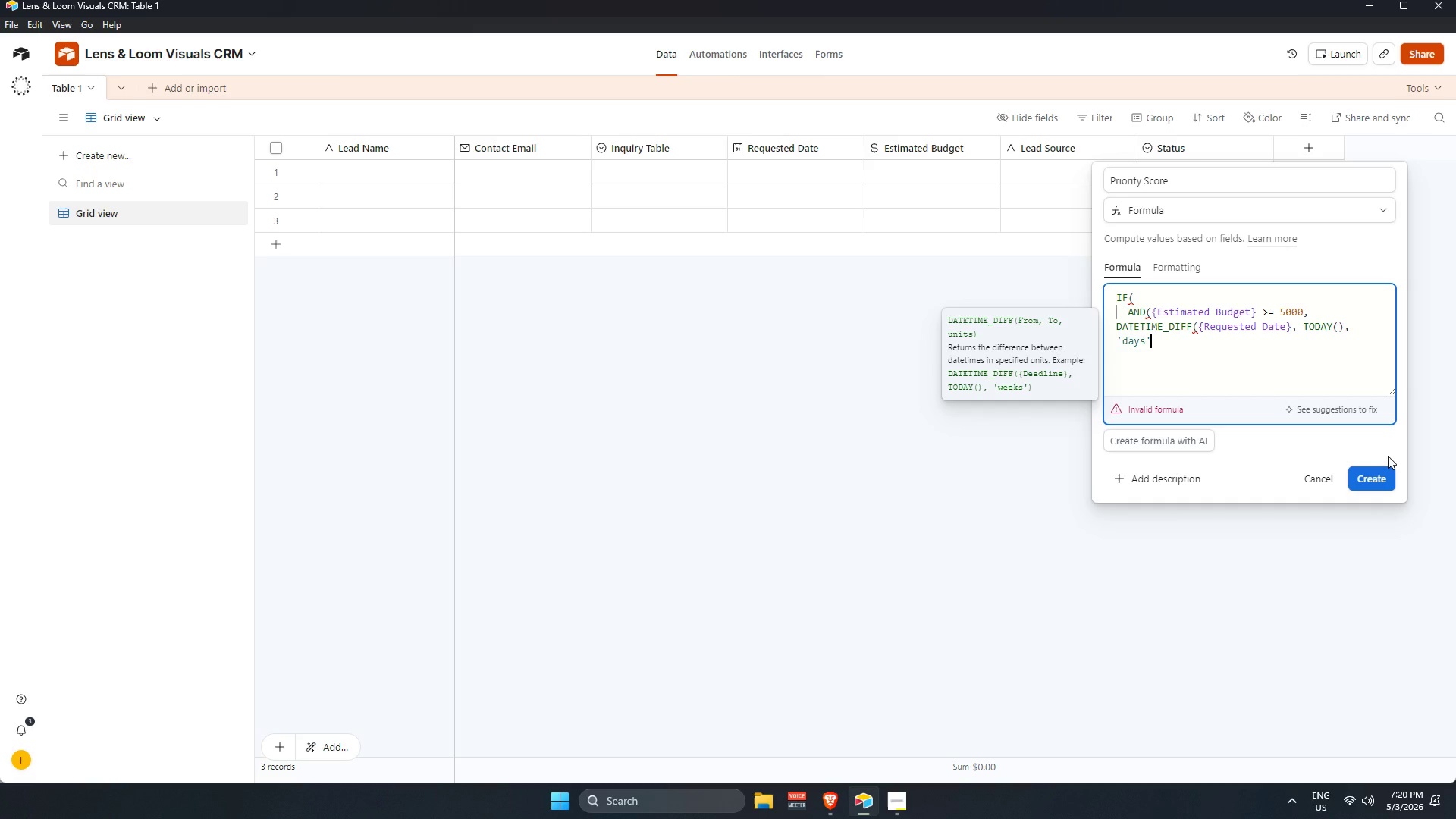 
key(Space)
 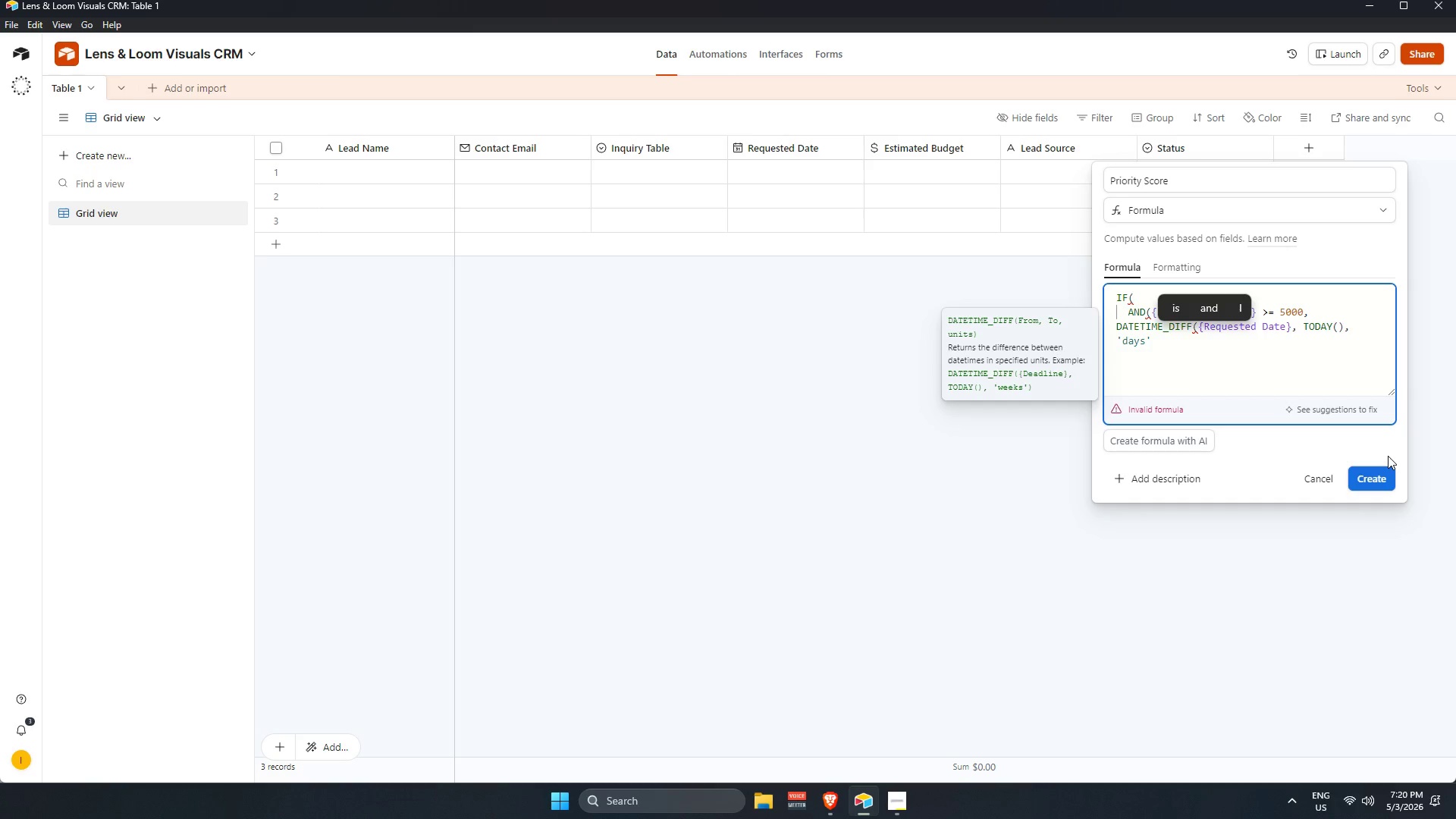 
key(Backspace)
 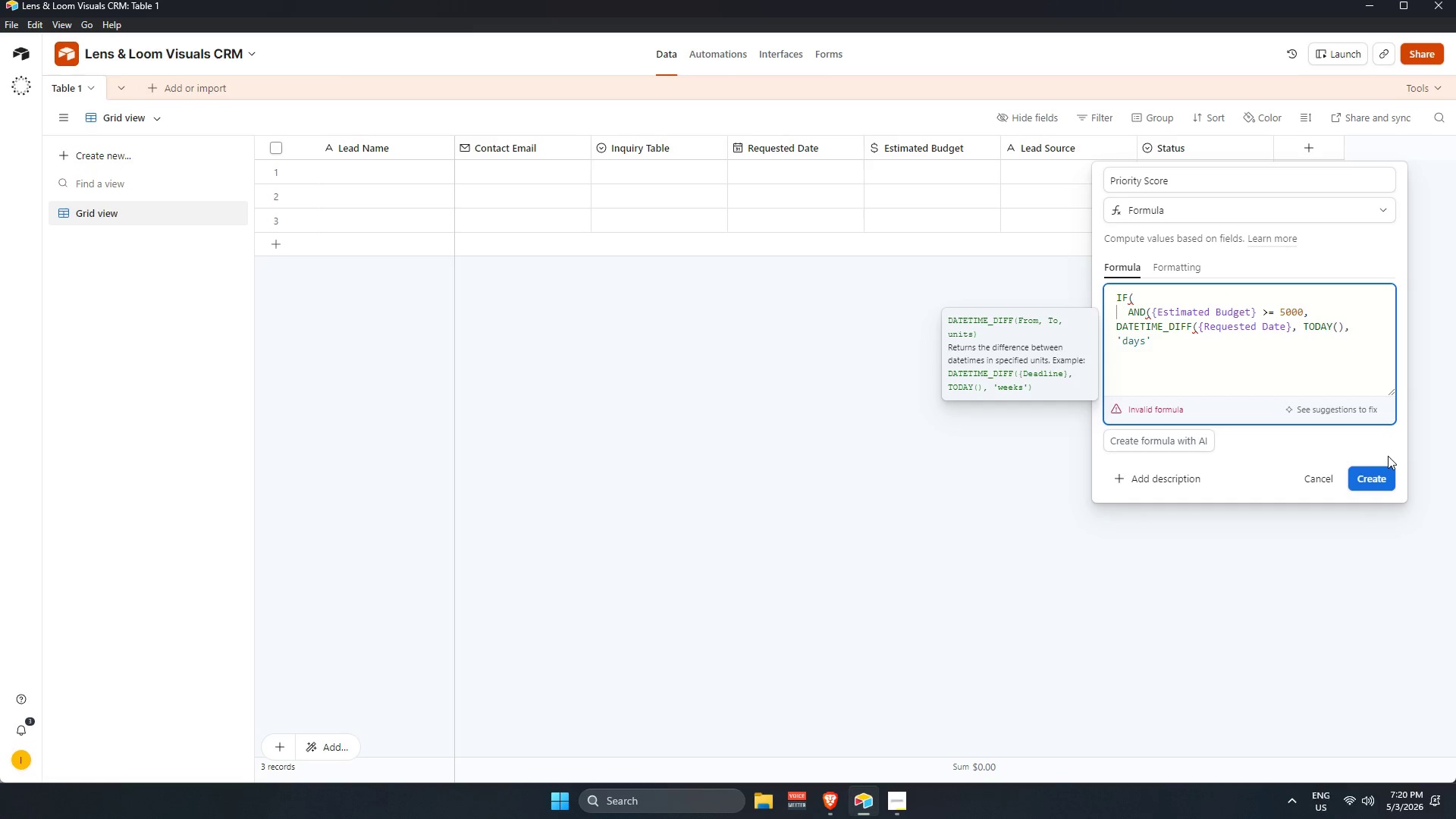 
key(Shift+0)
 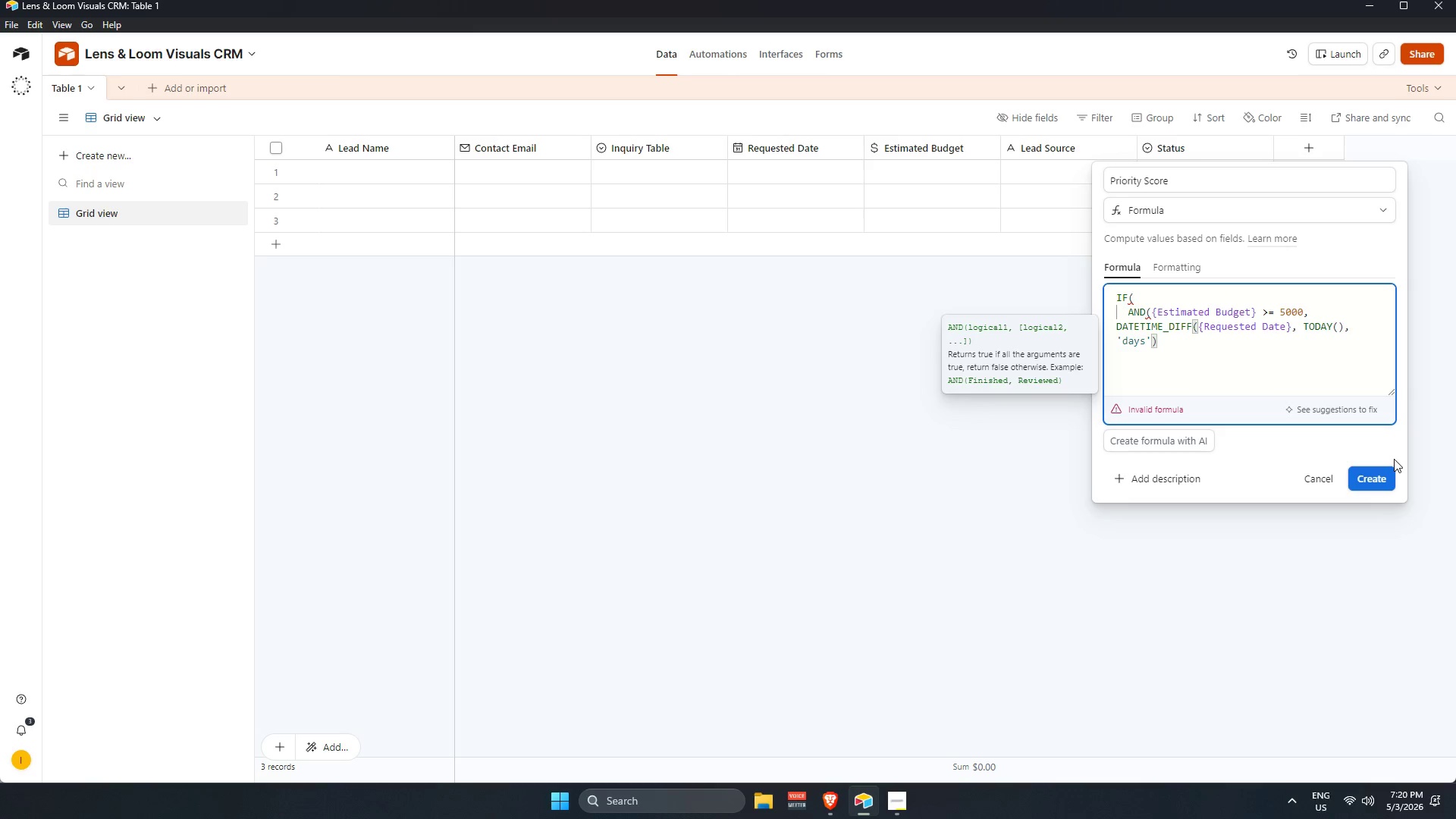 
wait(8.61)
 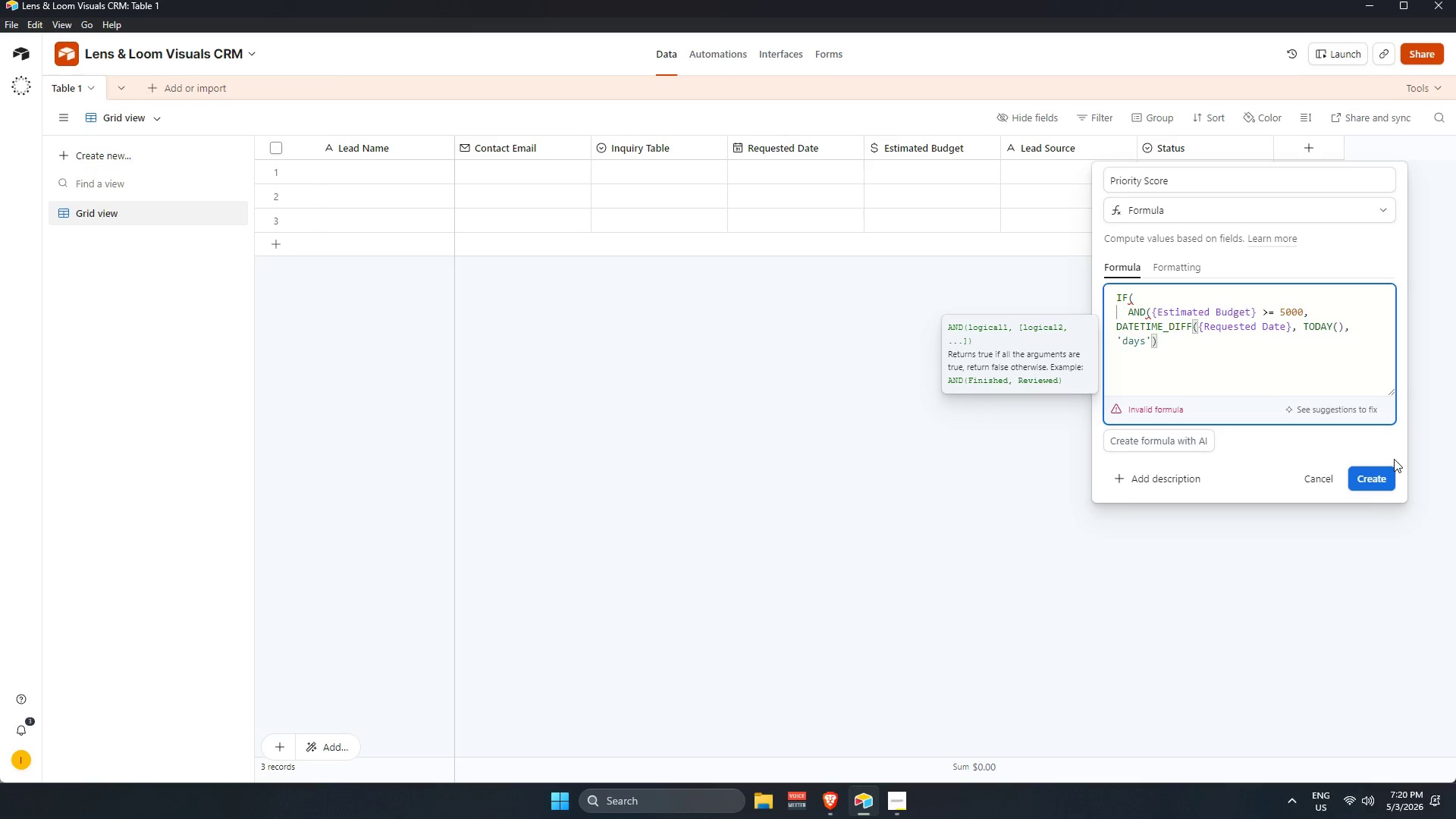 
key(Space)
 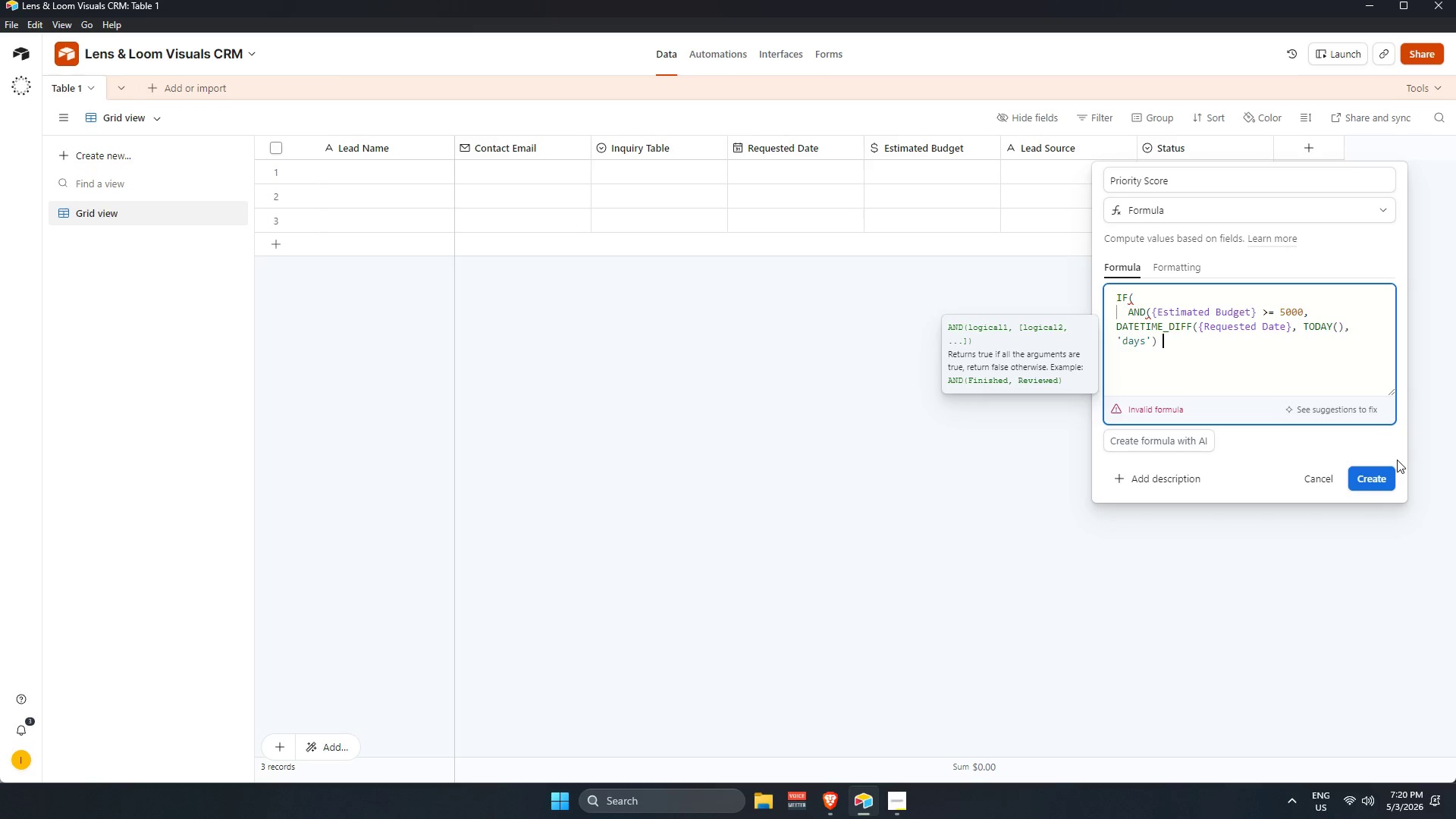 
type(<= 30)
 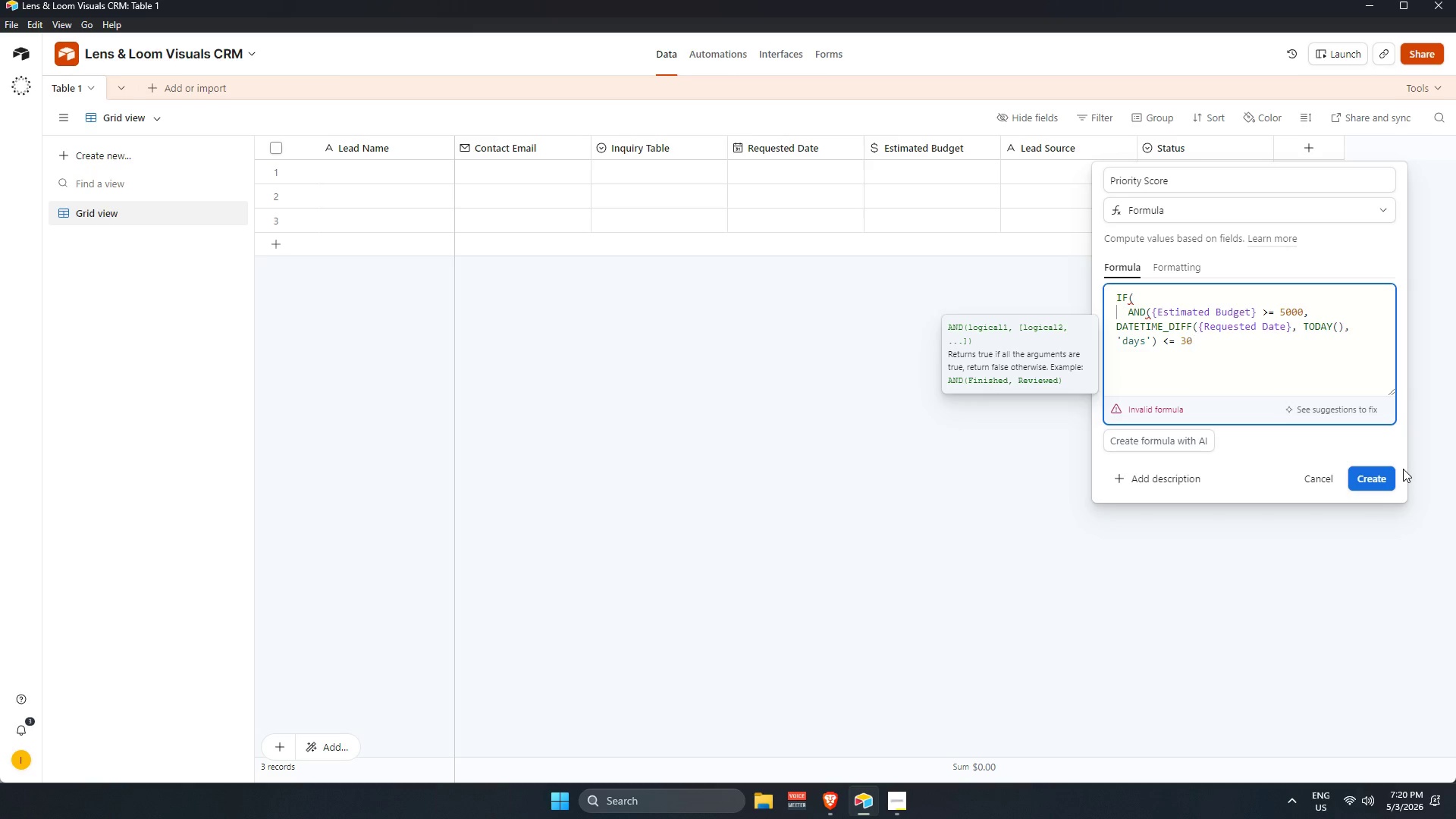 
key(Shift+0)
 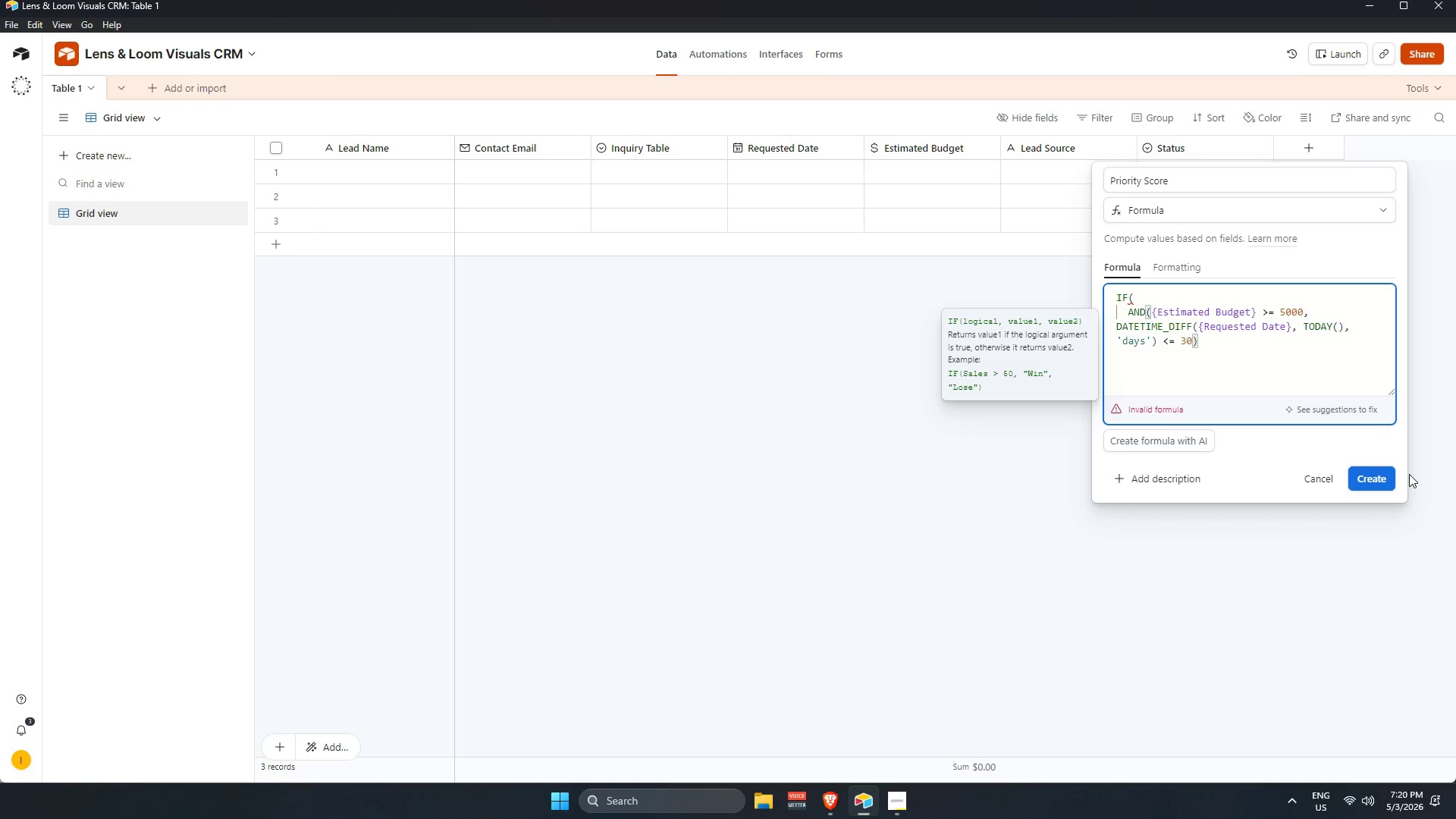 
key(Comma)
 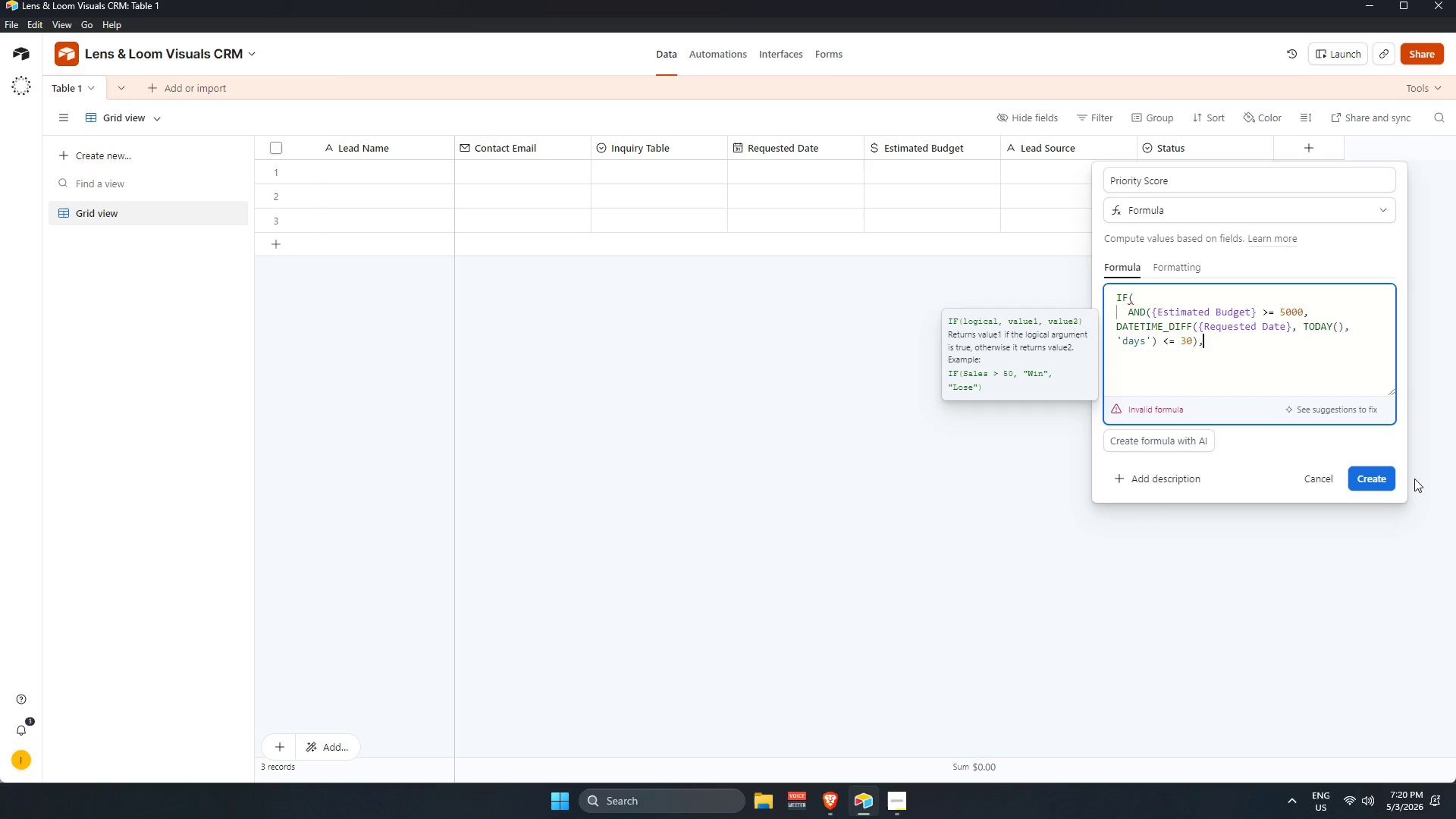 
wait(7.22)
 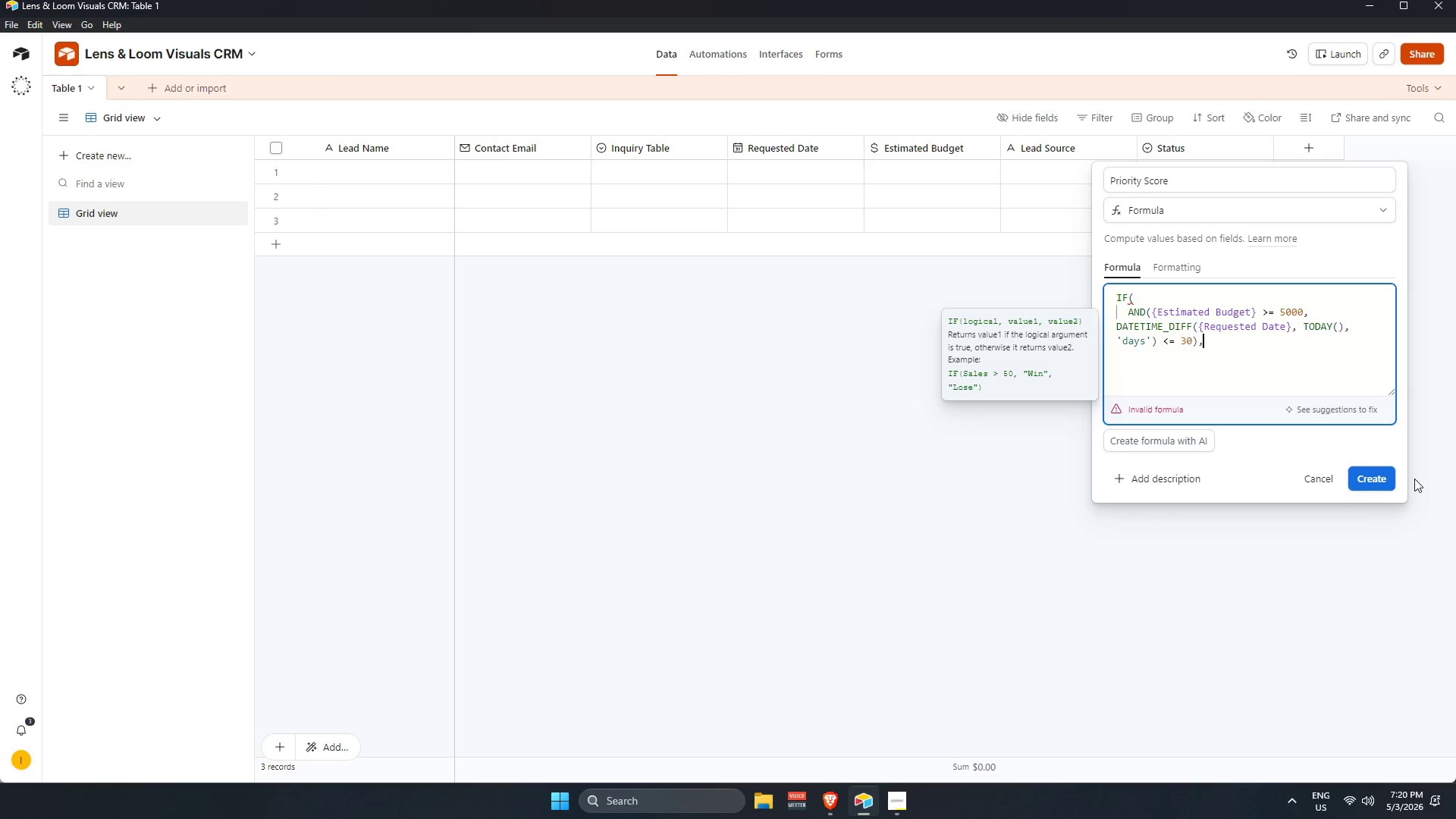 
key(Space)
 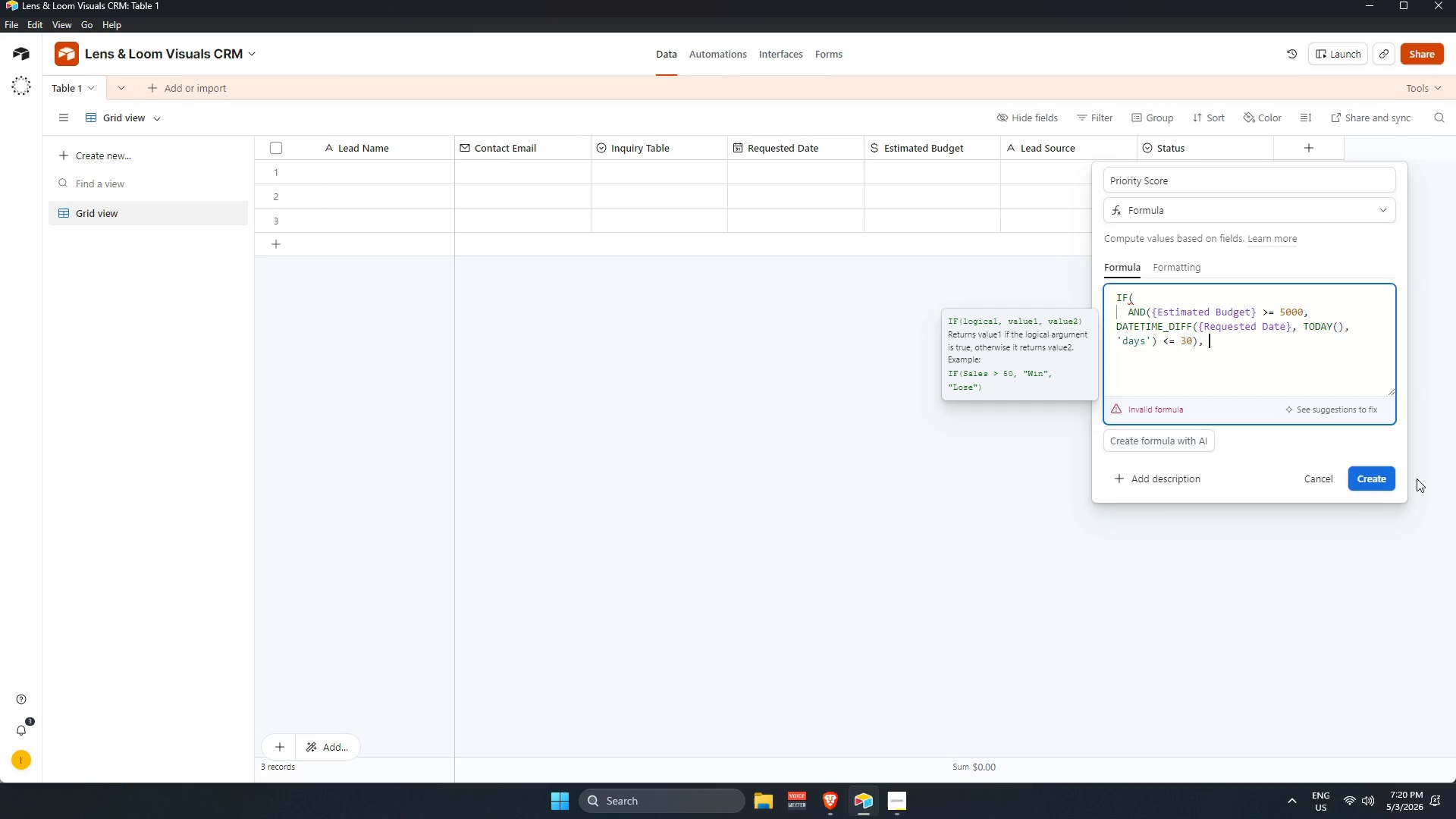 
key(5)
 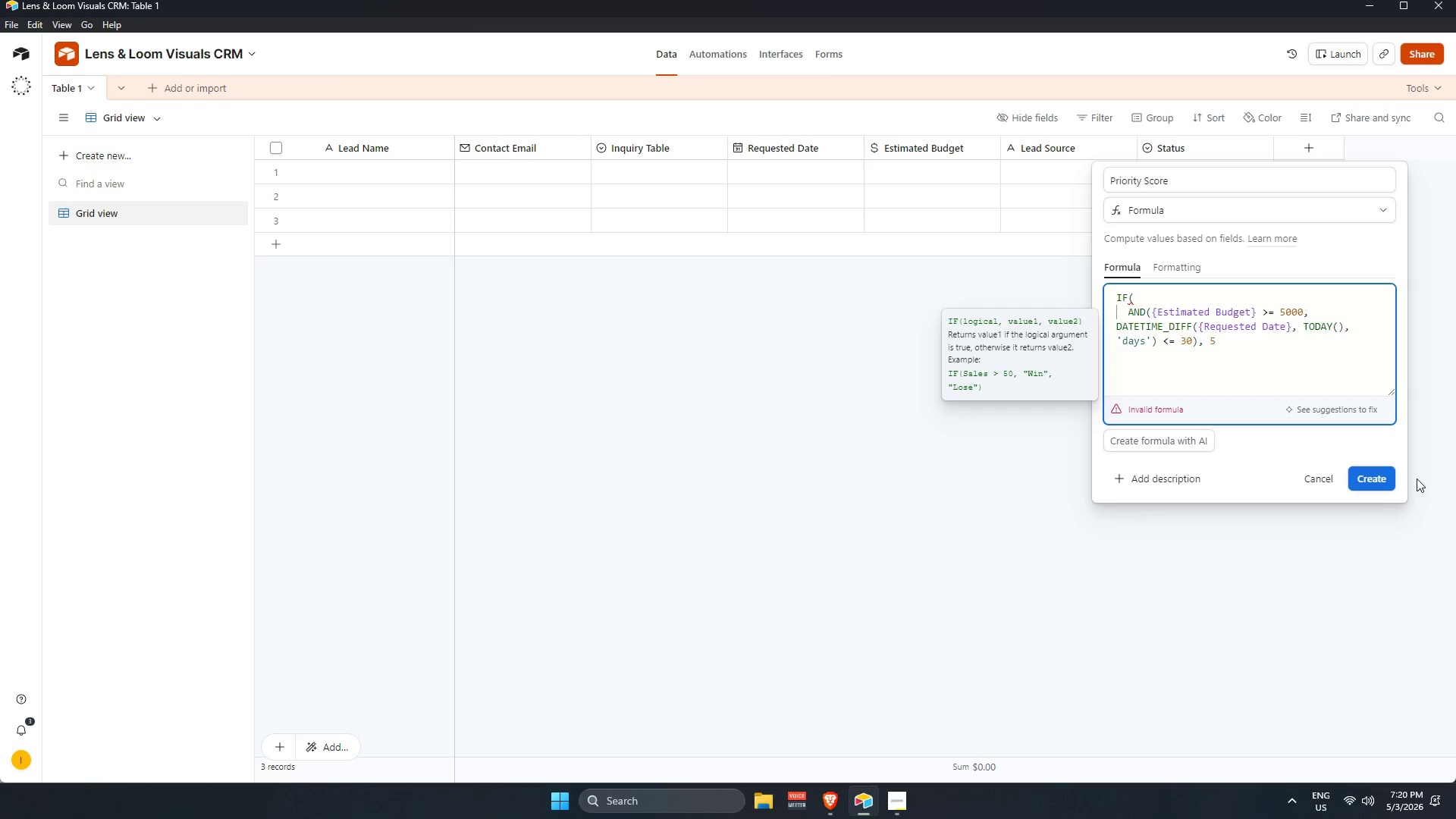 
key(Comma)
 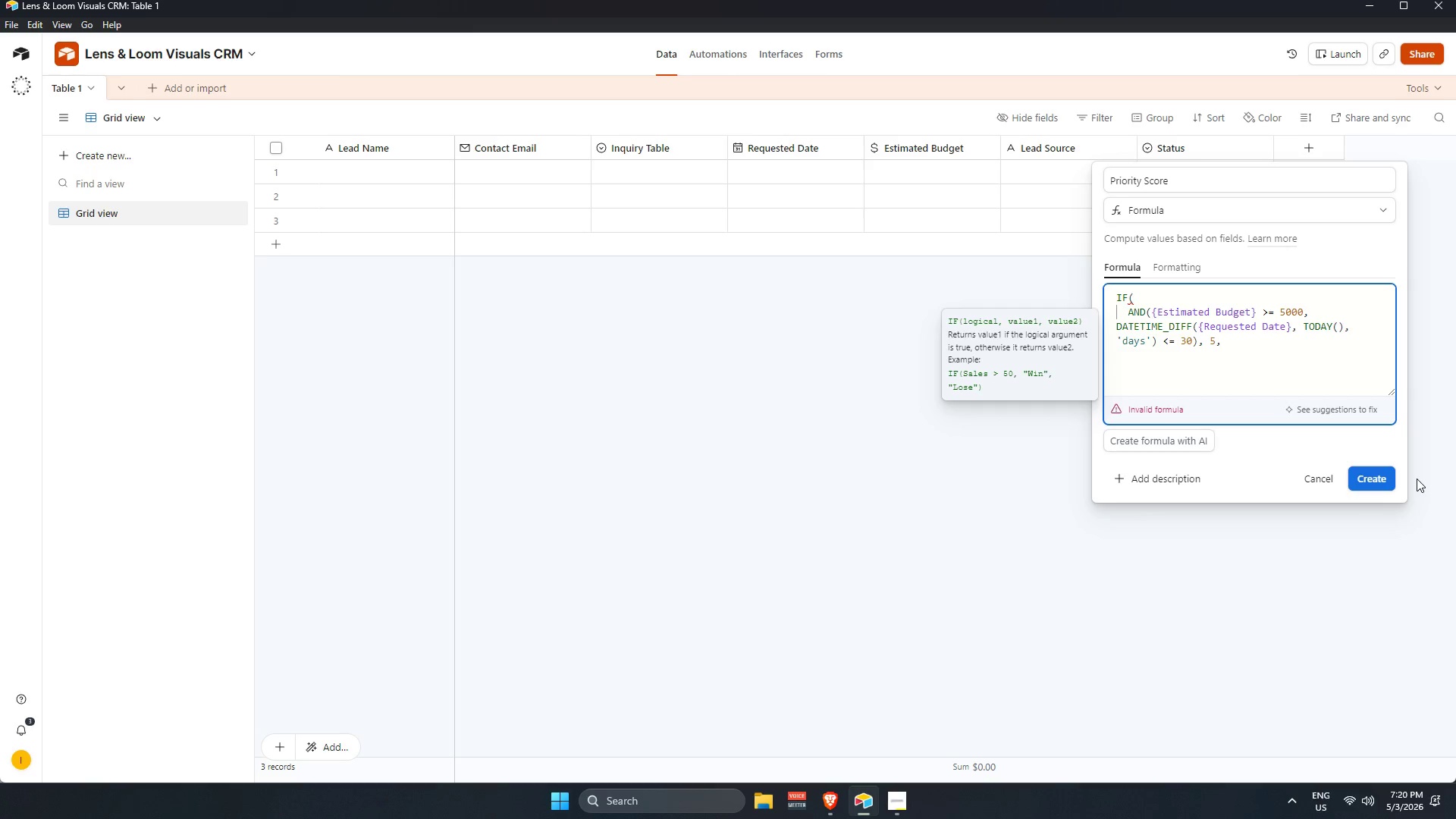 
key(Enter)
 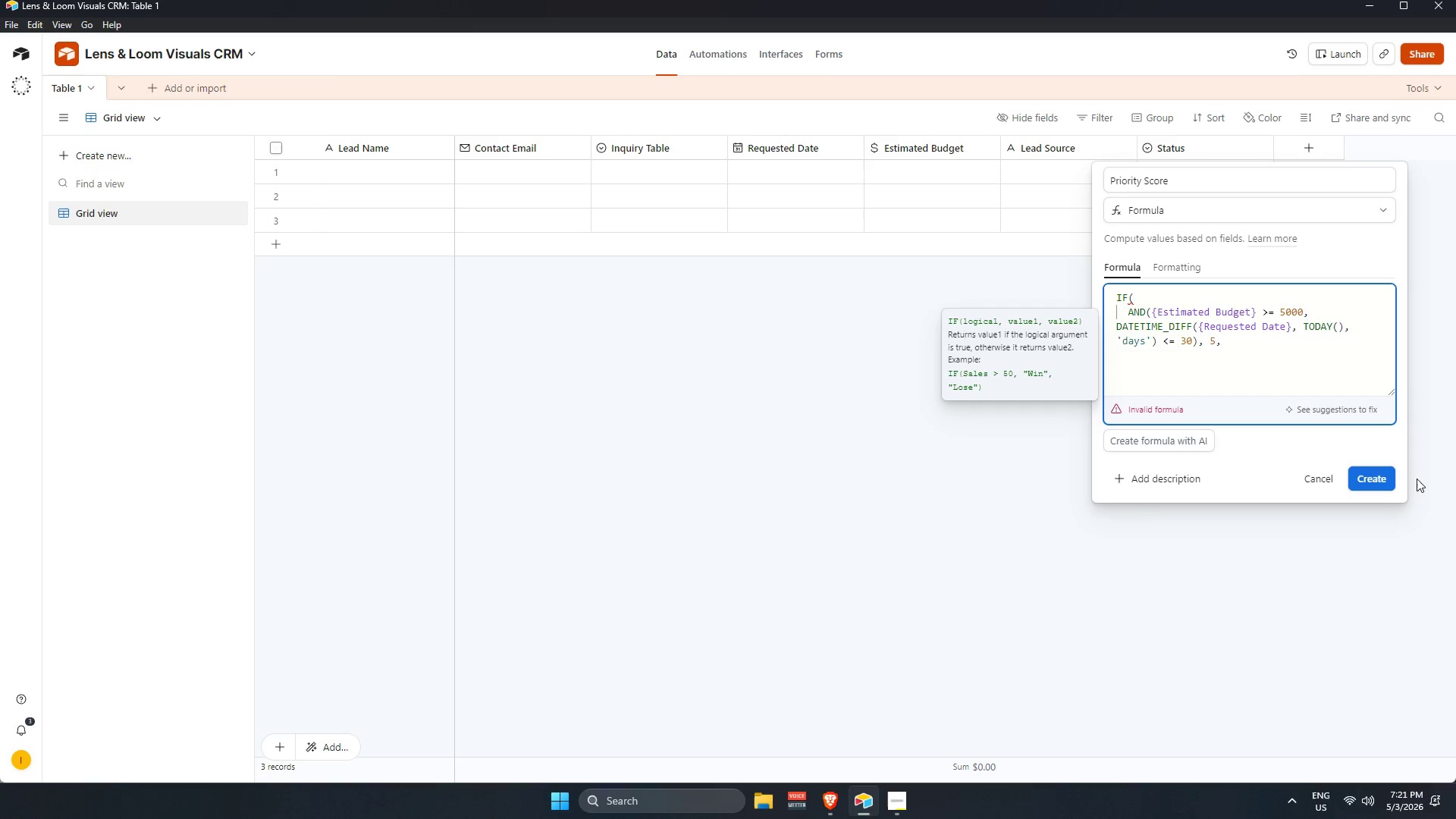 
key(Shift+I)
 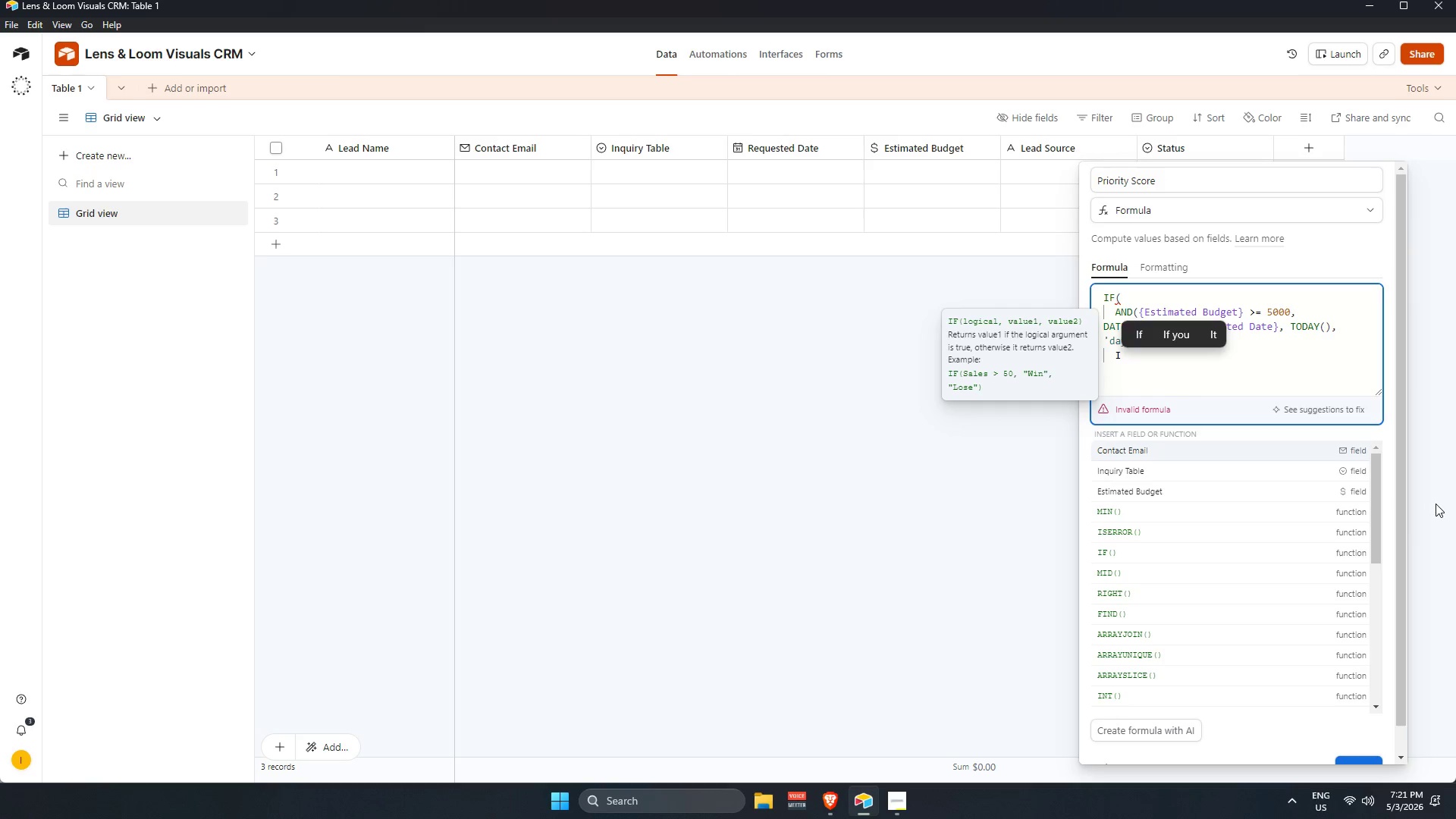 
key(Shift+F)
 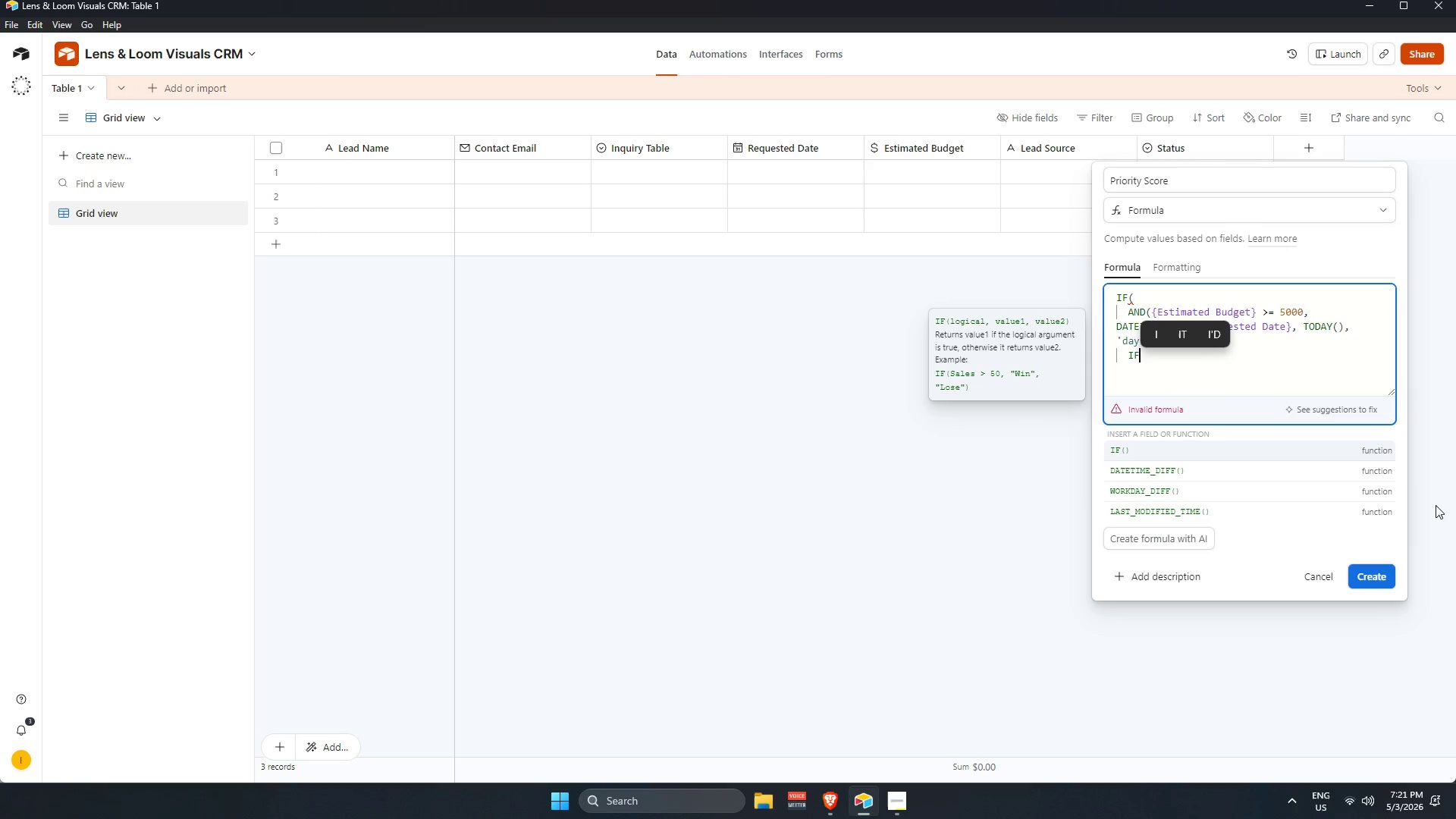 
key(Enter)
 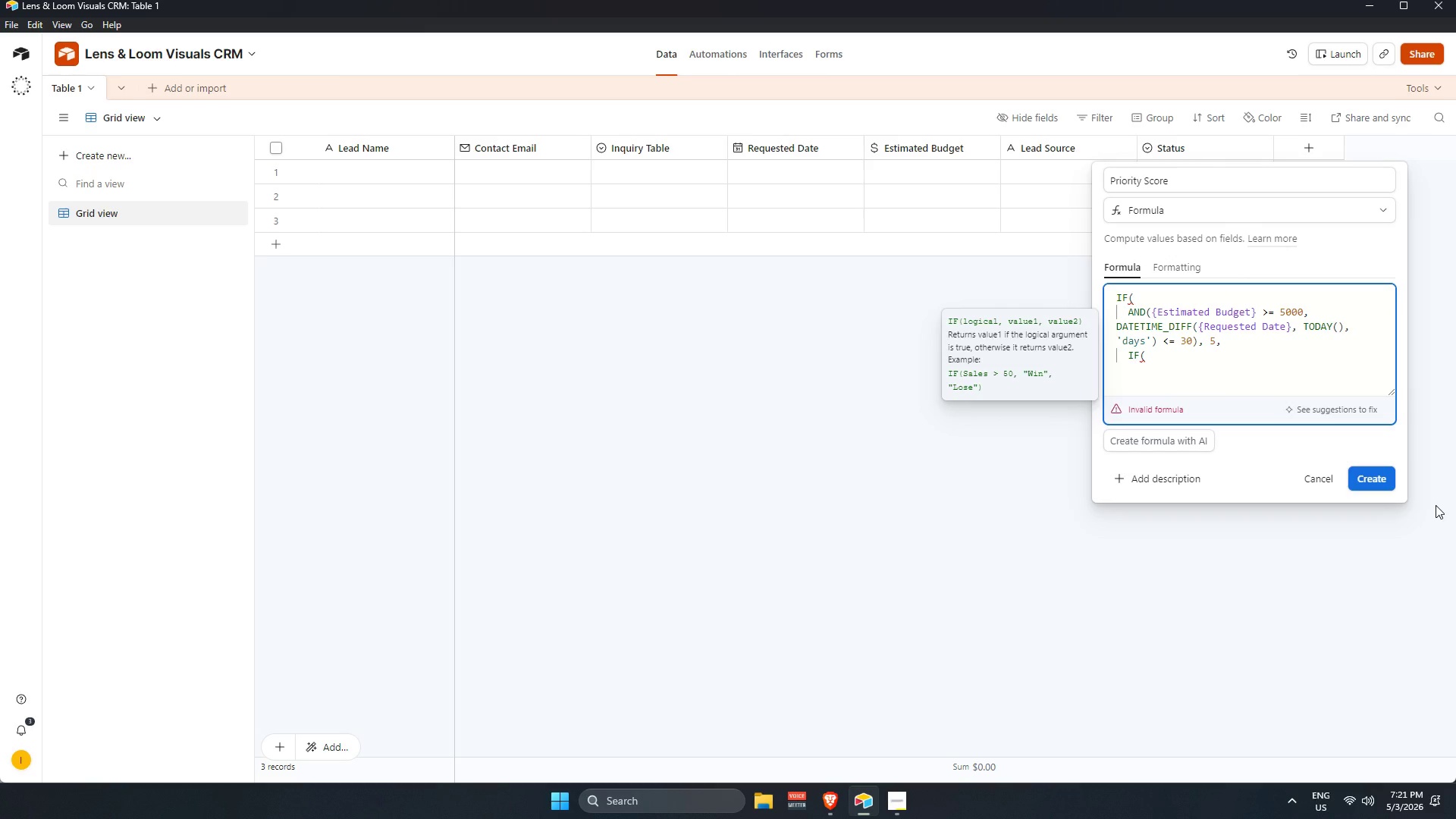 
key(Shift+Enter)
 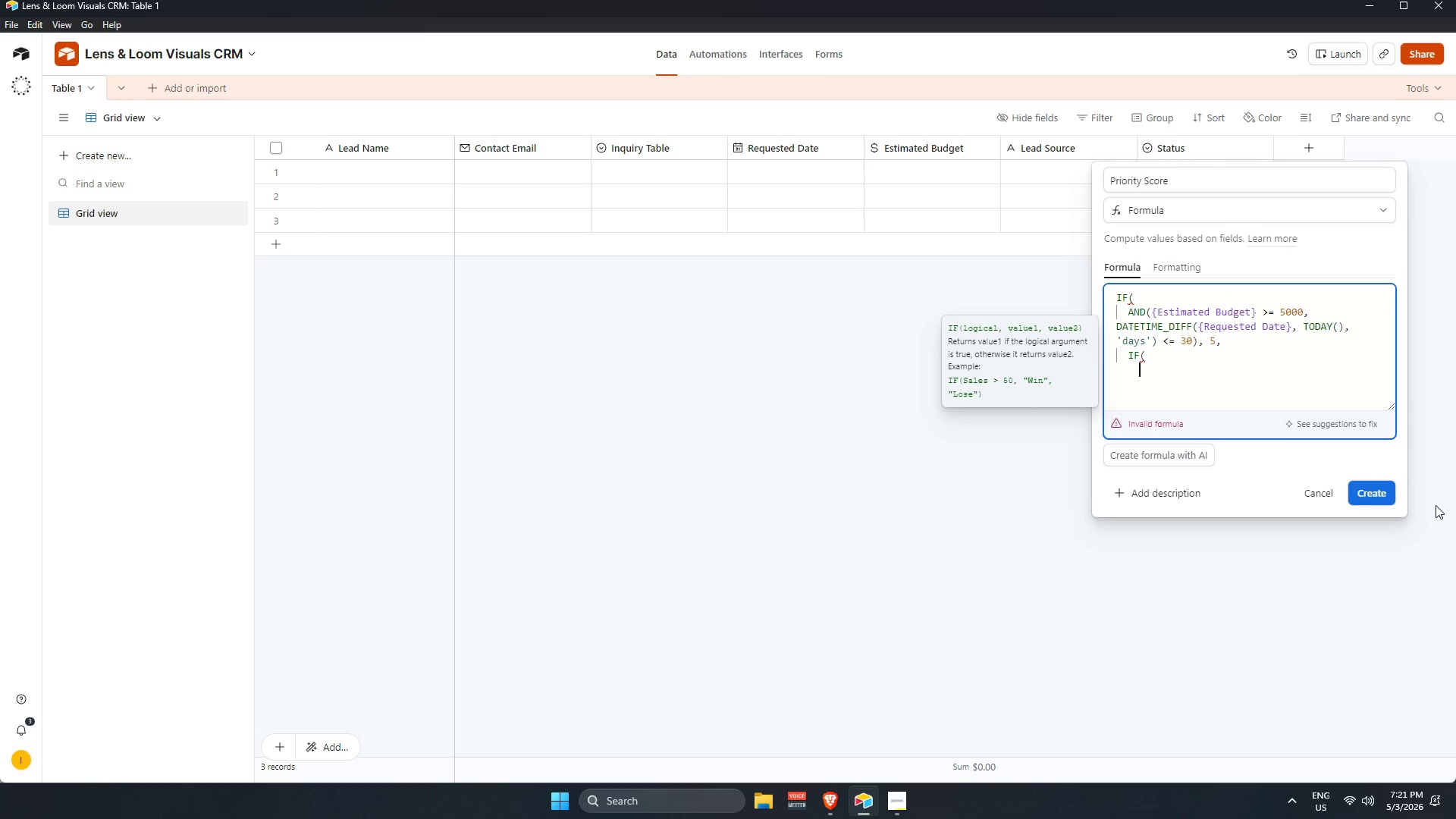 
type(AN)
 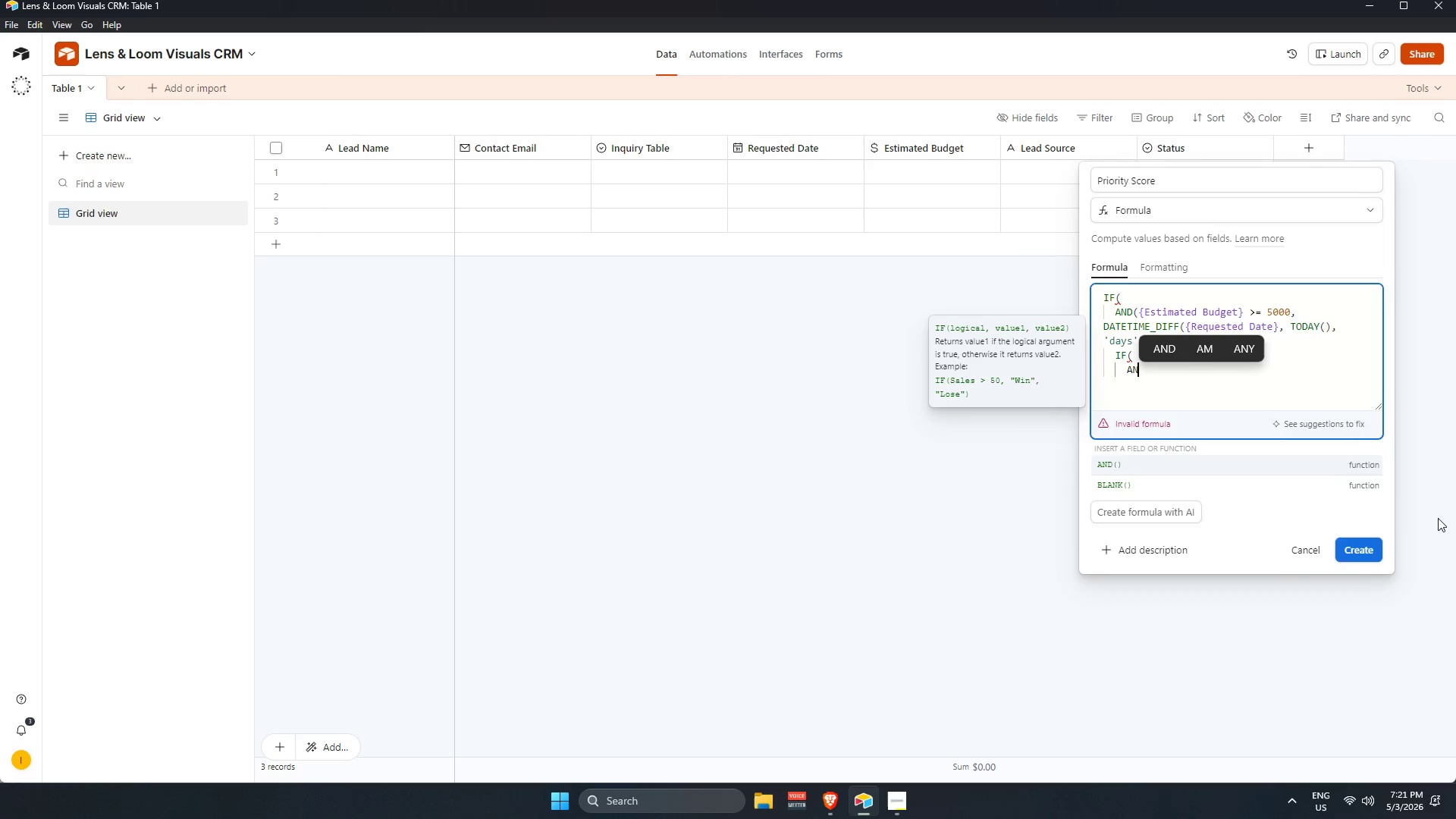 
key(Shift+D)
 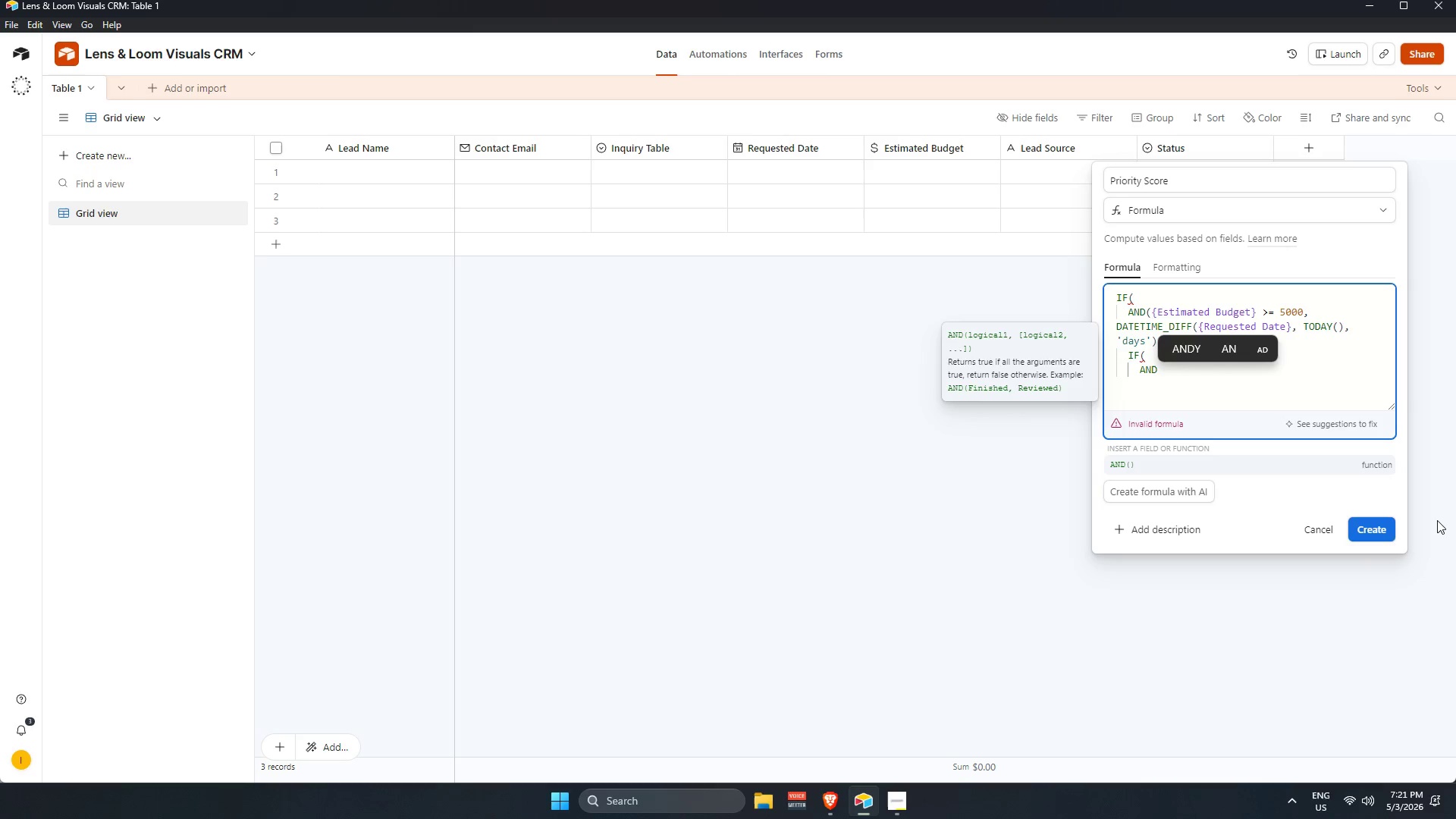 
key(Enter)
 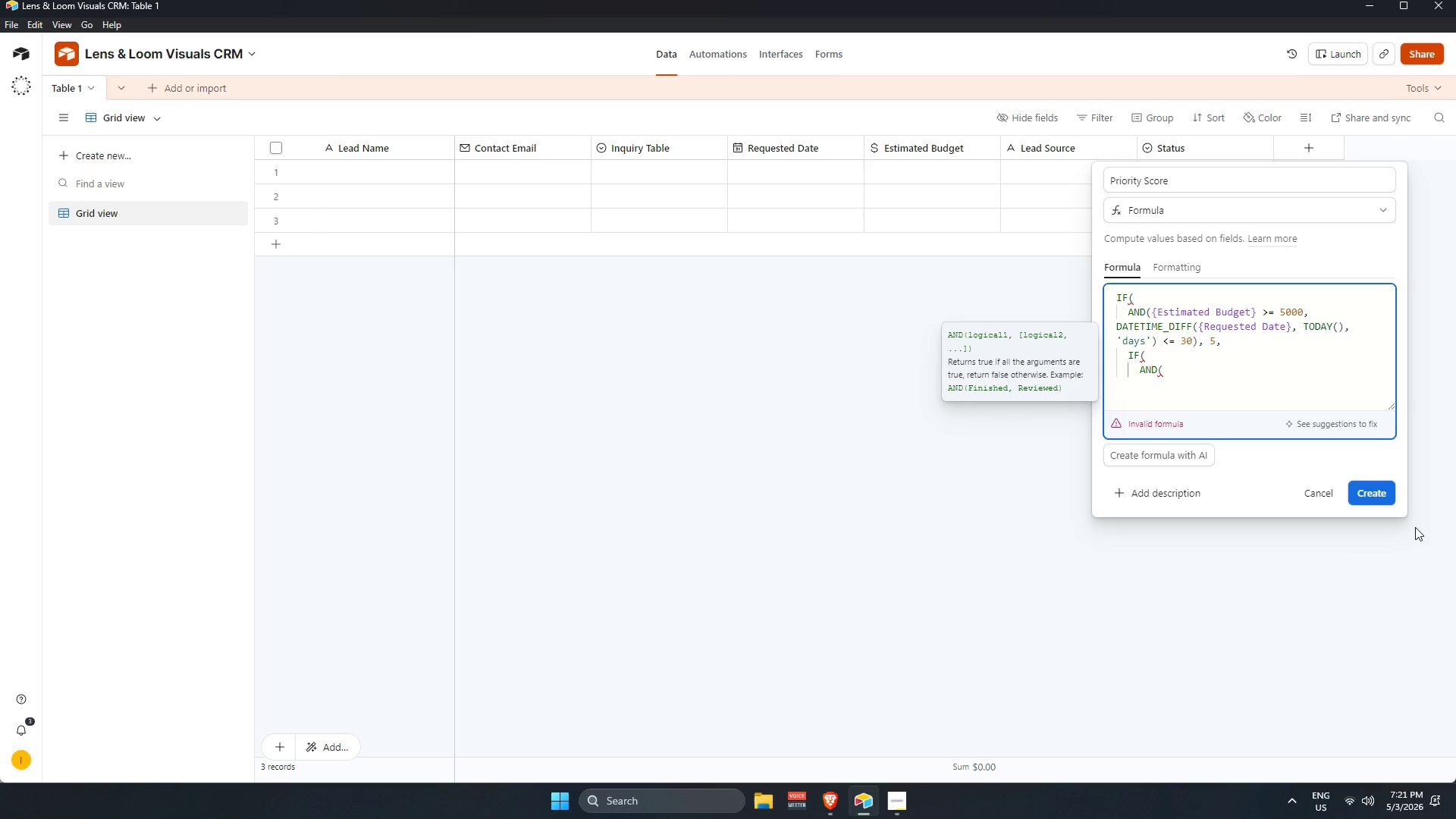 
key(Shift+BracketLeft)
 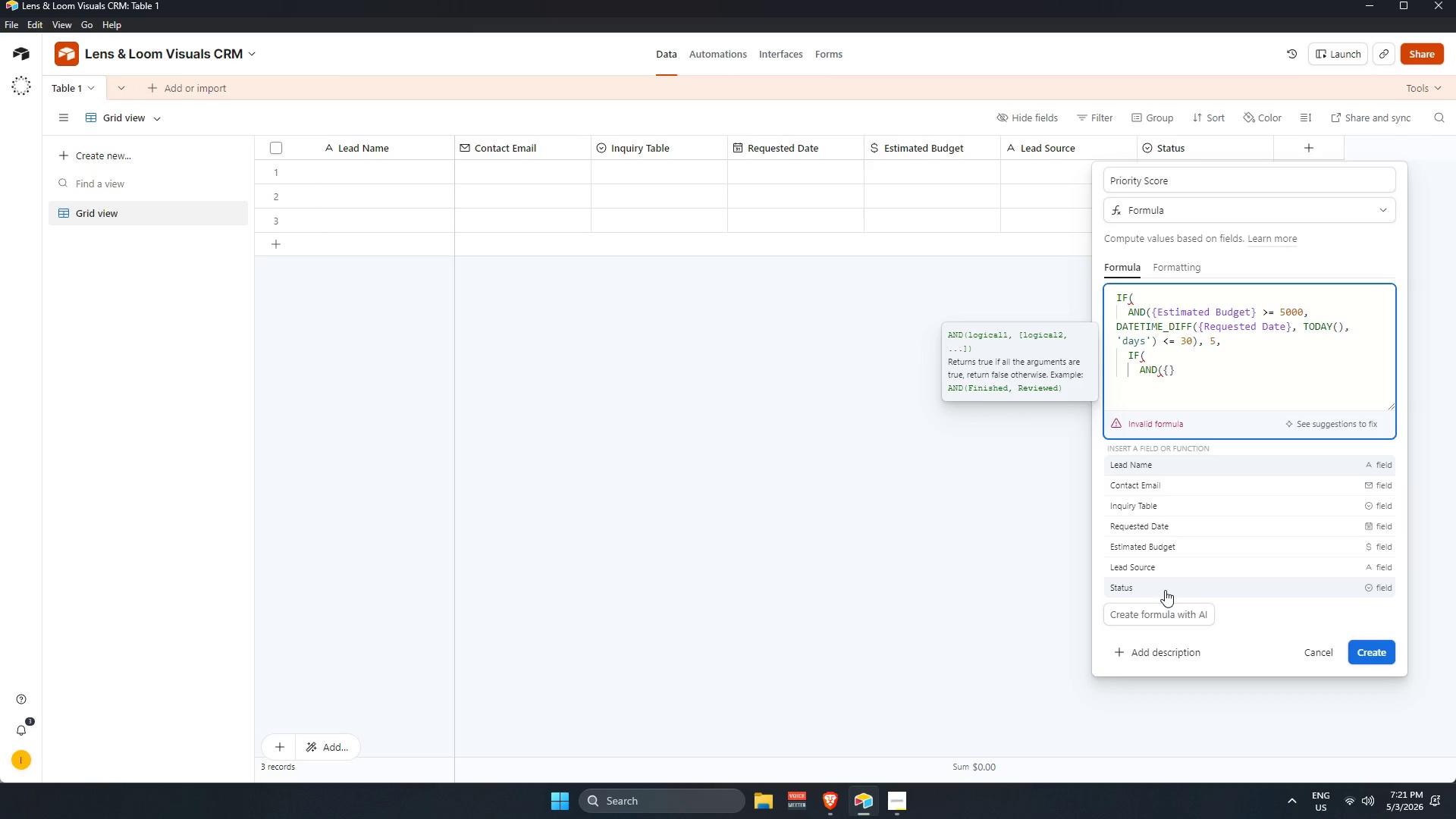 
wait(14.52)
 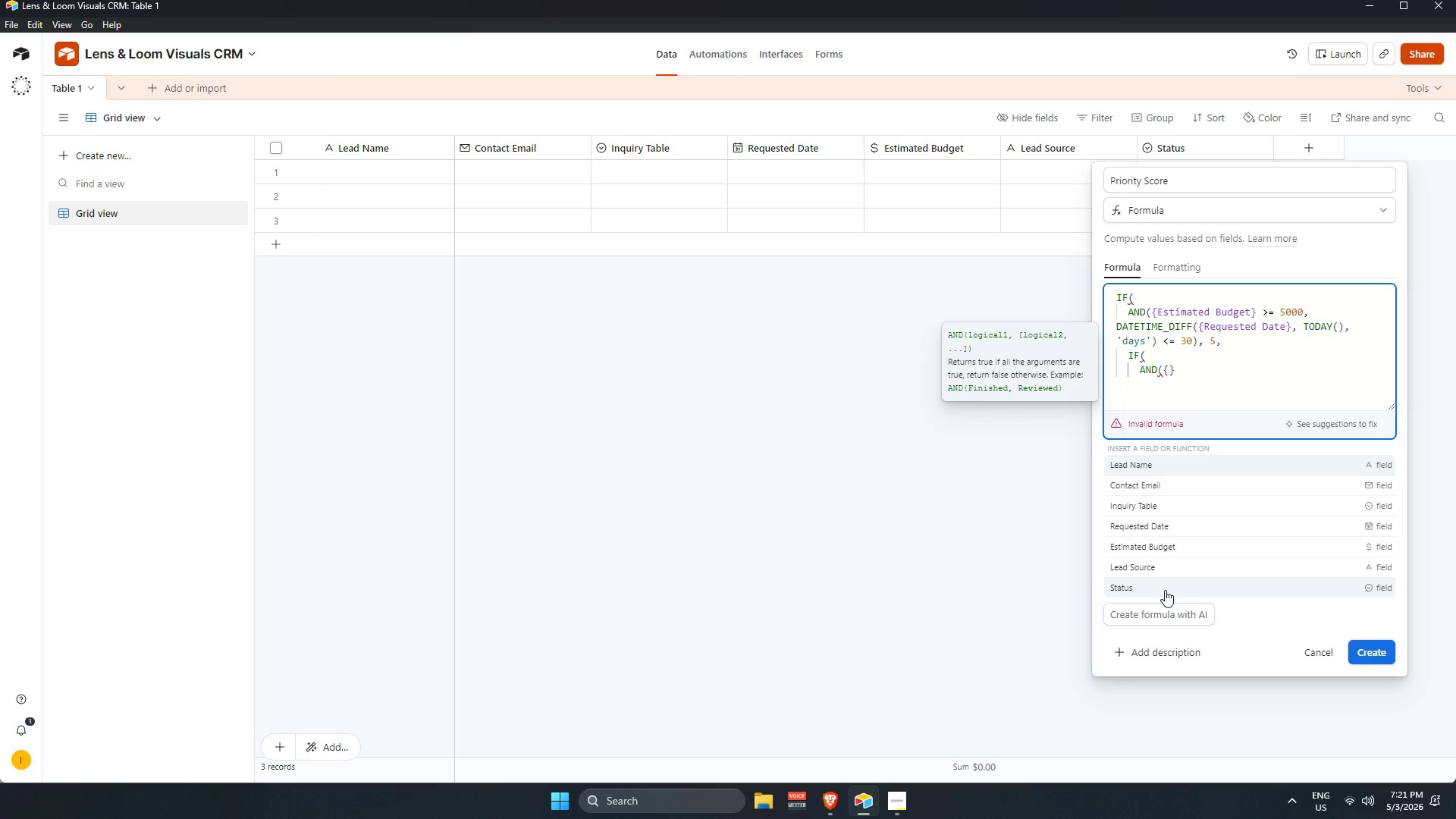 
type(est)
 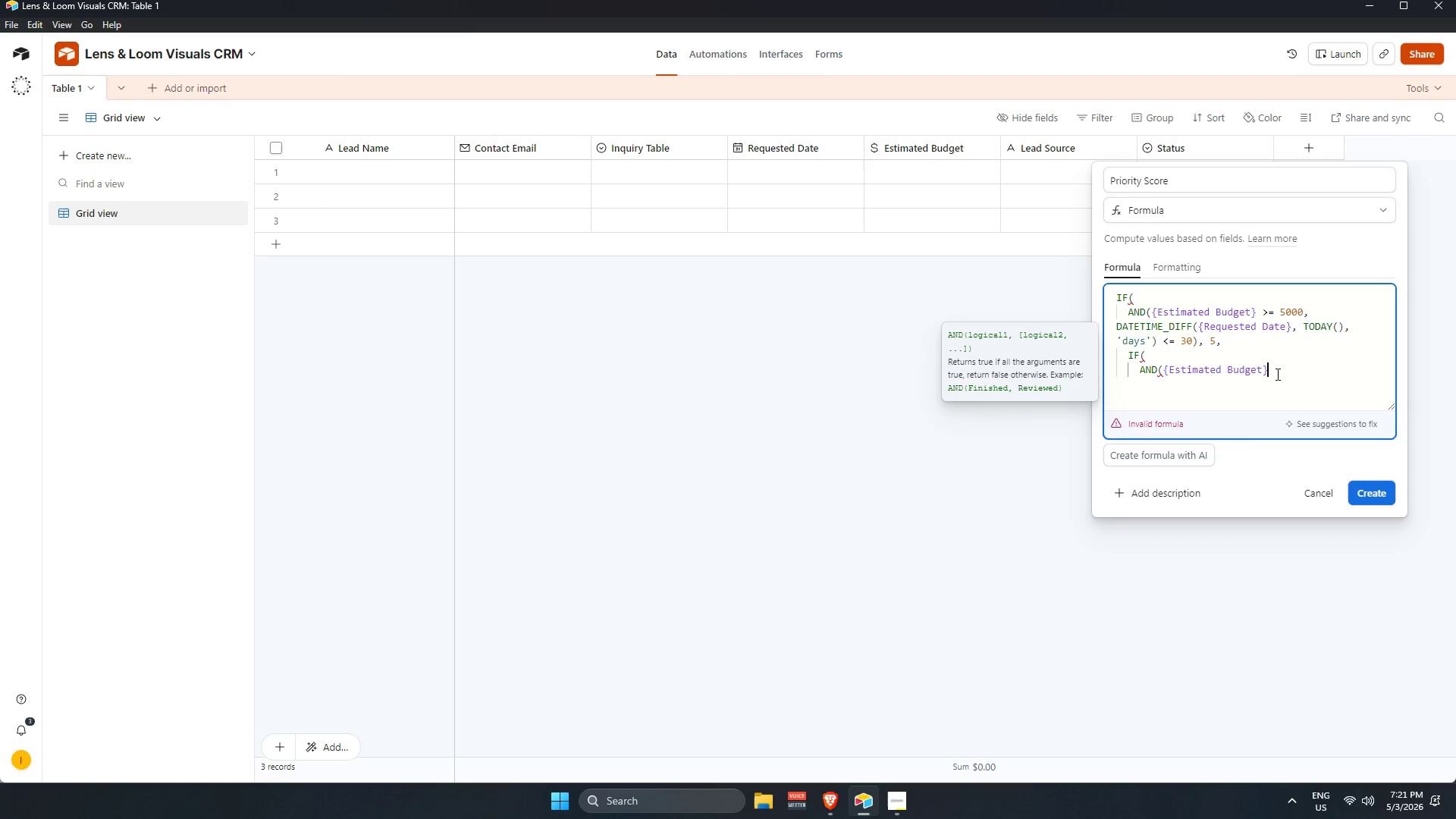 
wait(19.52)
 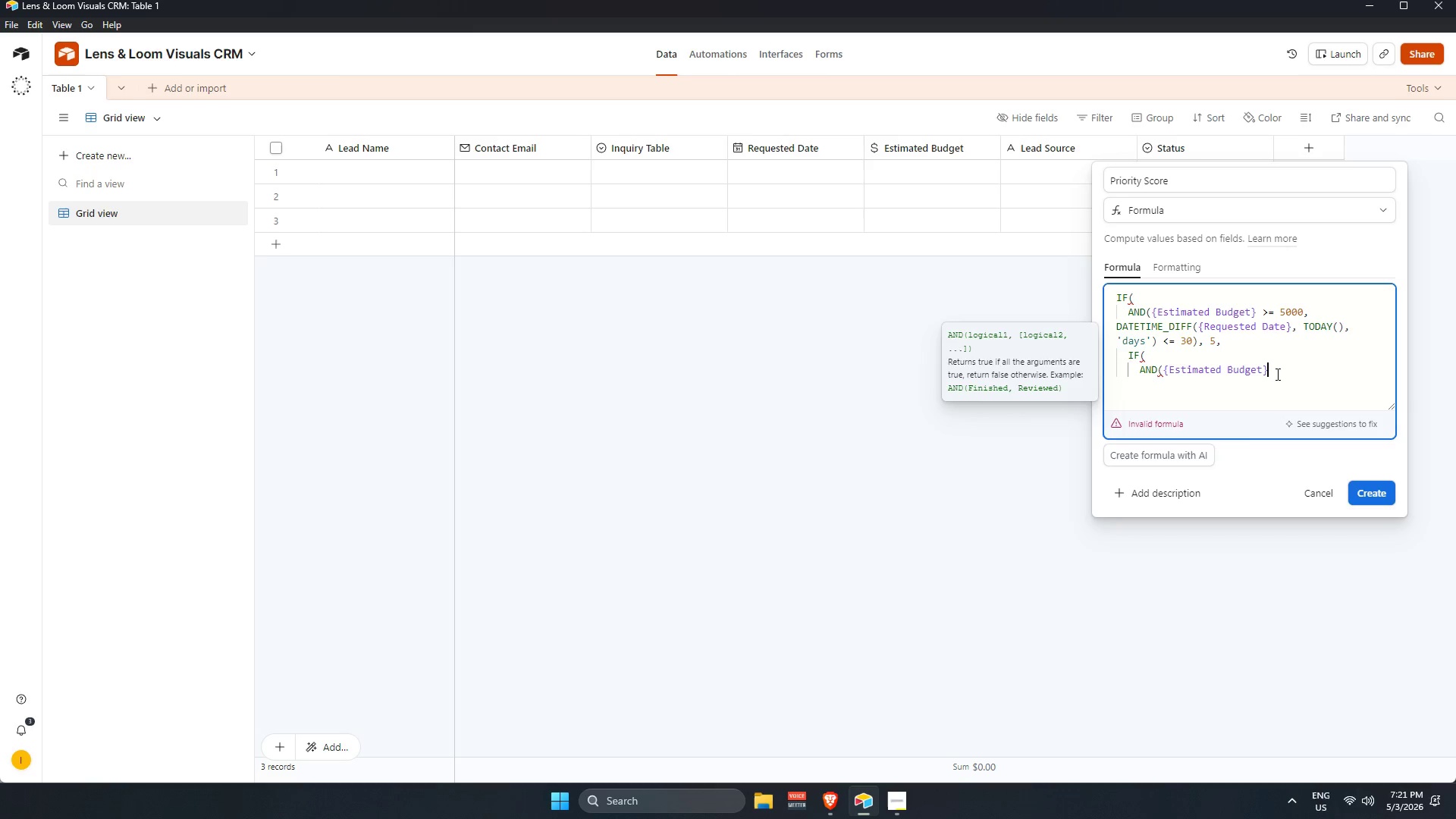 
type( >= 3000, DATE)
 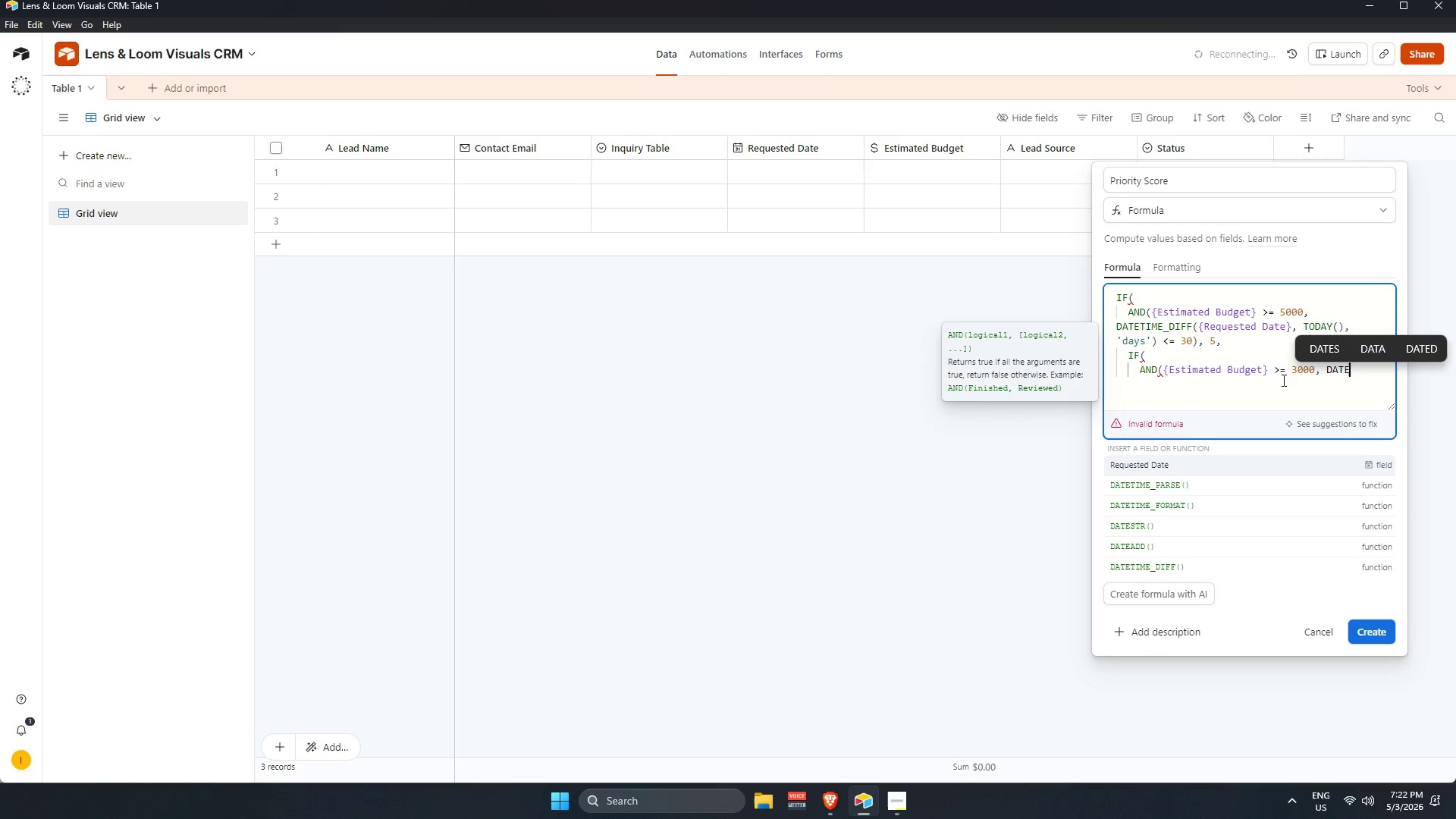 
left_click([1237, 576])
 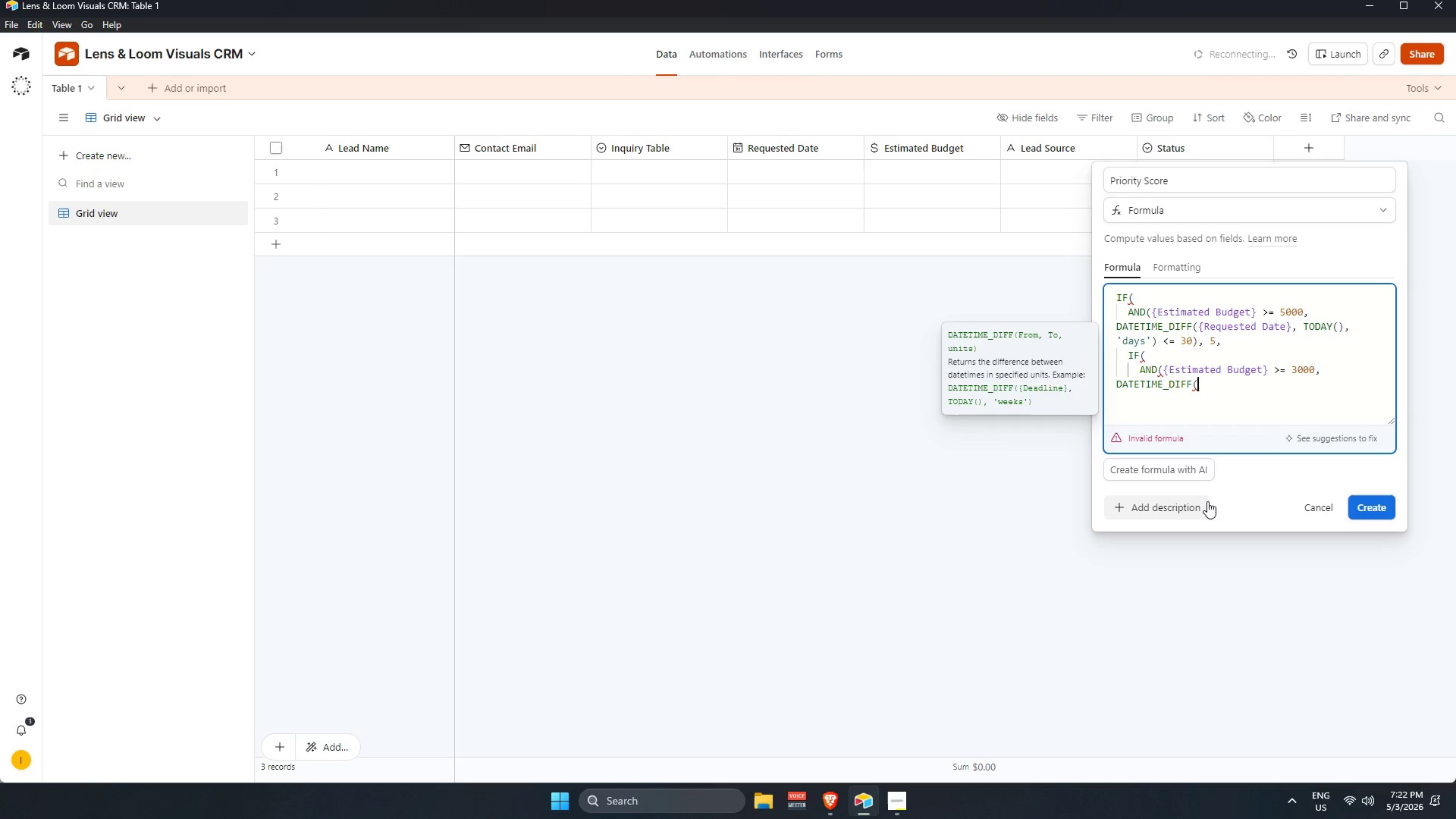 
type({re)
 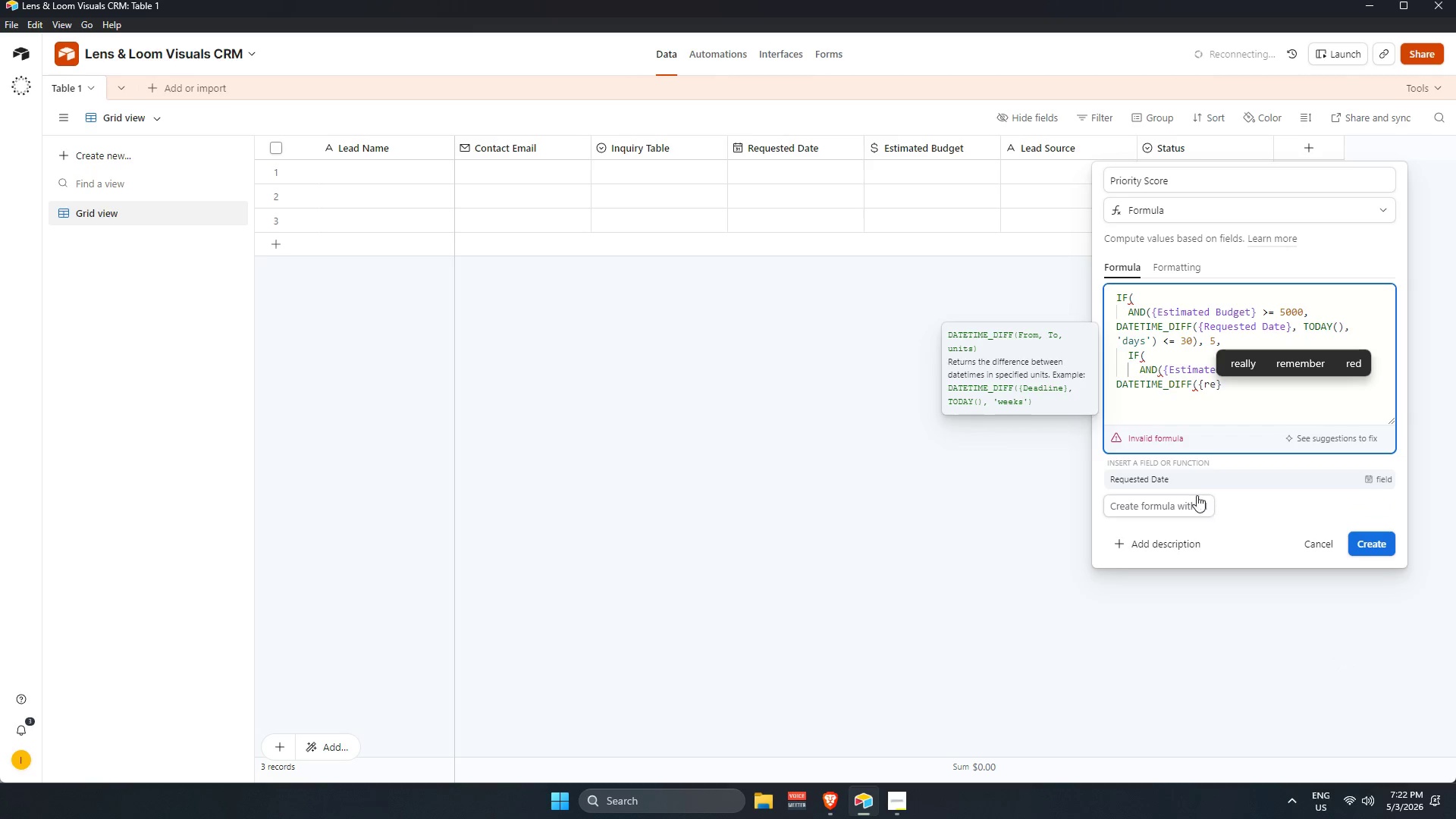 
left_click([1185, 476])
 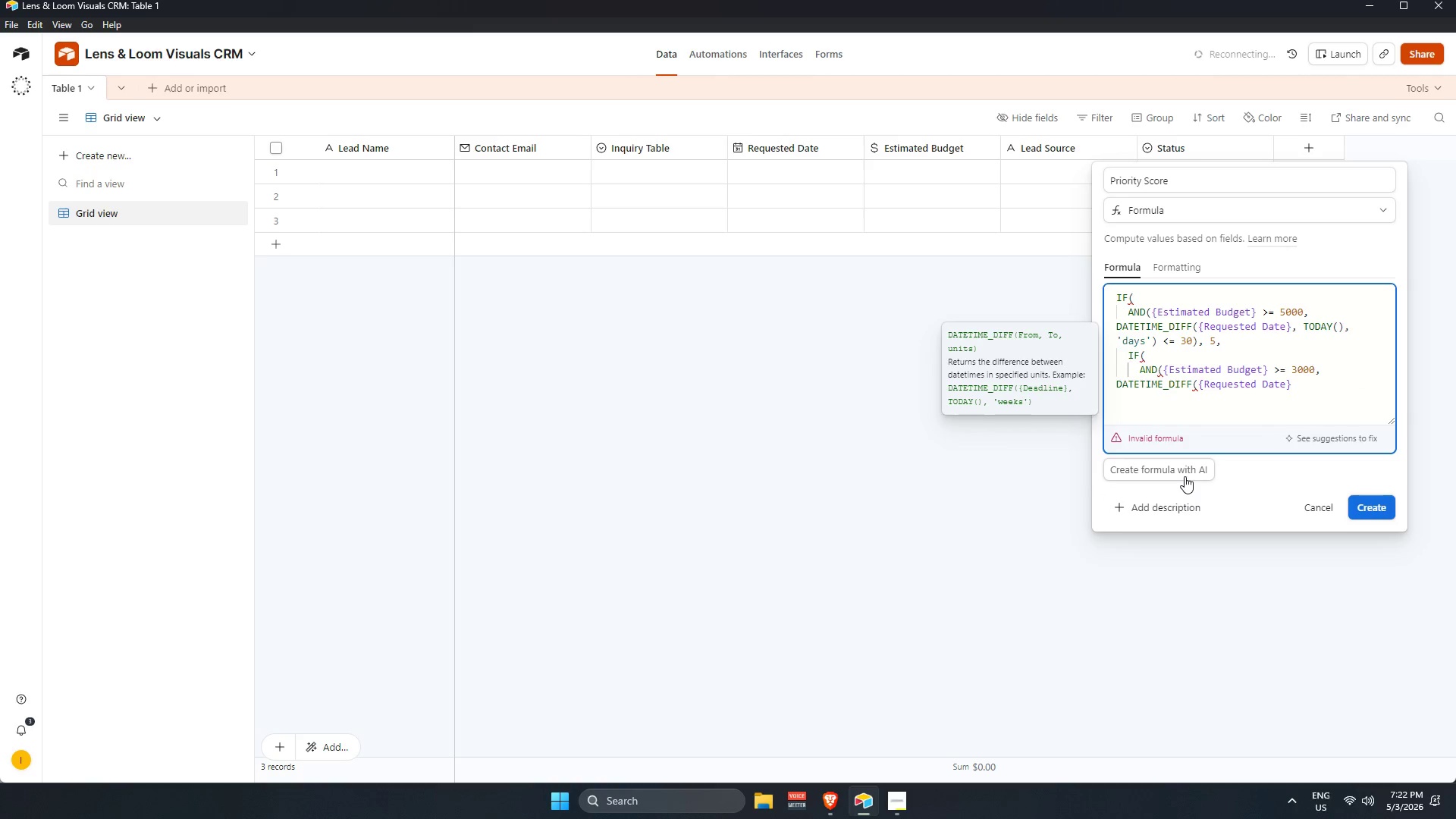 
type(, TO)
 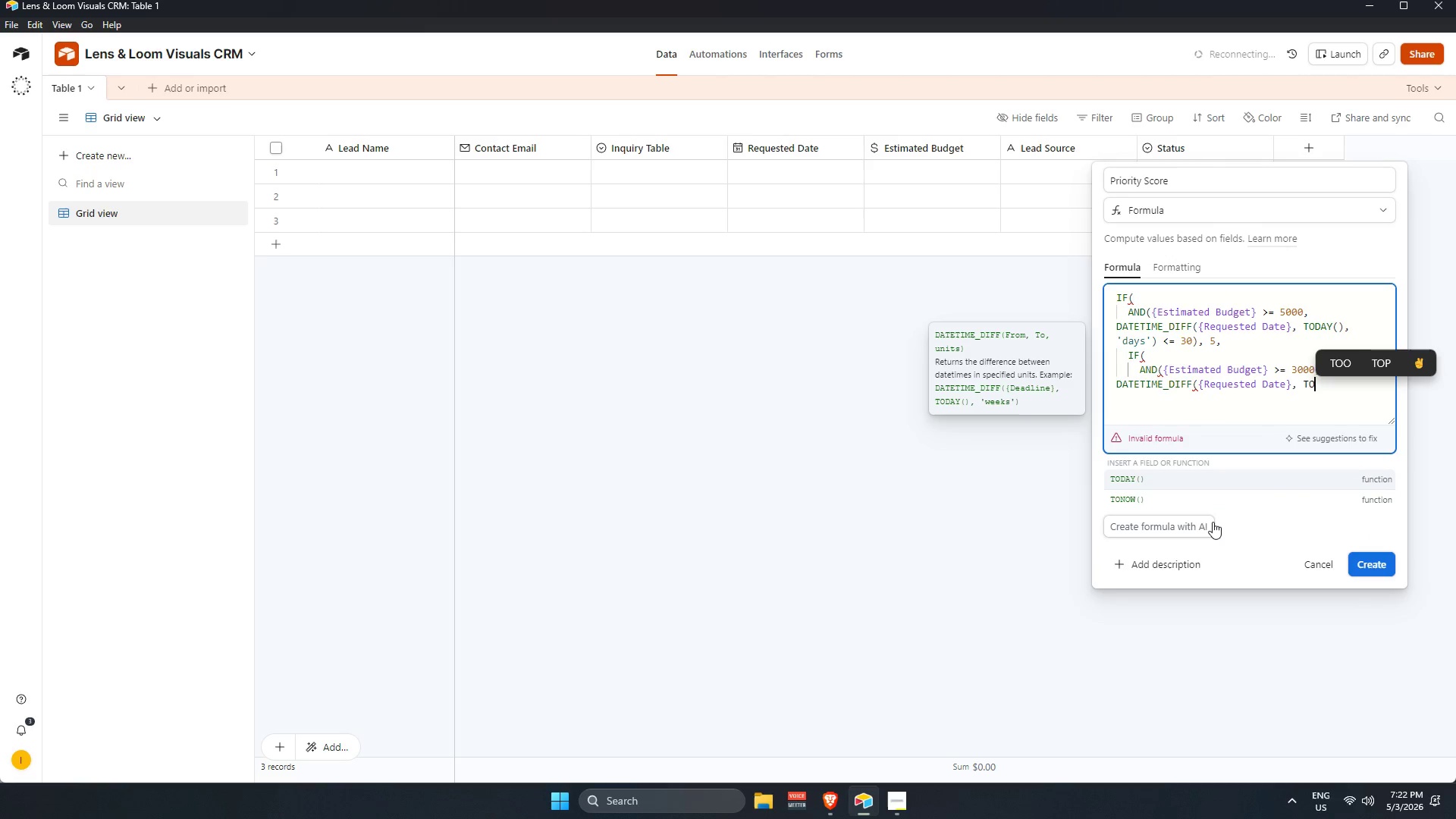 
type(DAY)
 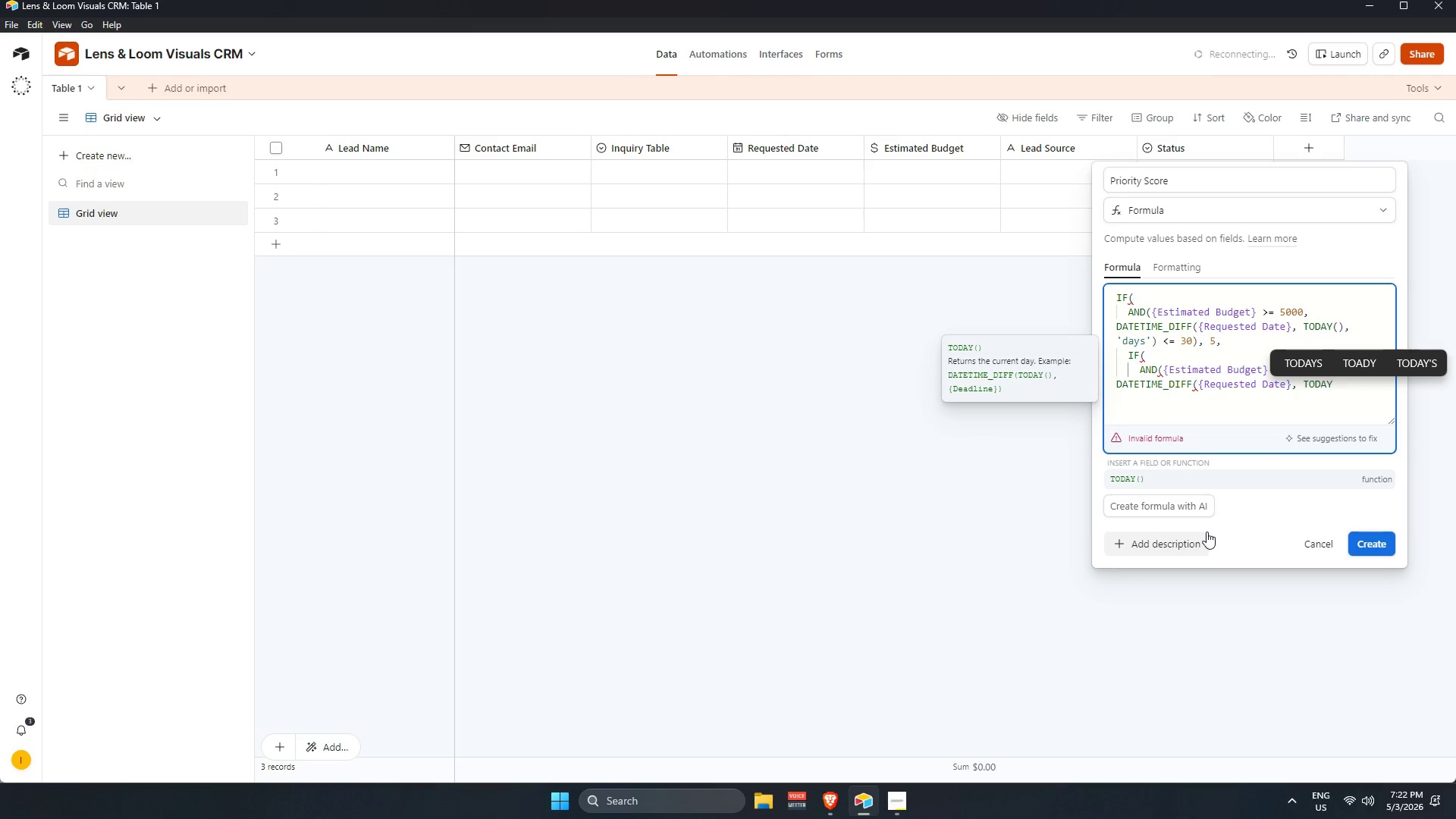 
left_click([1173, 480])
 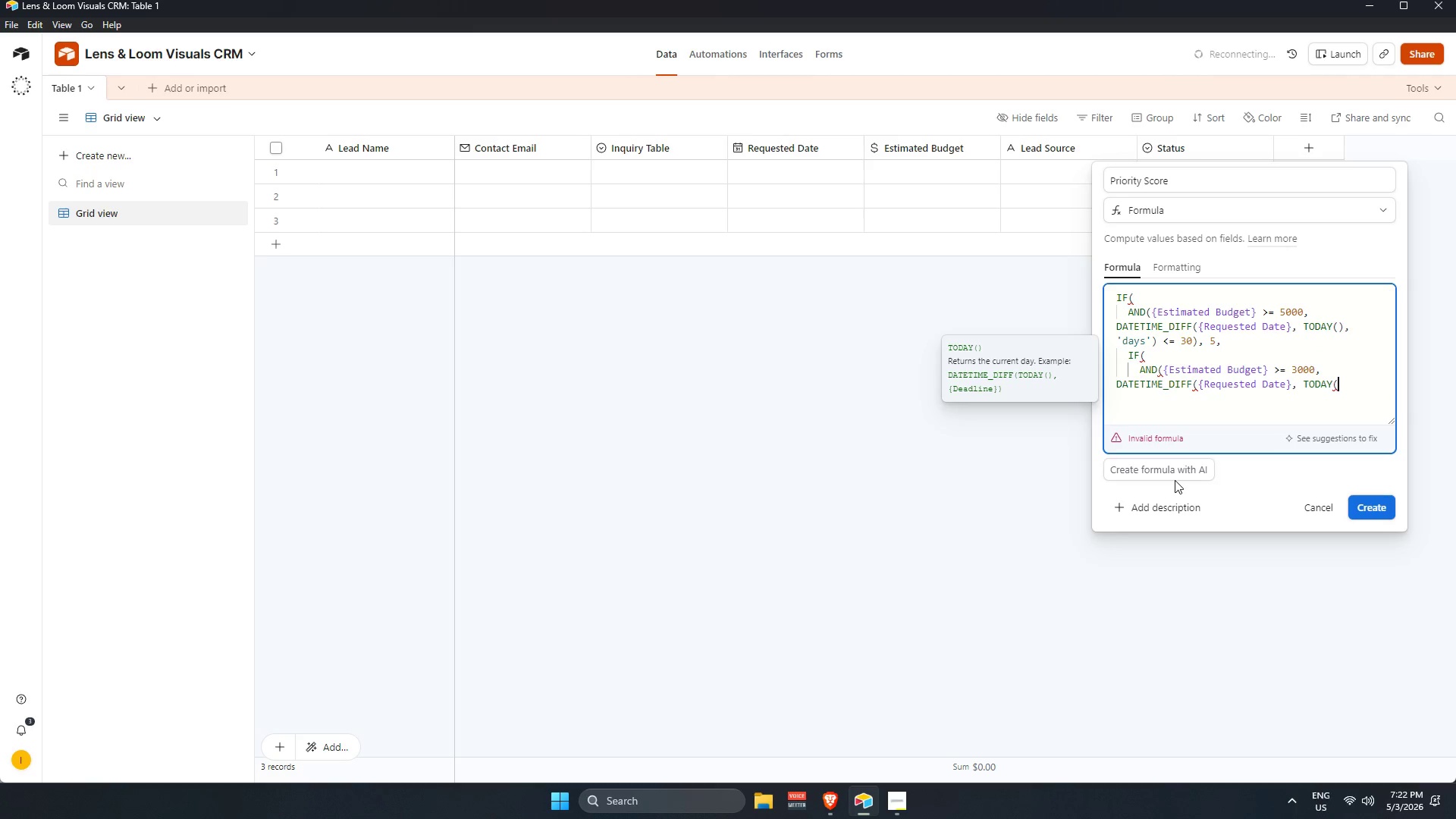 
key(Shift+0)
 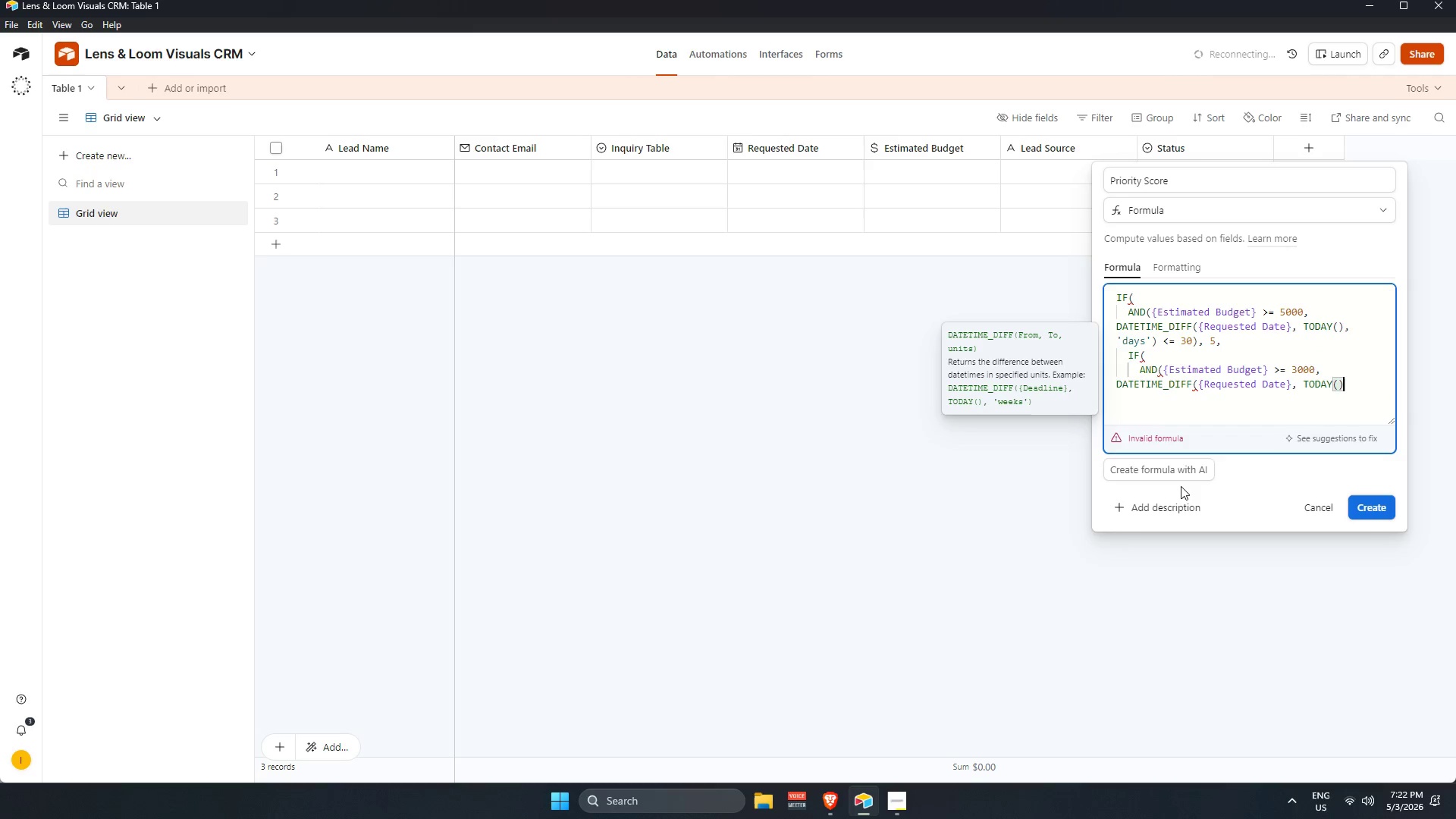 
type(, 'days)
 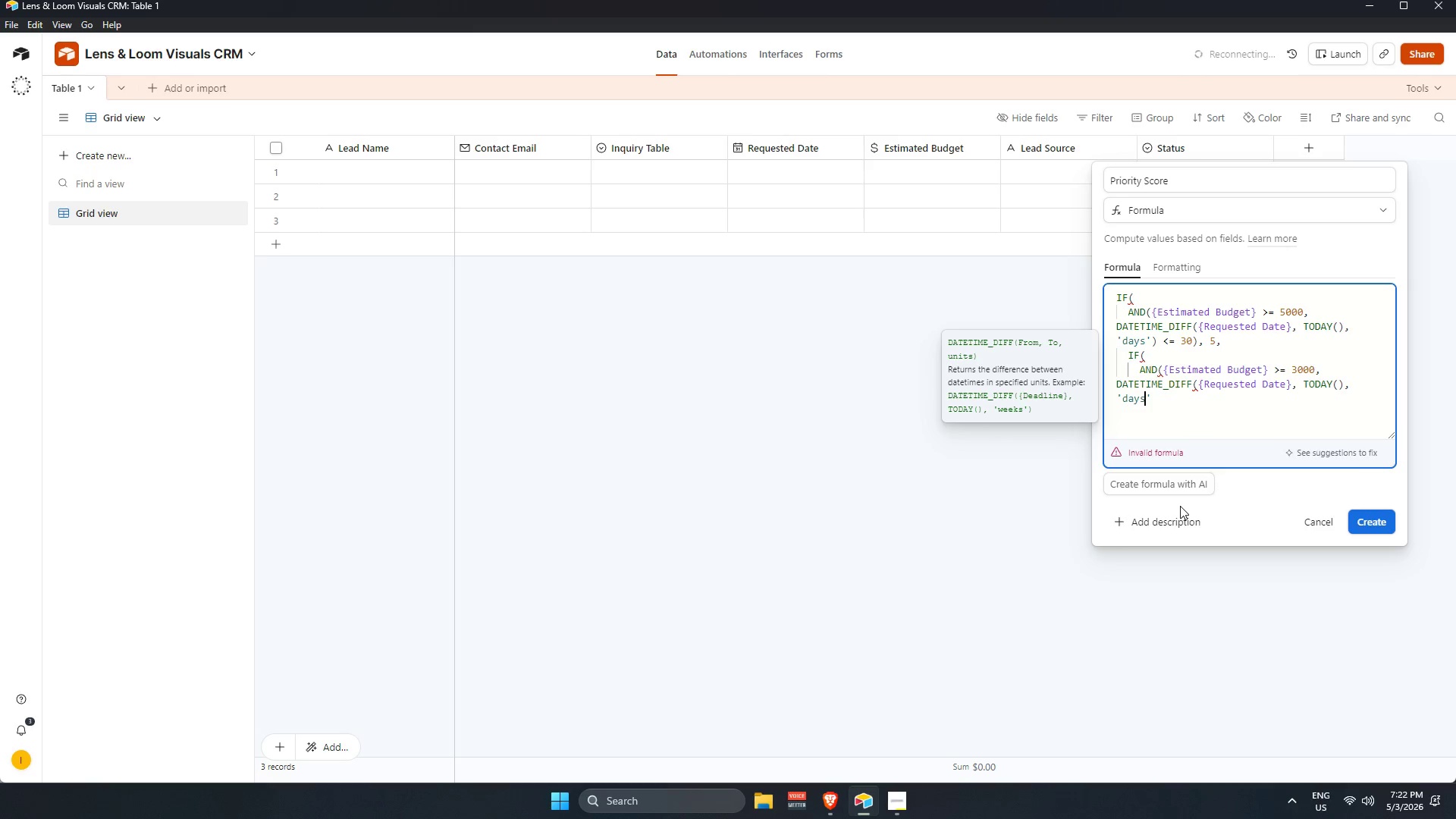 
key(ArrowRight)
 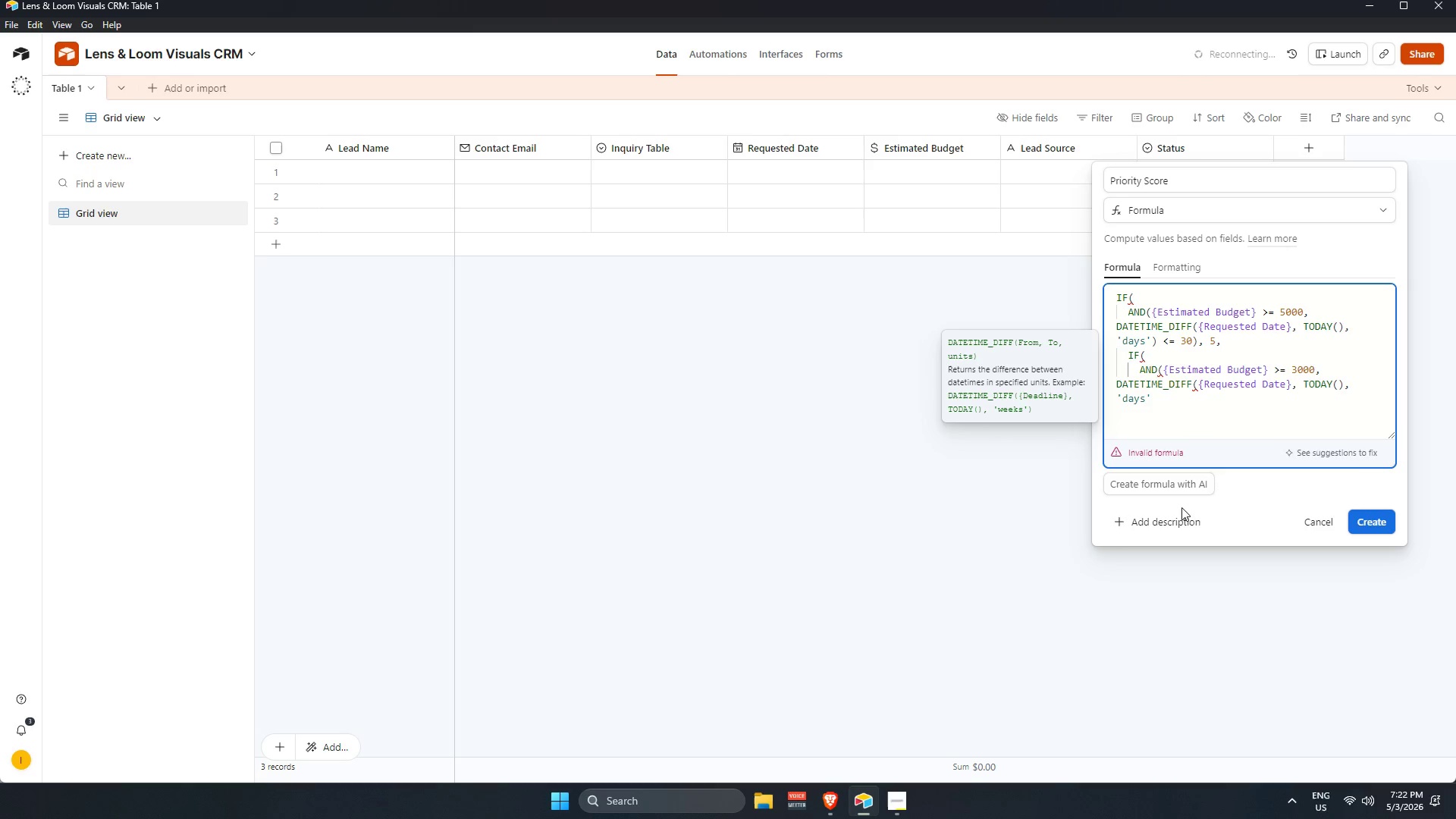 
key(Shift+0)
 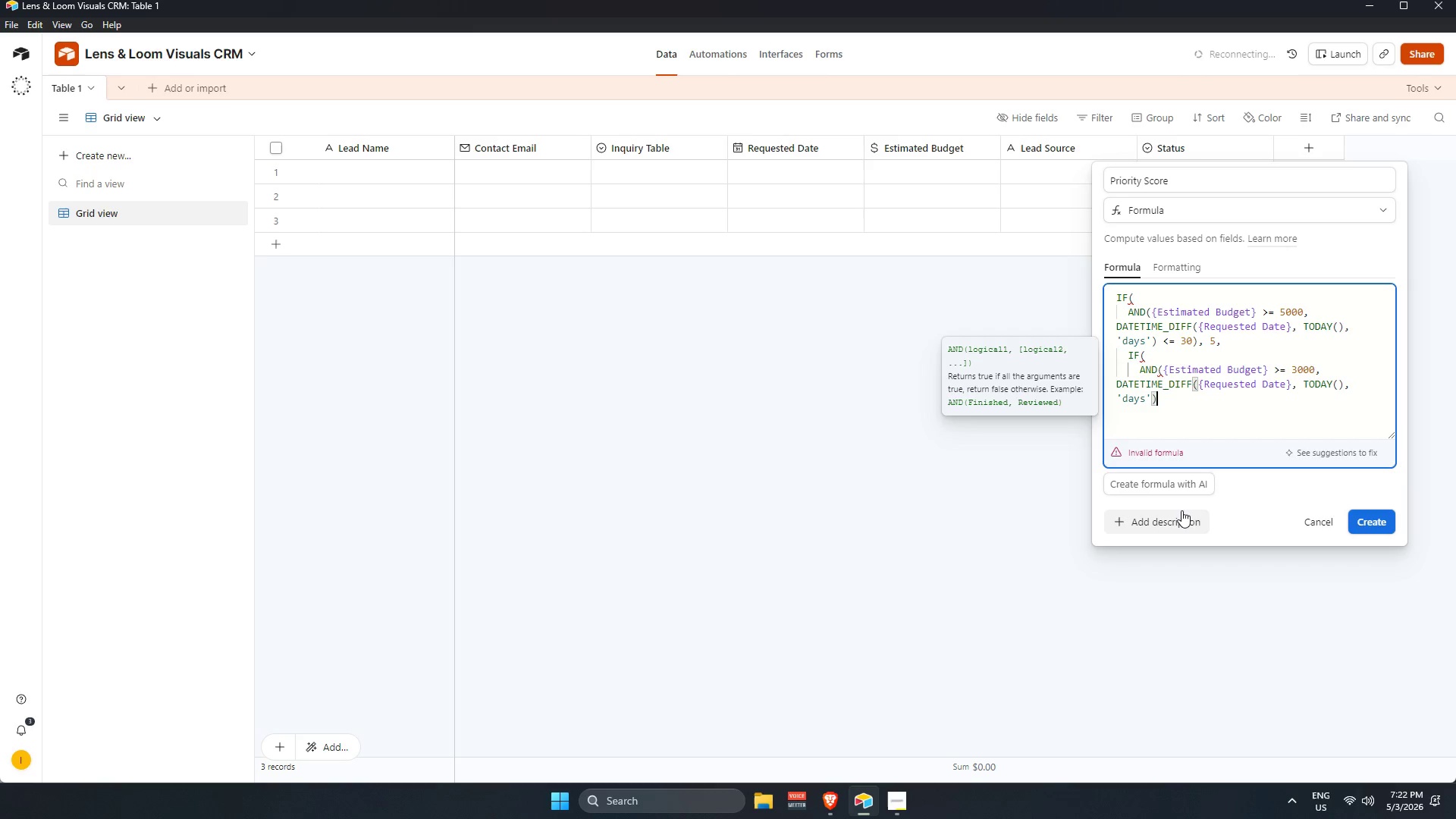 
key(Space)
 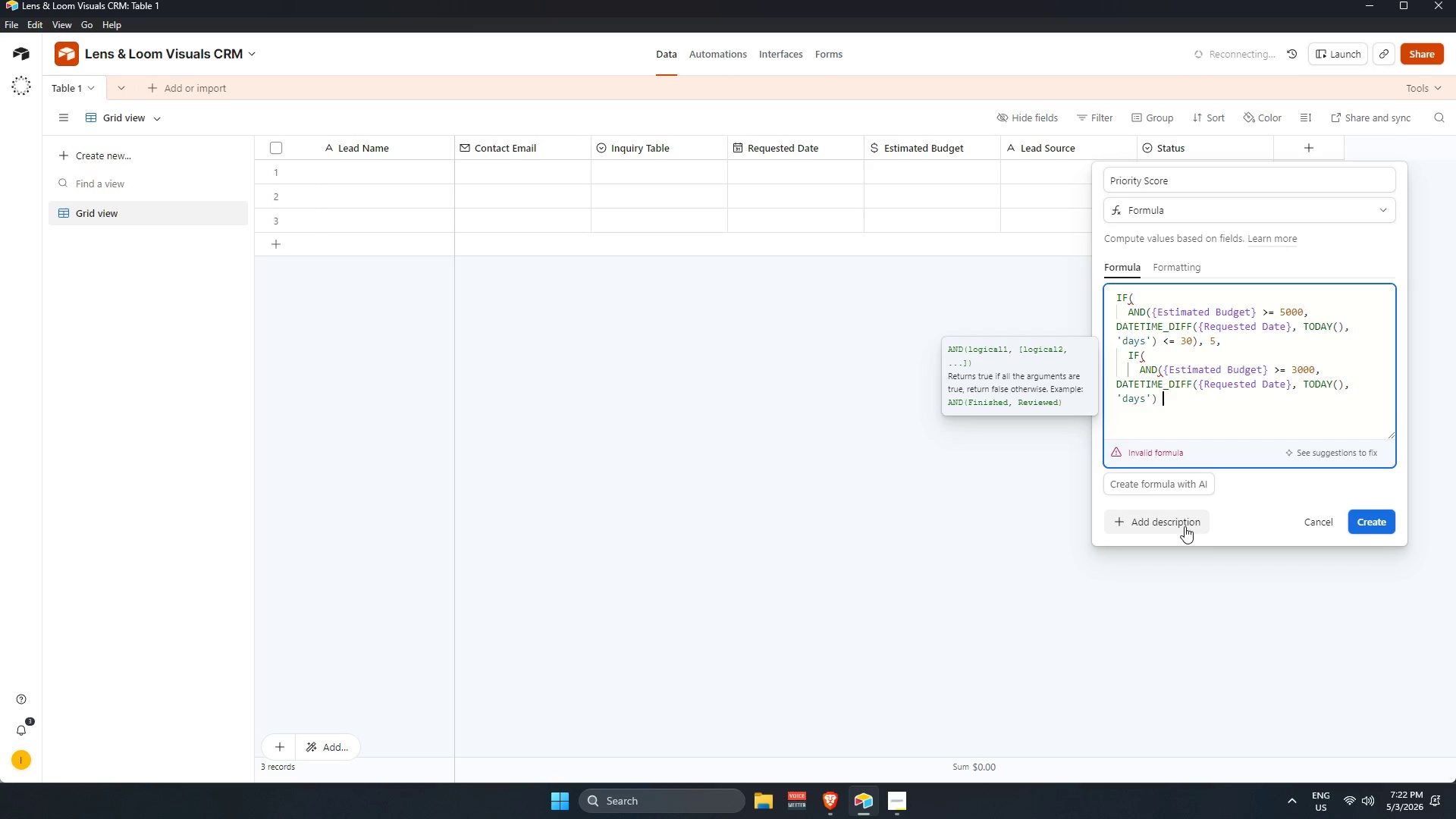 
key(Shift+Comma)
 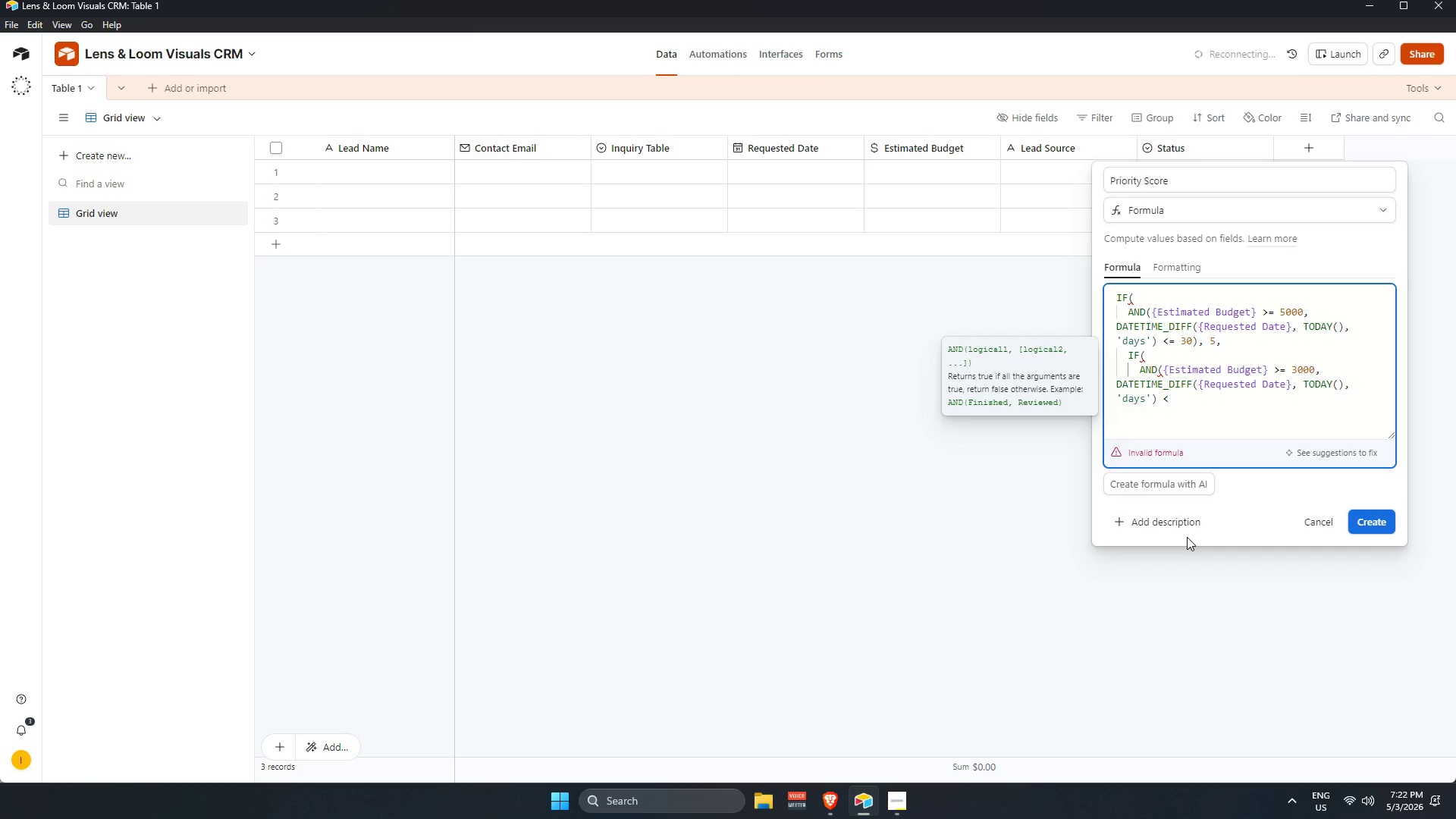 
key(Equal)
 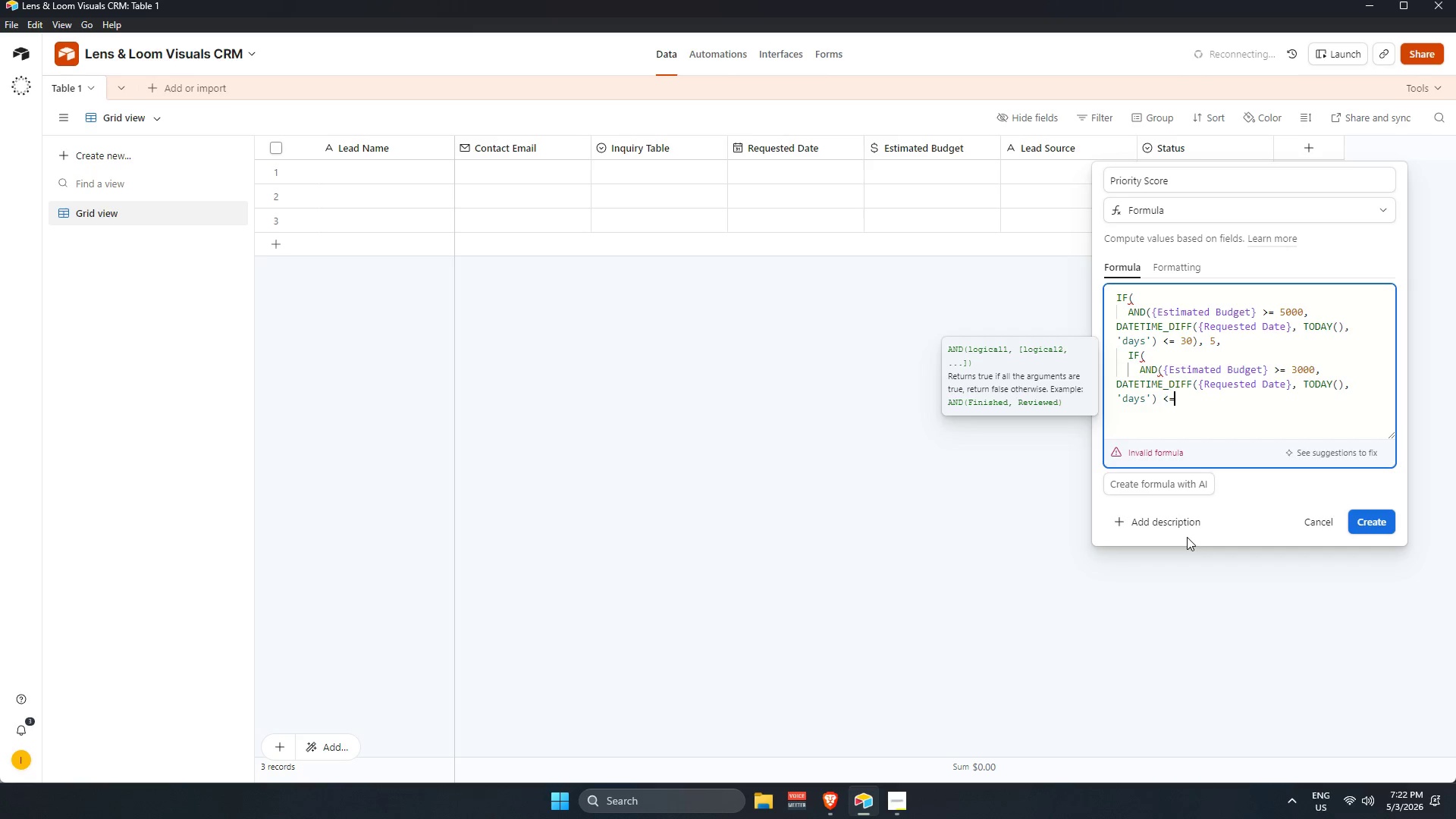 
key(Space)
 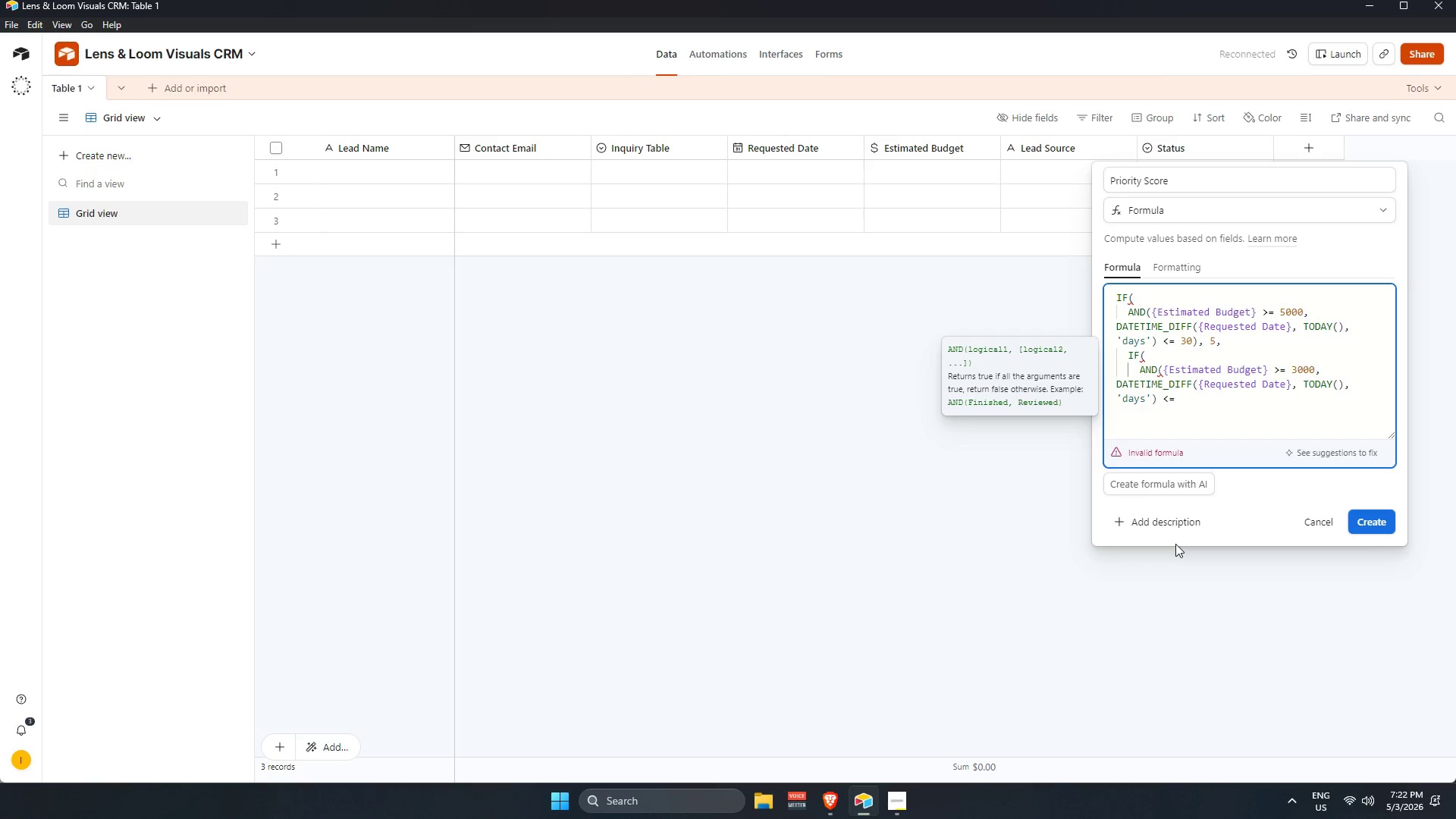 
type(30))
 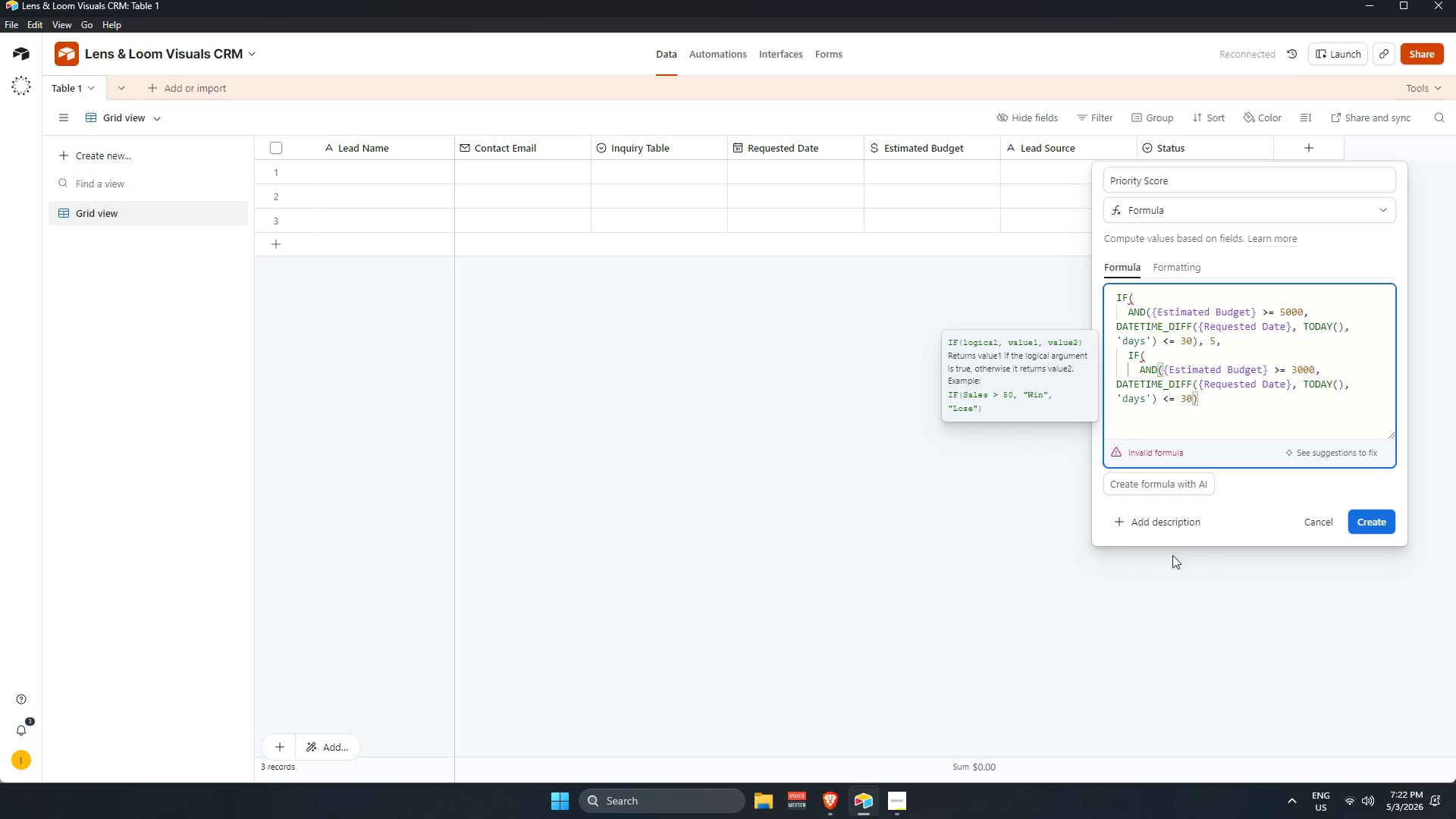 
key(Comma)
 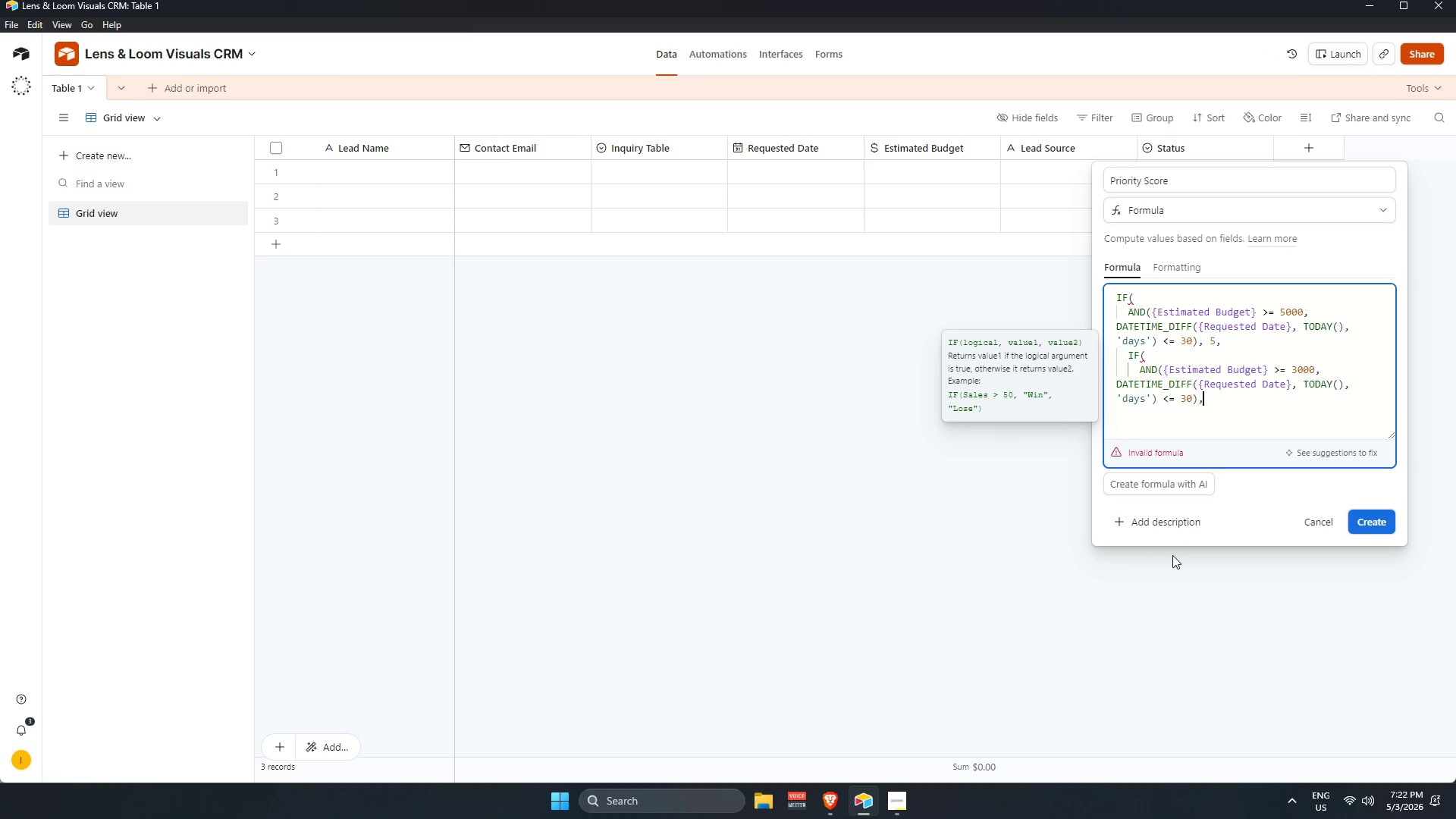 
wait(5.27)
 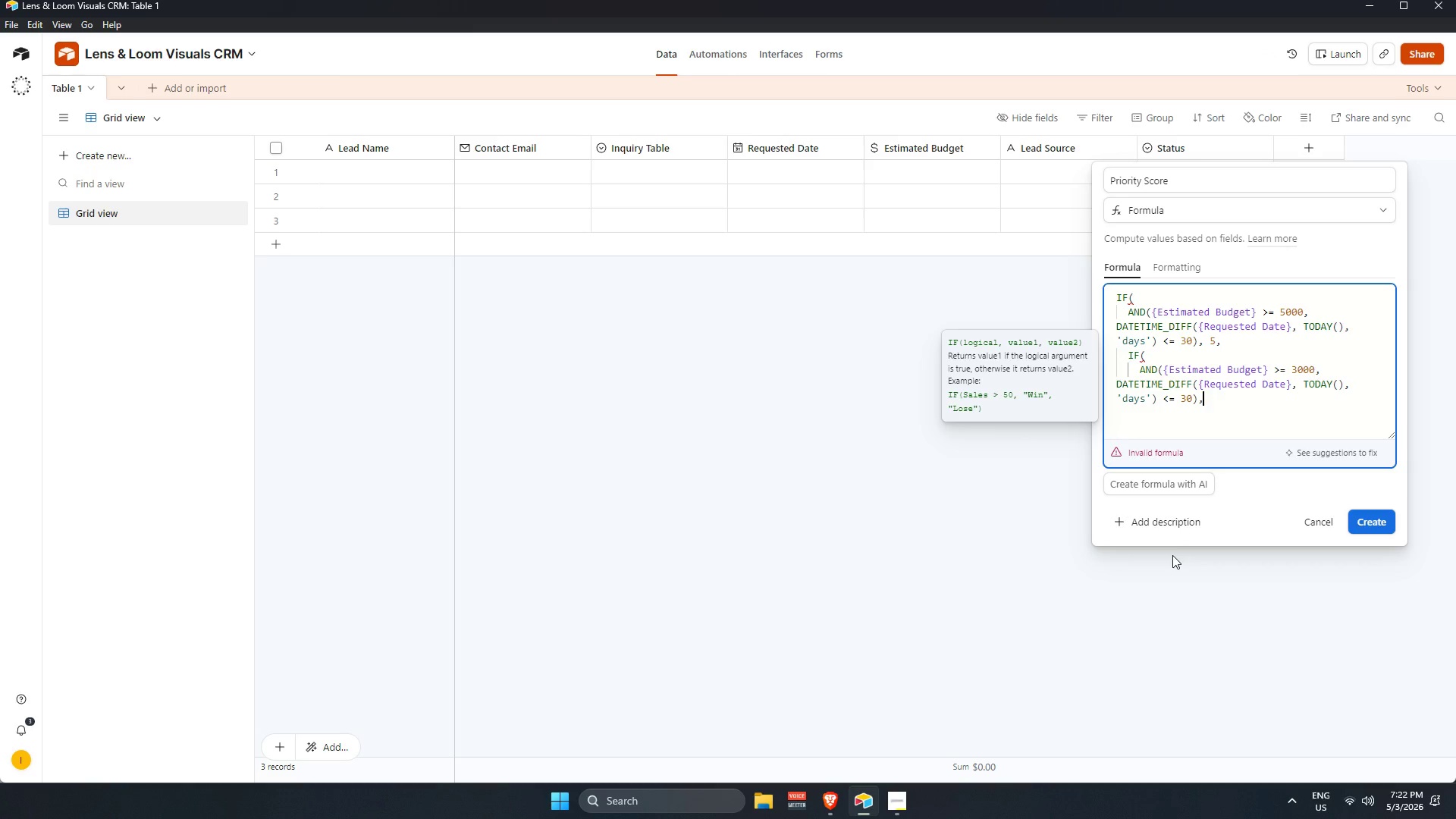 
key(Backspace)
key(Backspace)
key(Backspace)
key(Backspace)
type(60)
 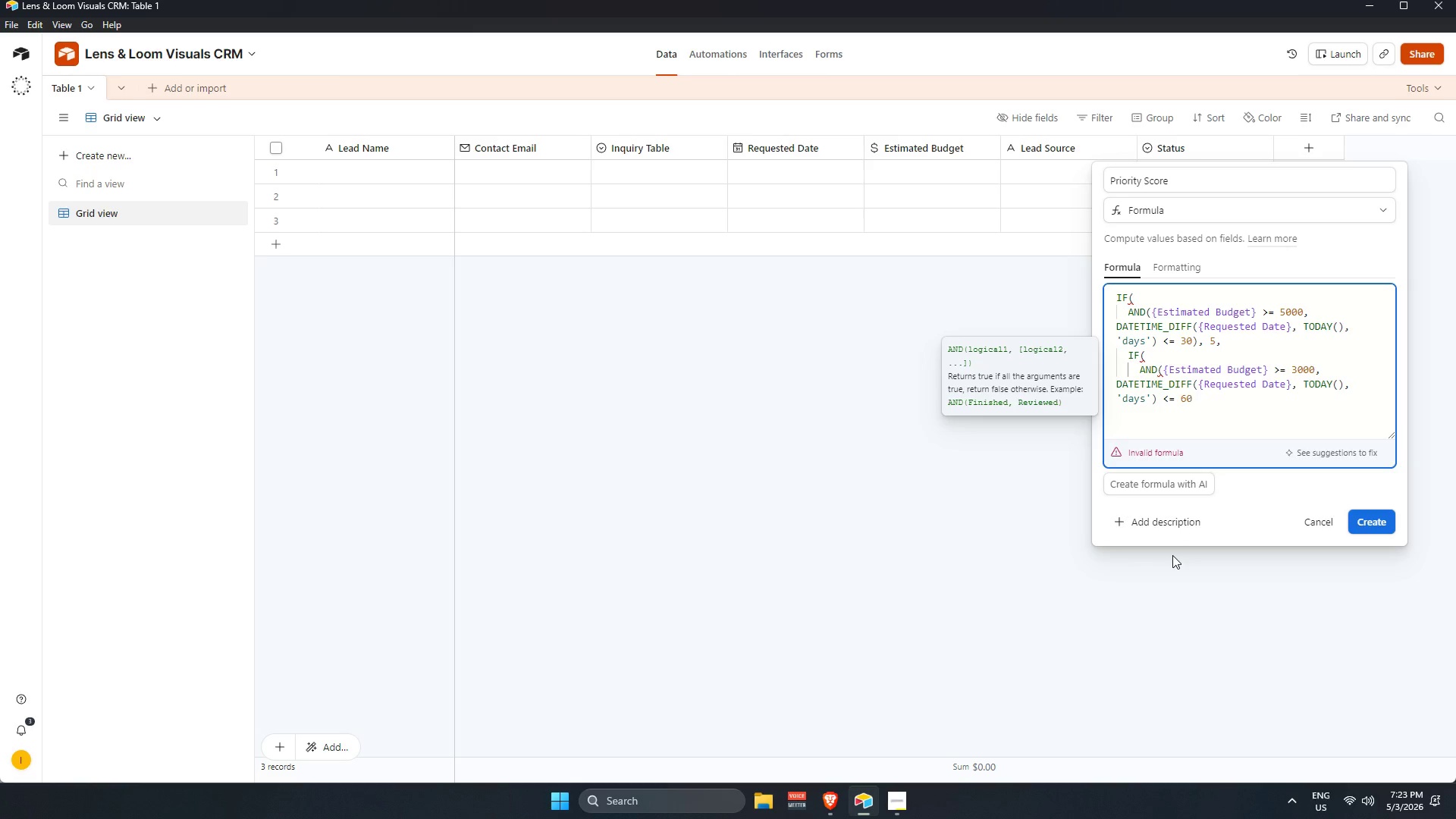 
key(Shift+0)
 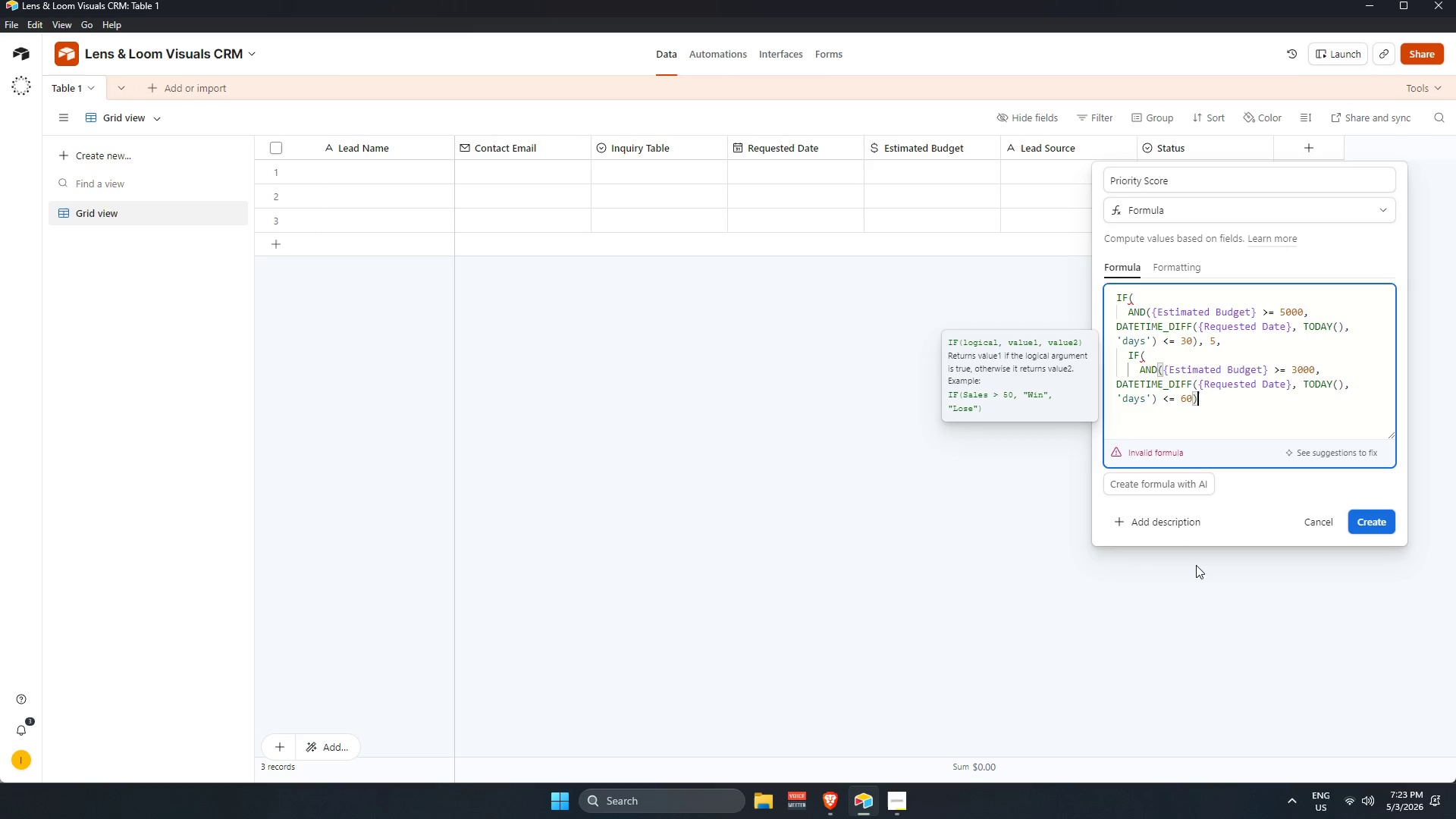 
key(Comma)
 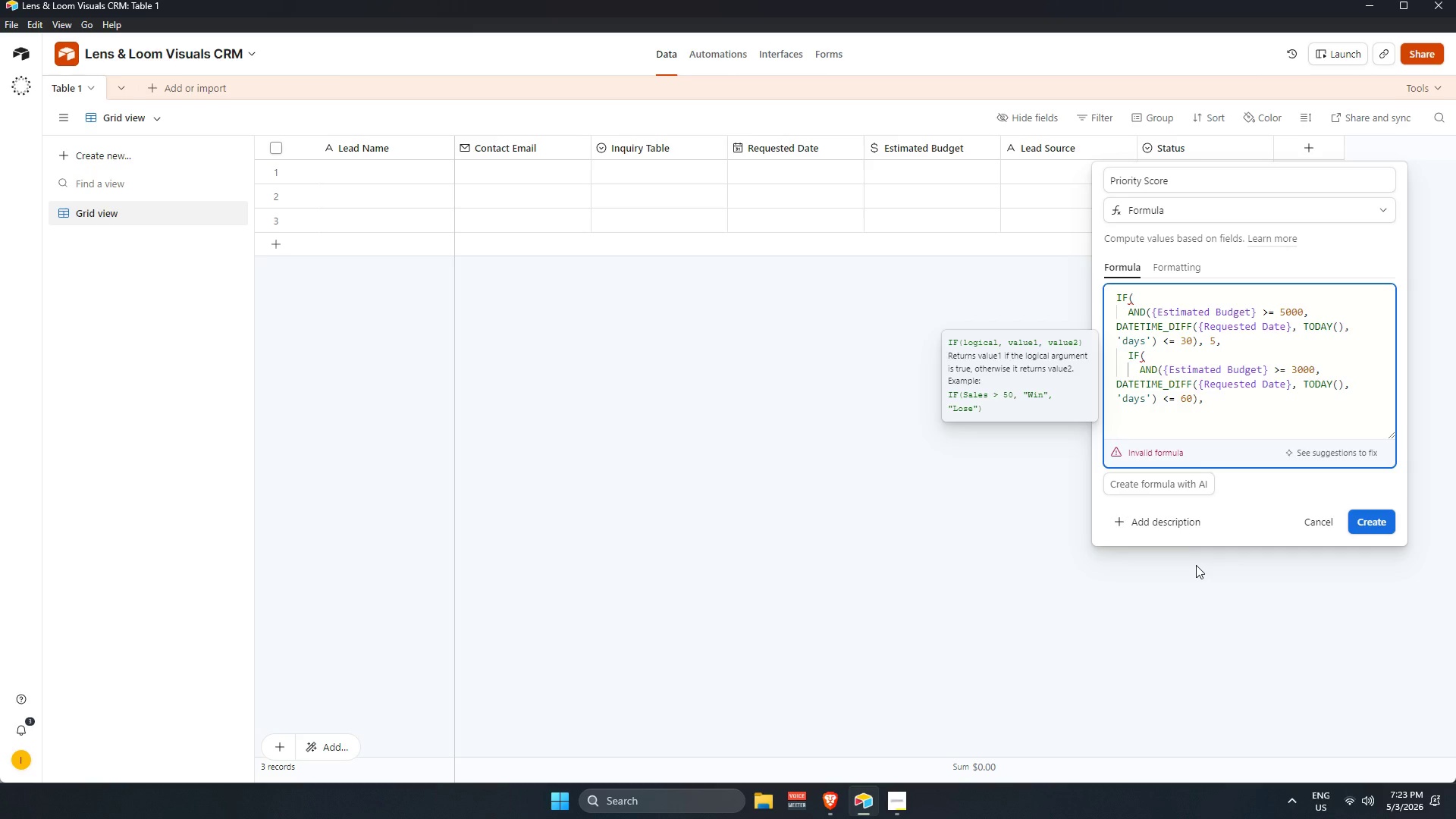 
key(Space)
 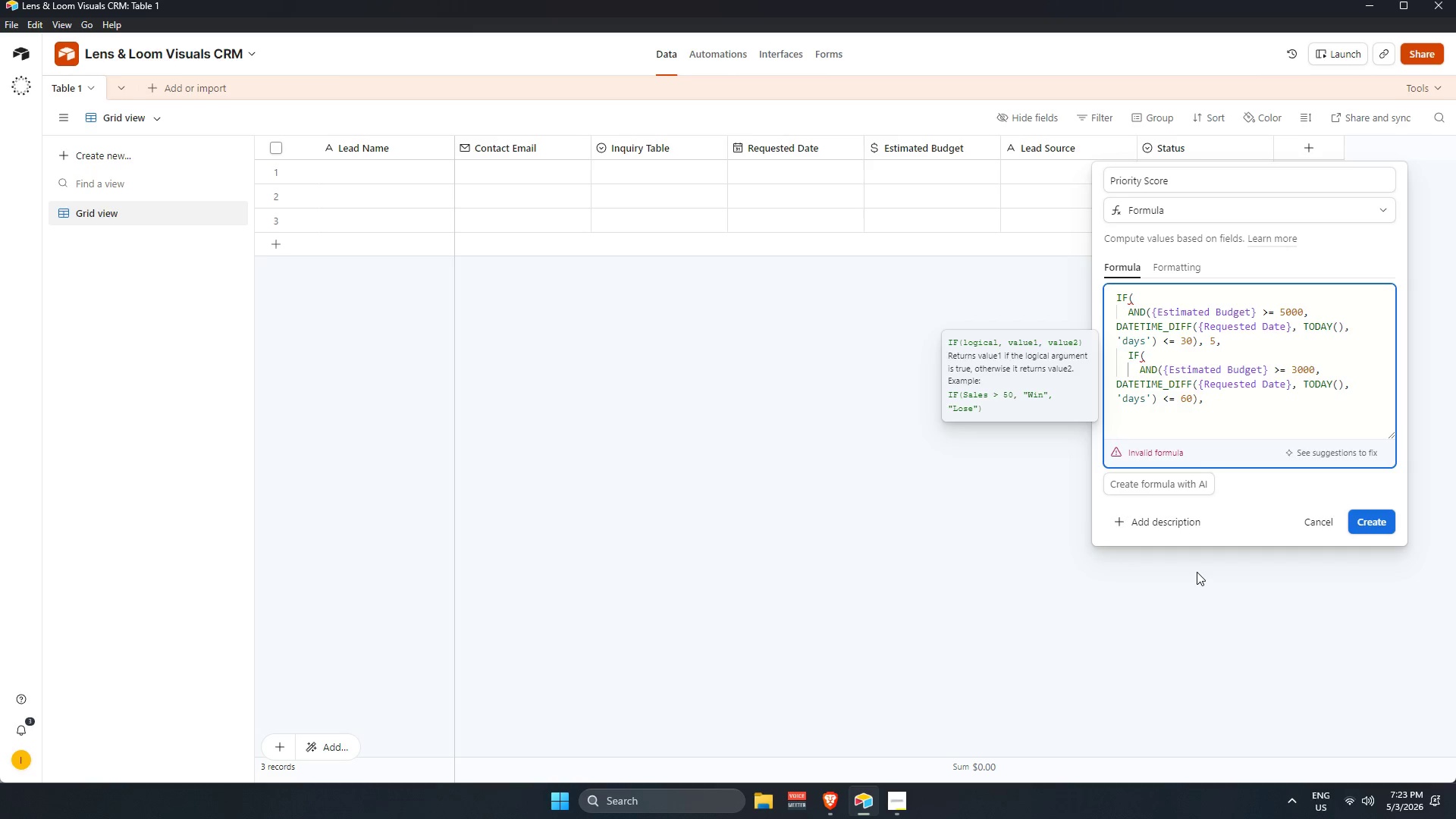 
key(4)
 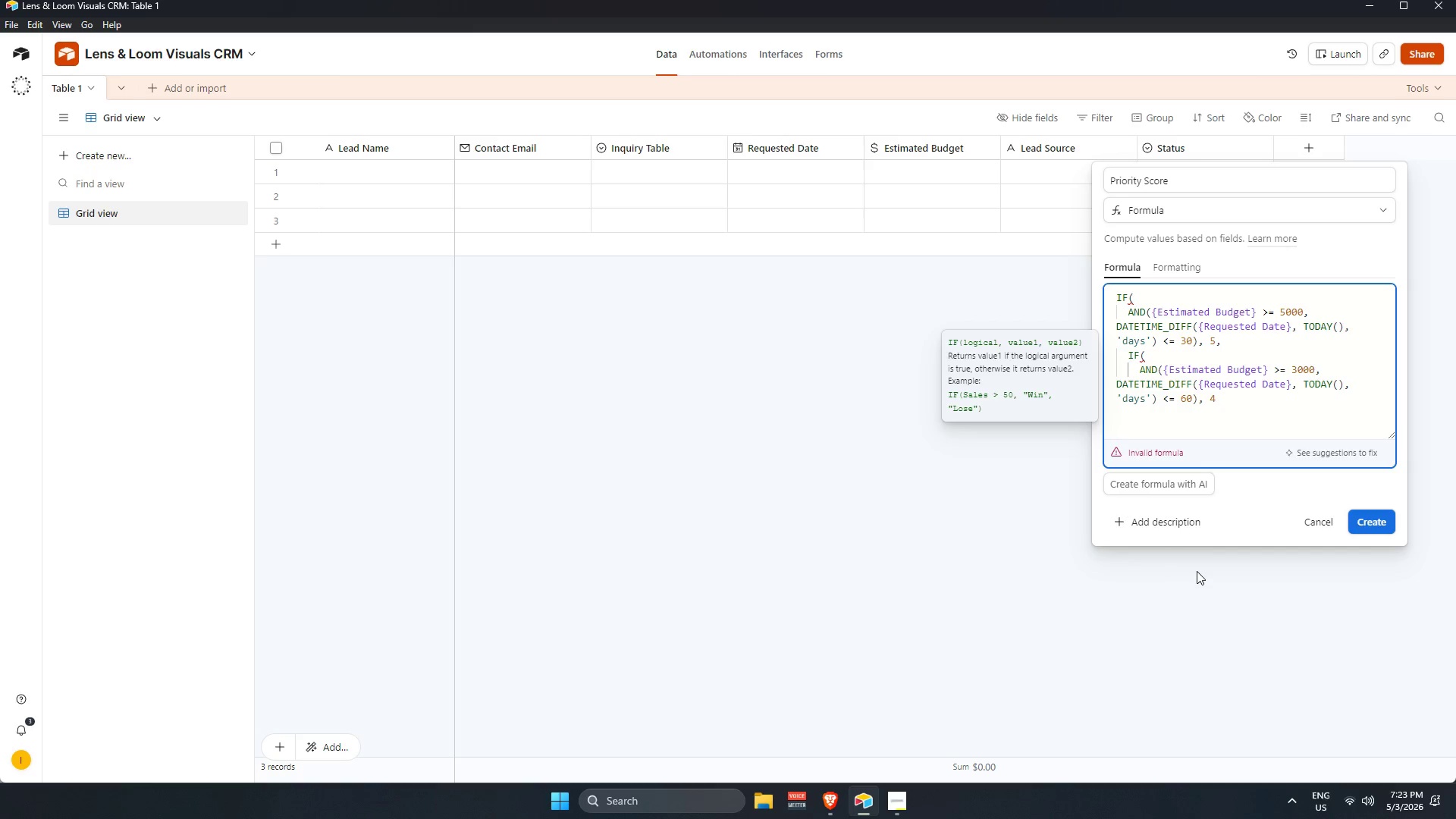 
key(Comma)
 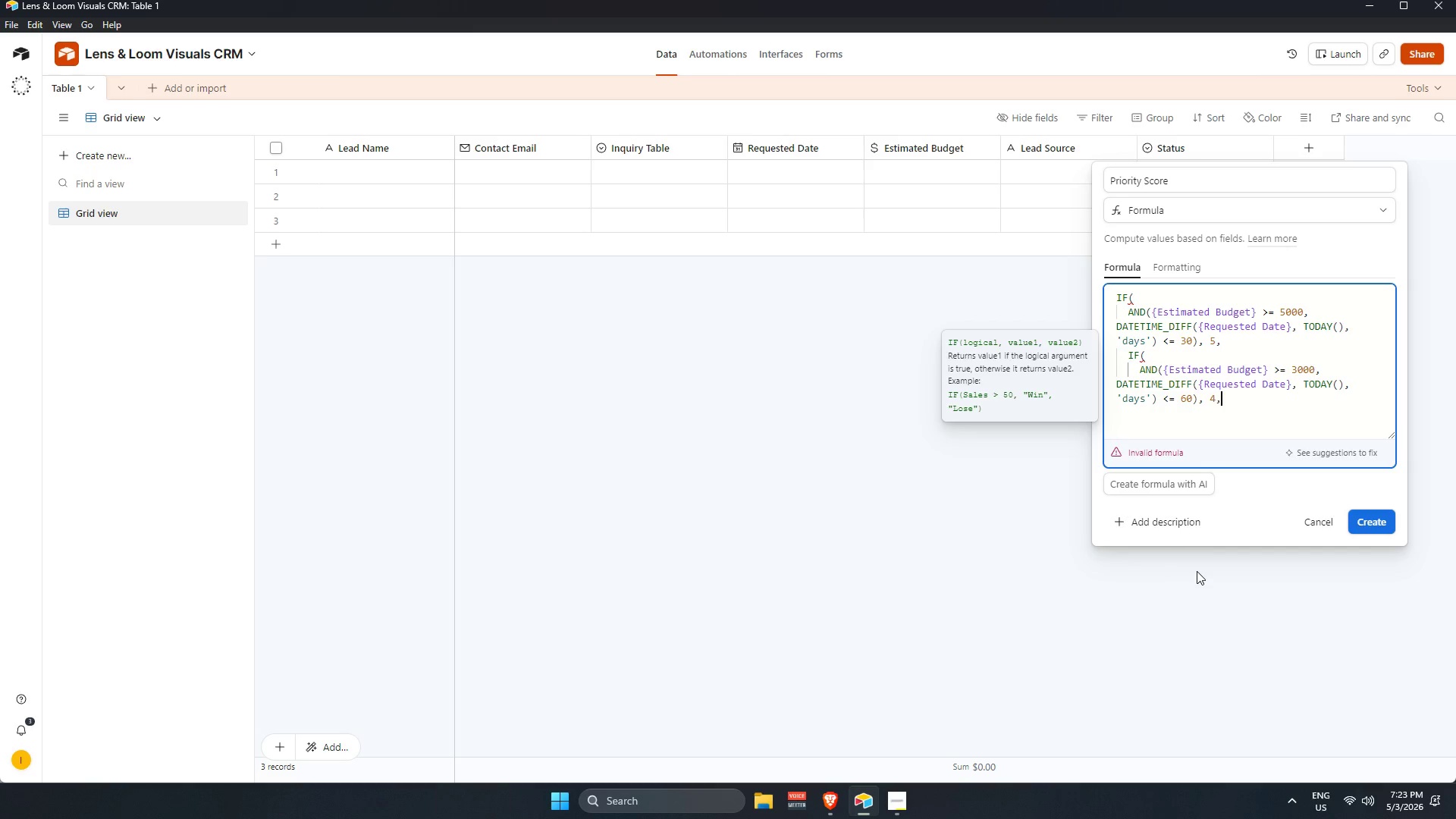 
key(Enter)
 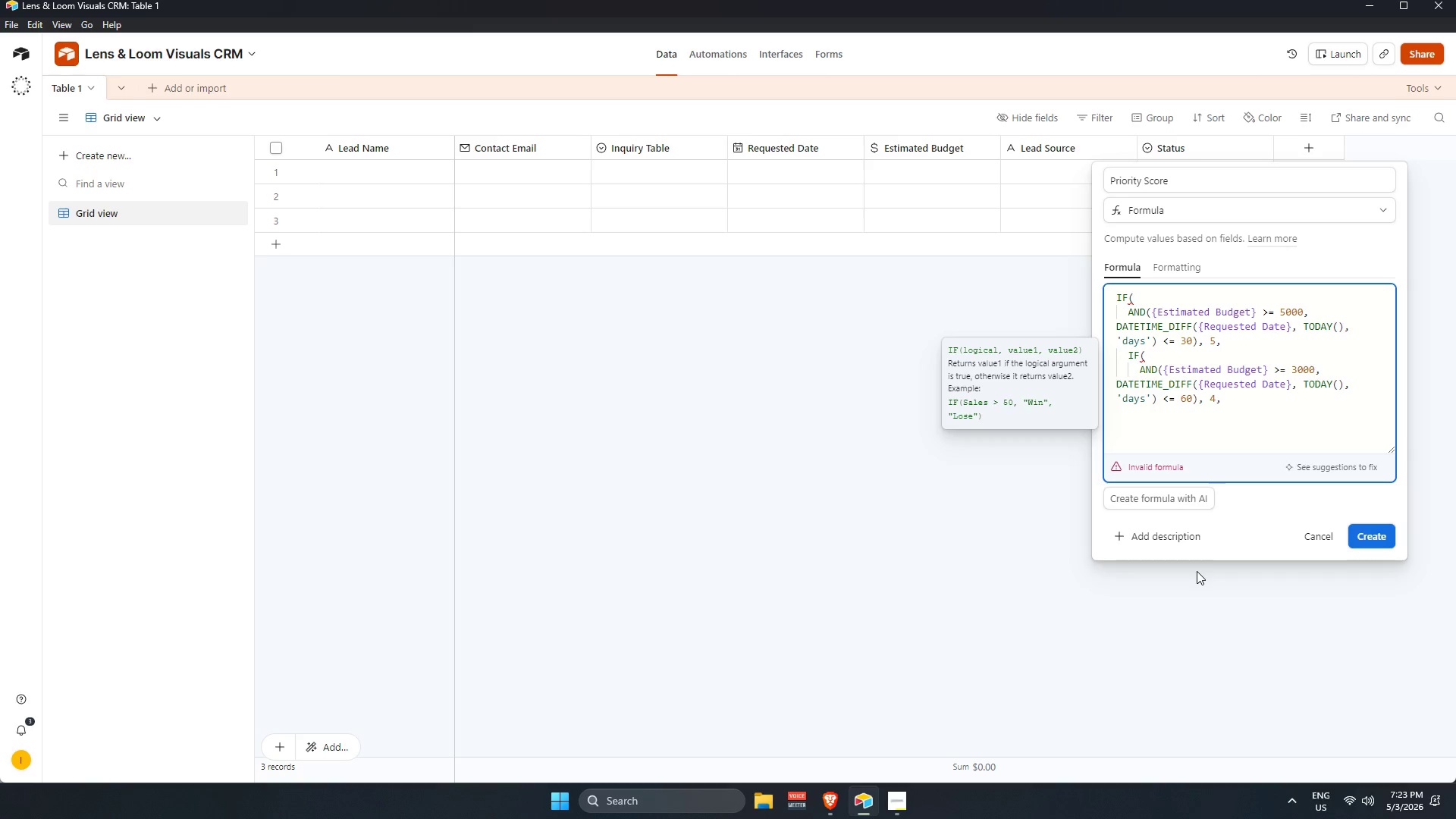 
key(Shift+I)
 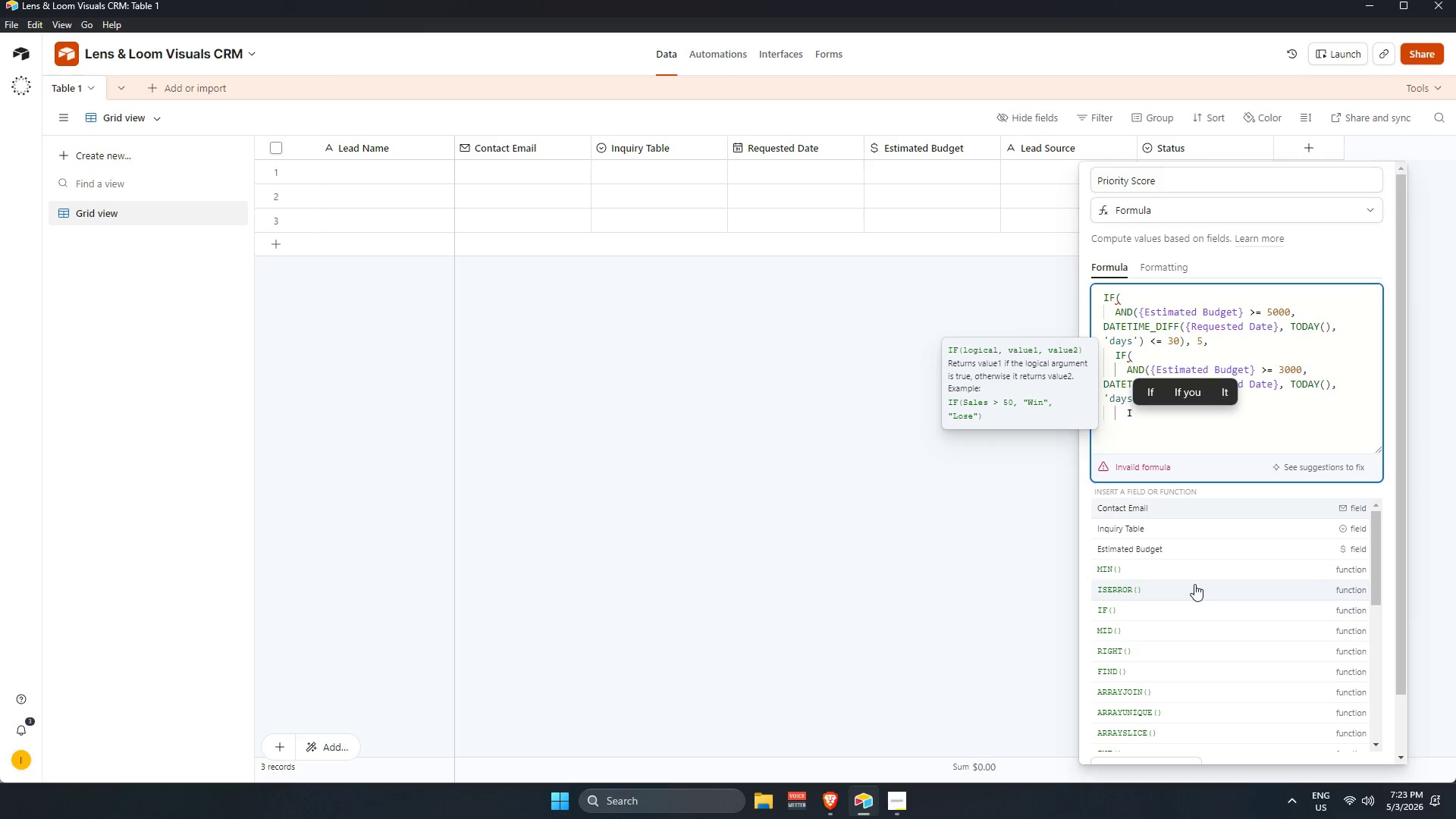 
key(Shift+F)
 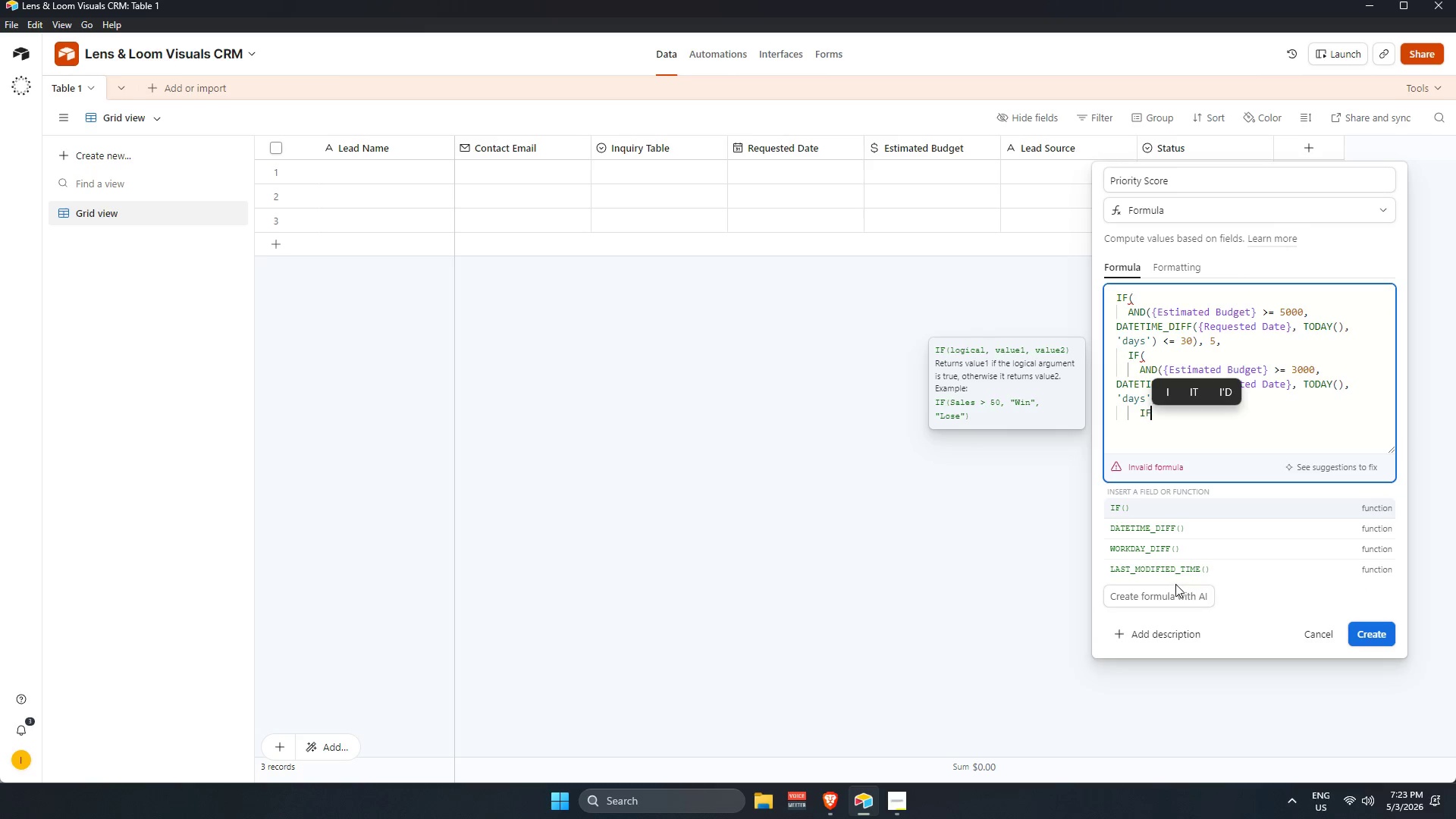 
key(Enter)
 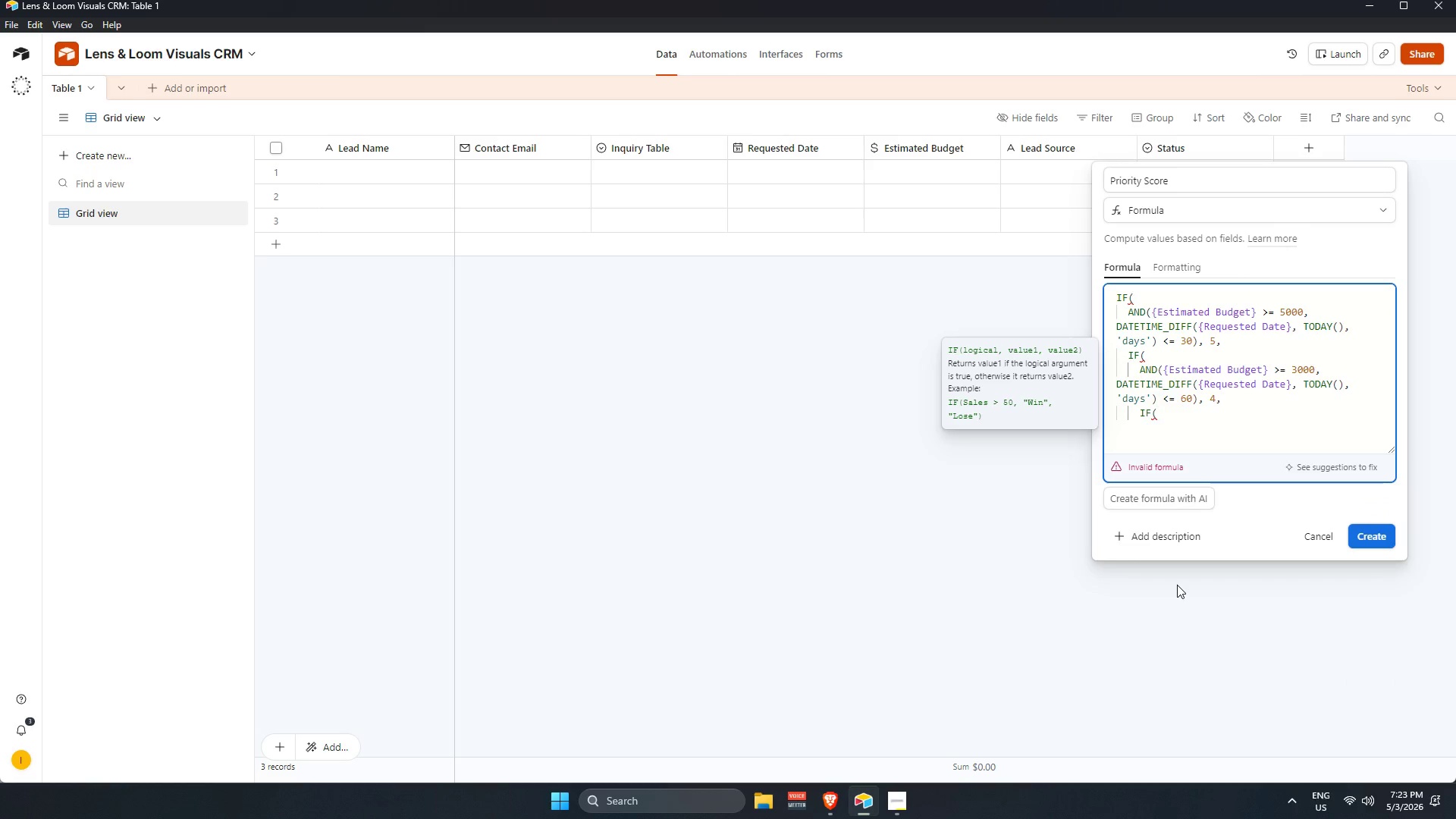 
key(Shift+Enter)
 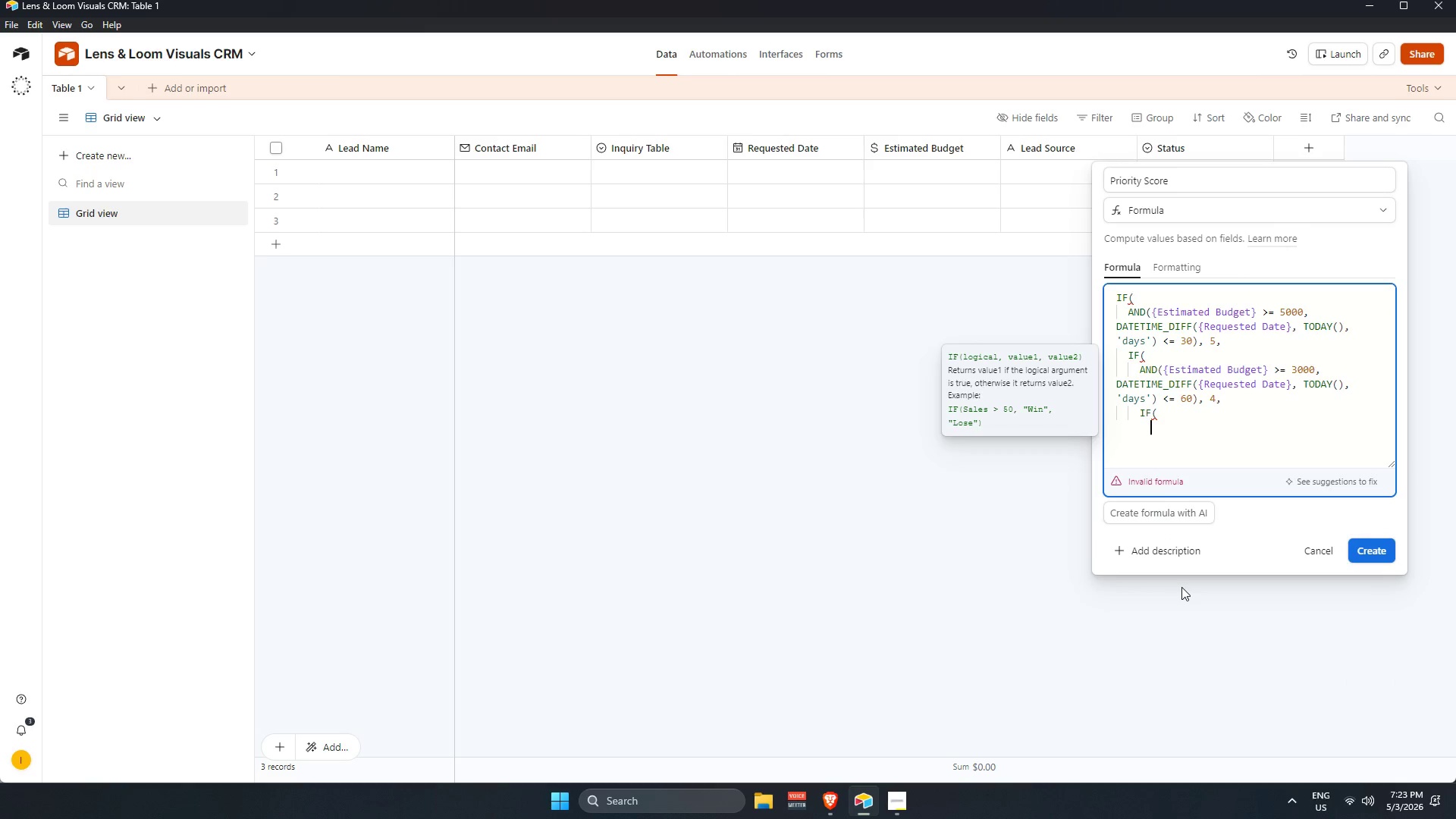 
type({est)
 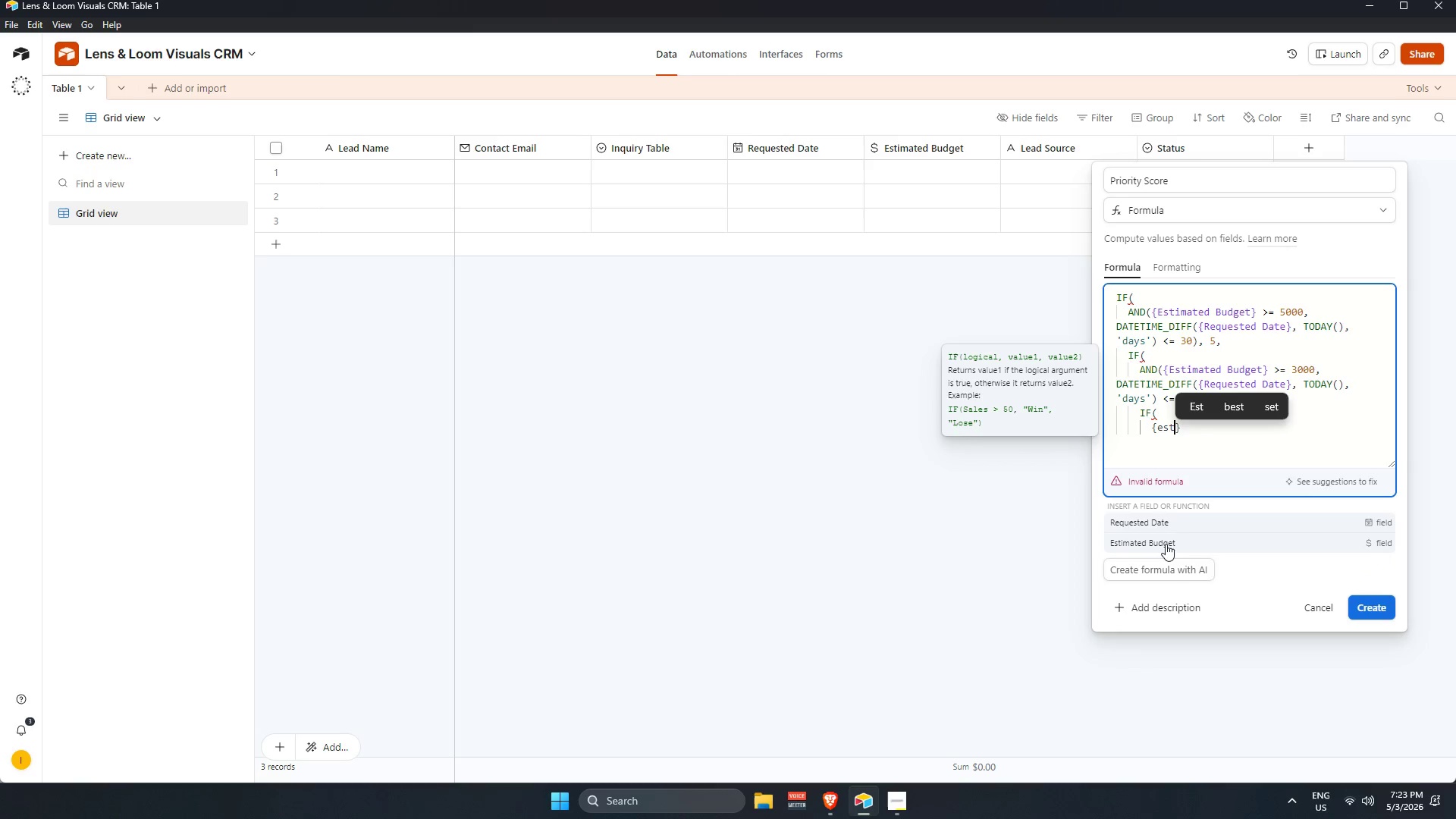 
left_click([1165, 543])
 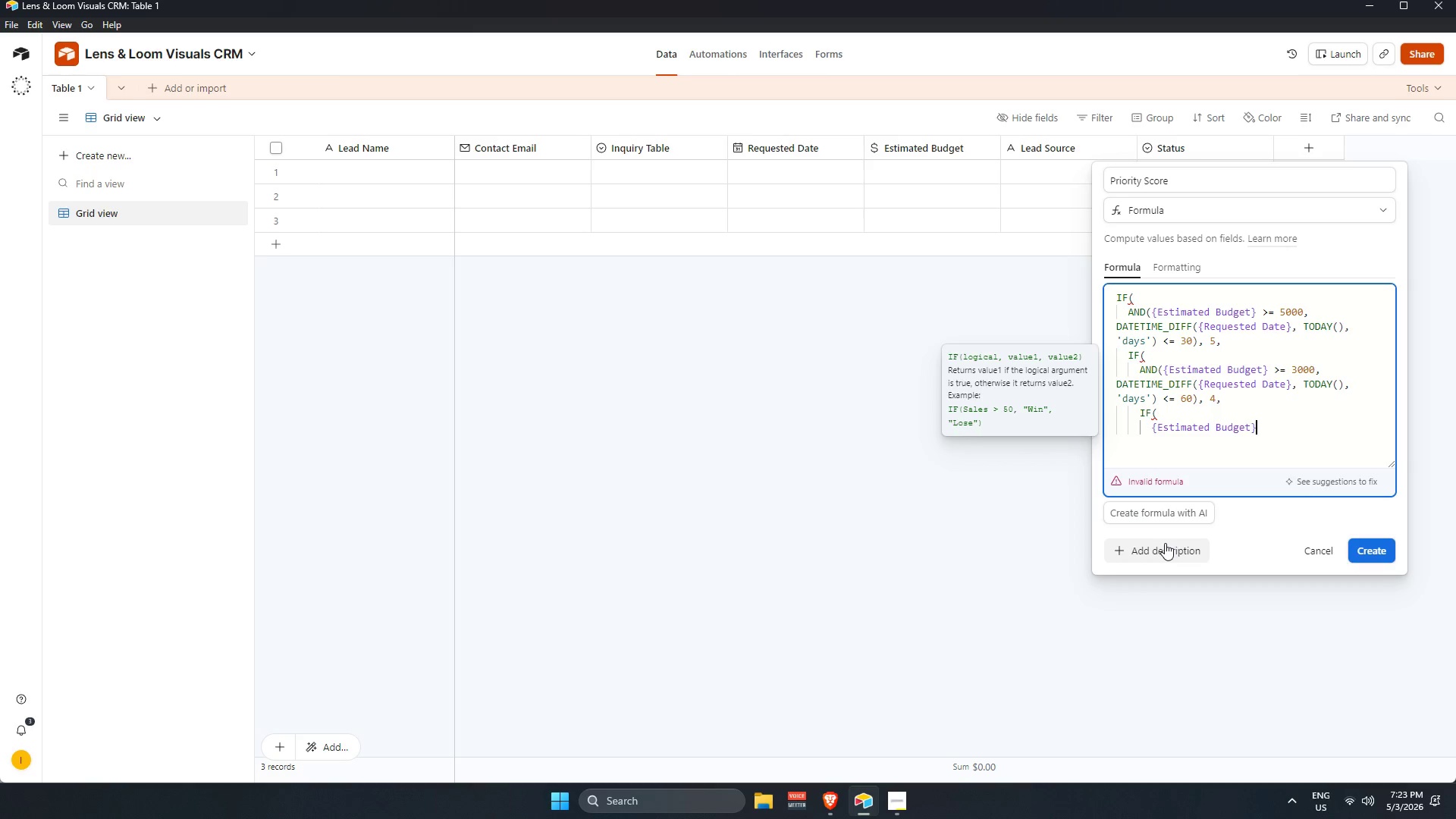 
key(Space)
 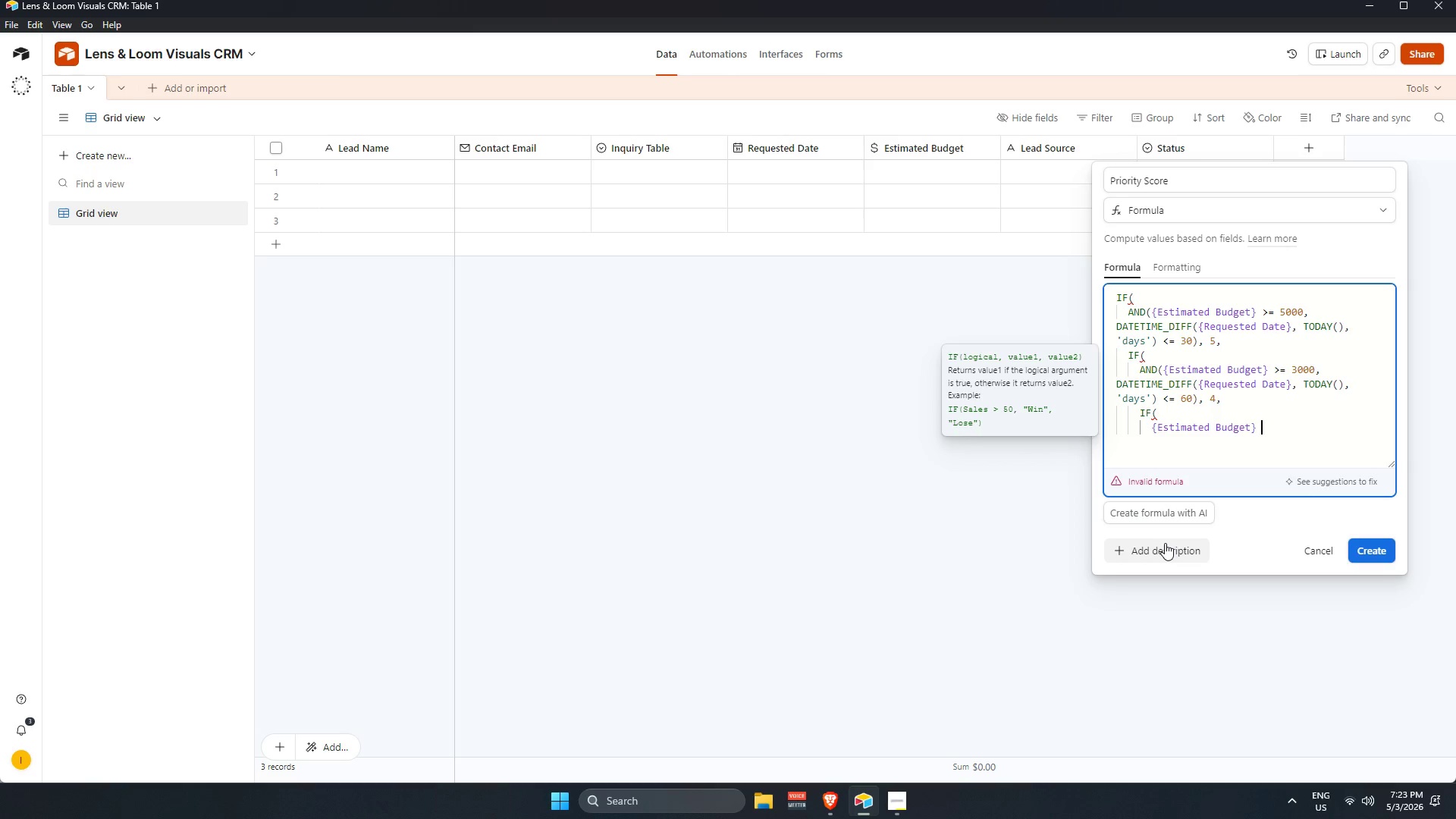 
key(Shift+Period)
 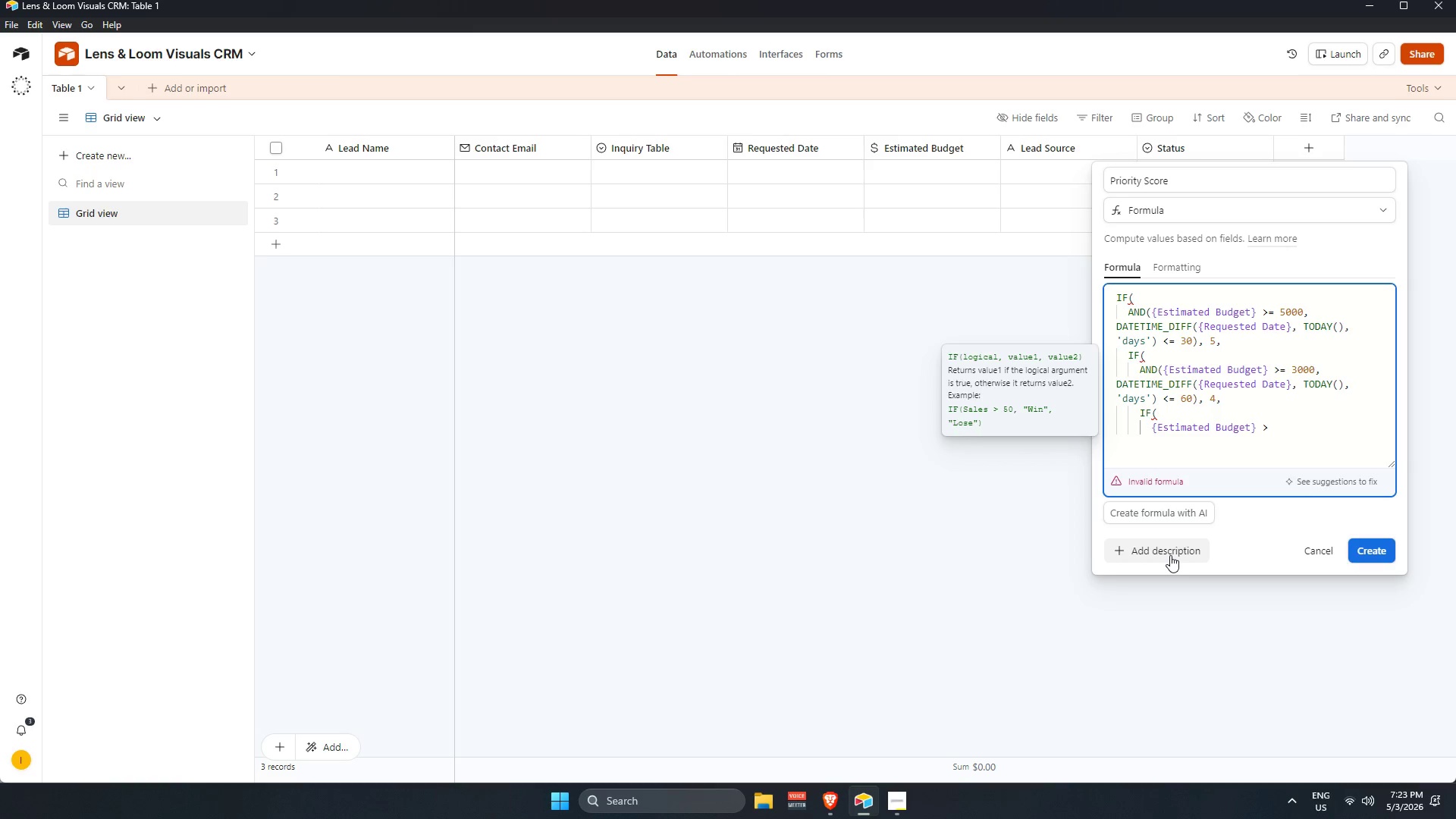 
key(Equal)
 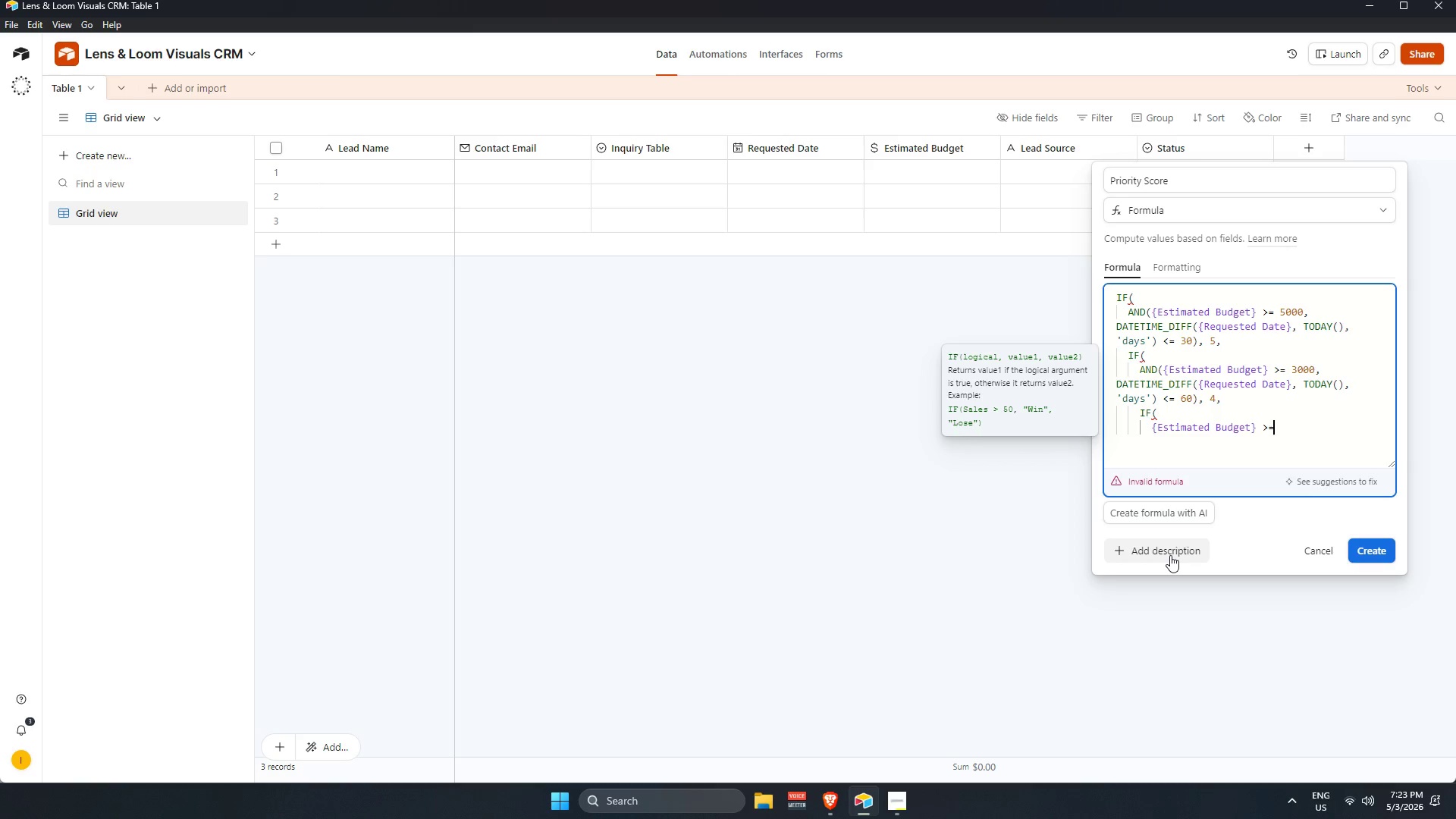 
key(Space)
 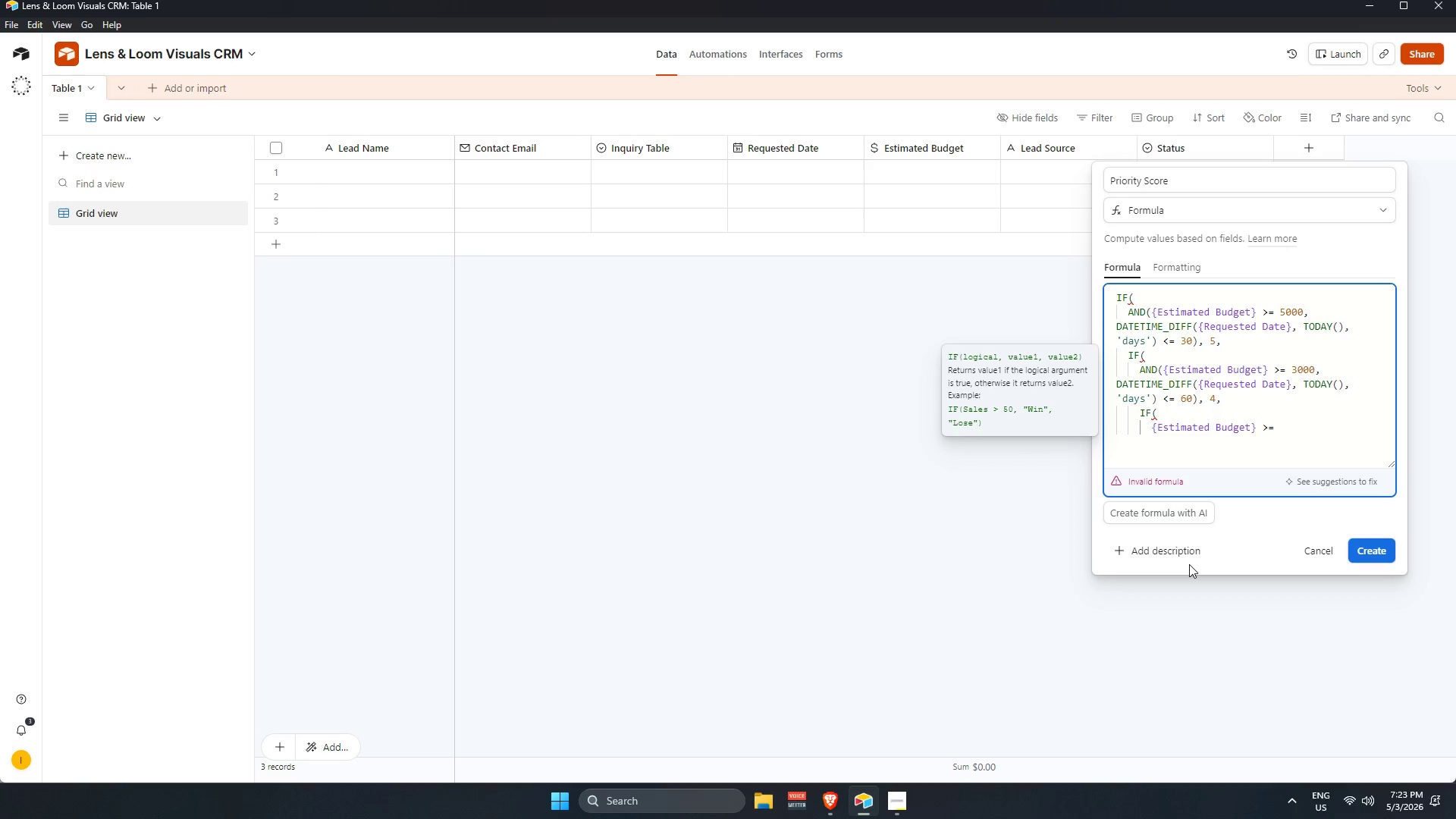 
type(2000,)
 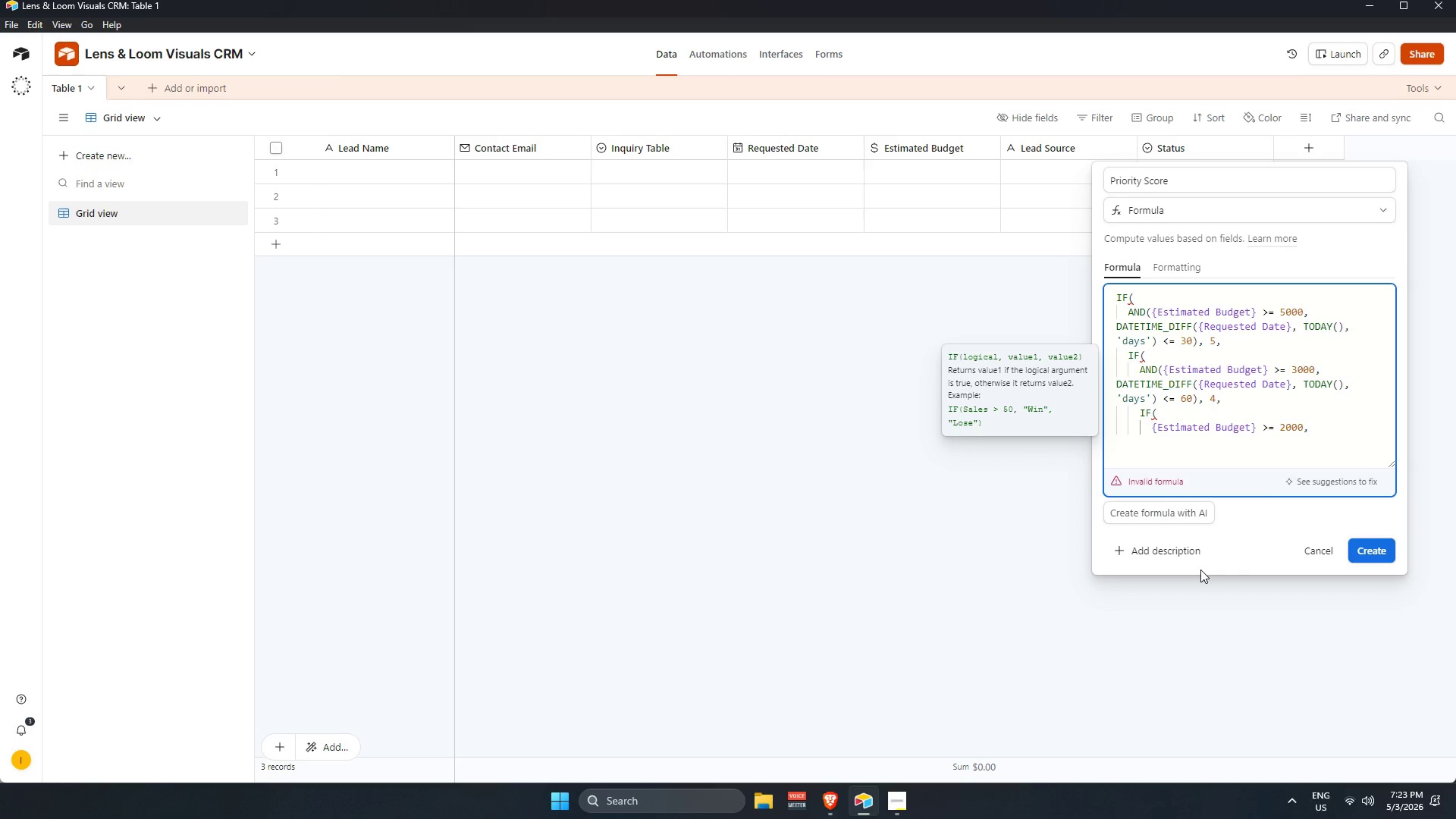 
key(Enter)
 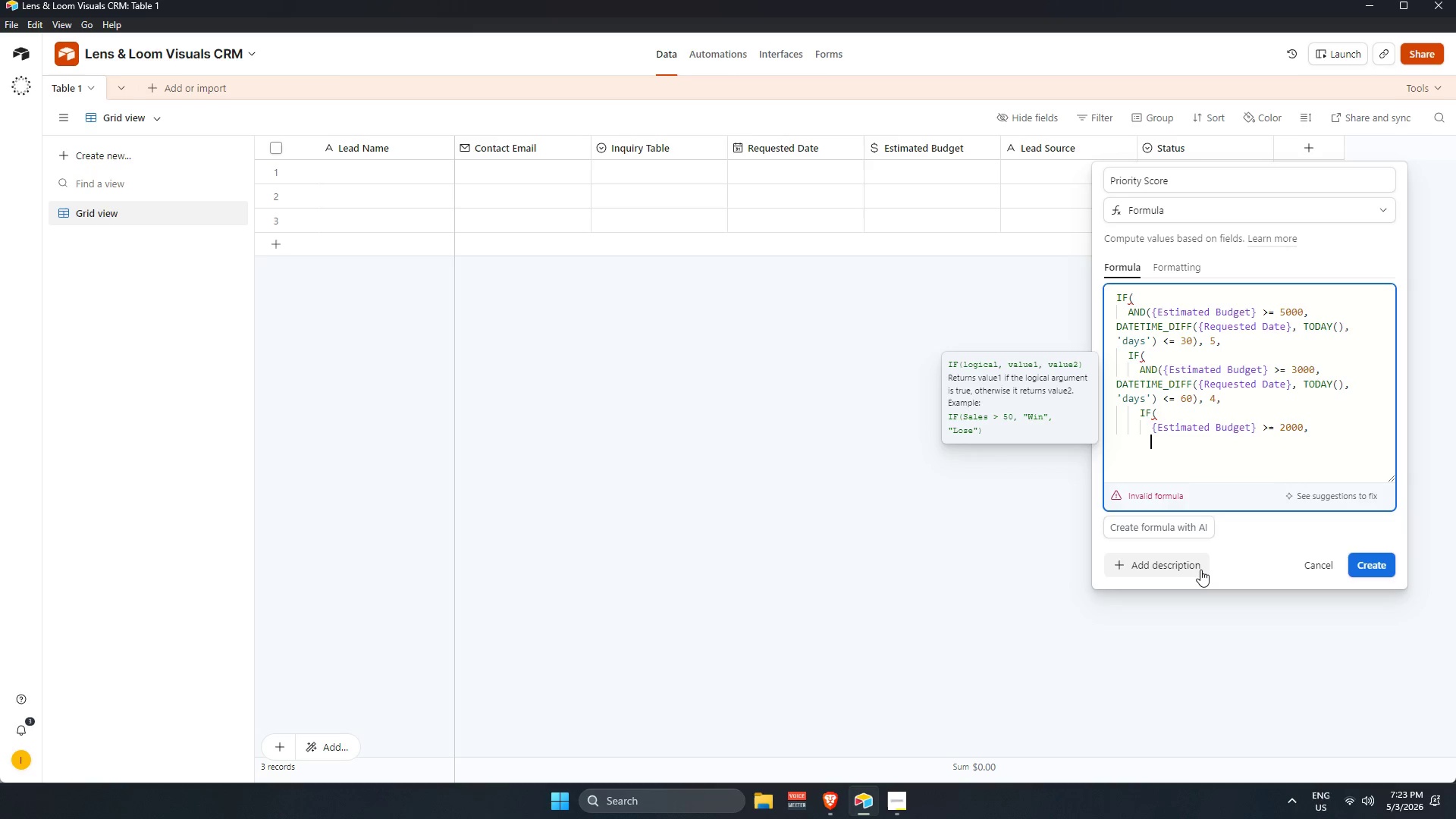 
key(3)
 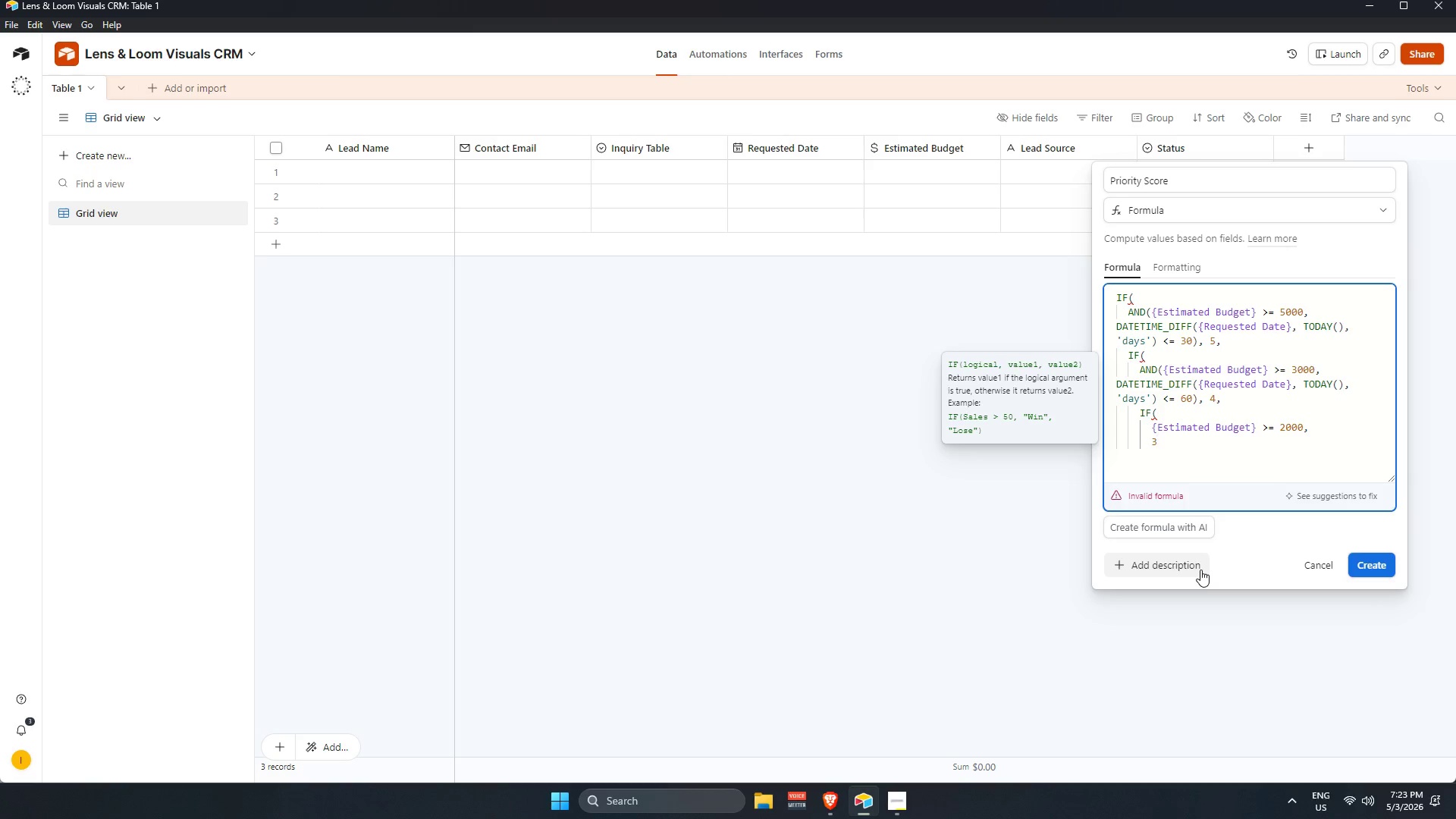 
key(Comma)
 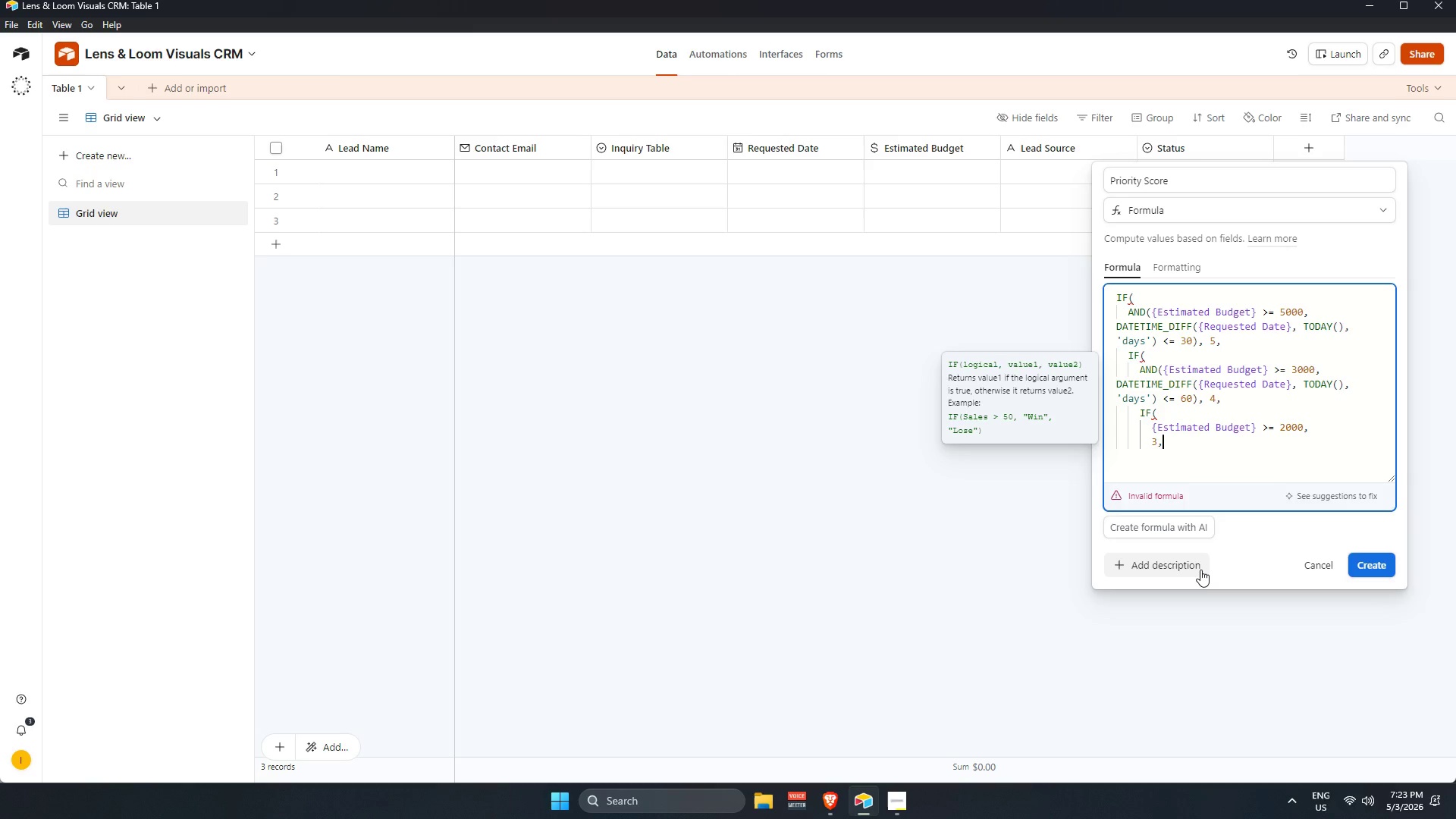 
key(Enter)
 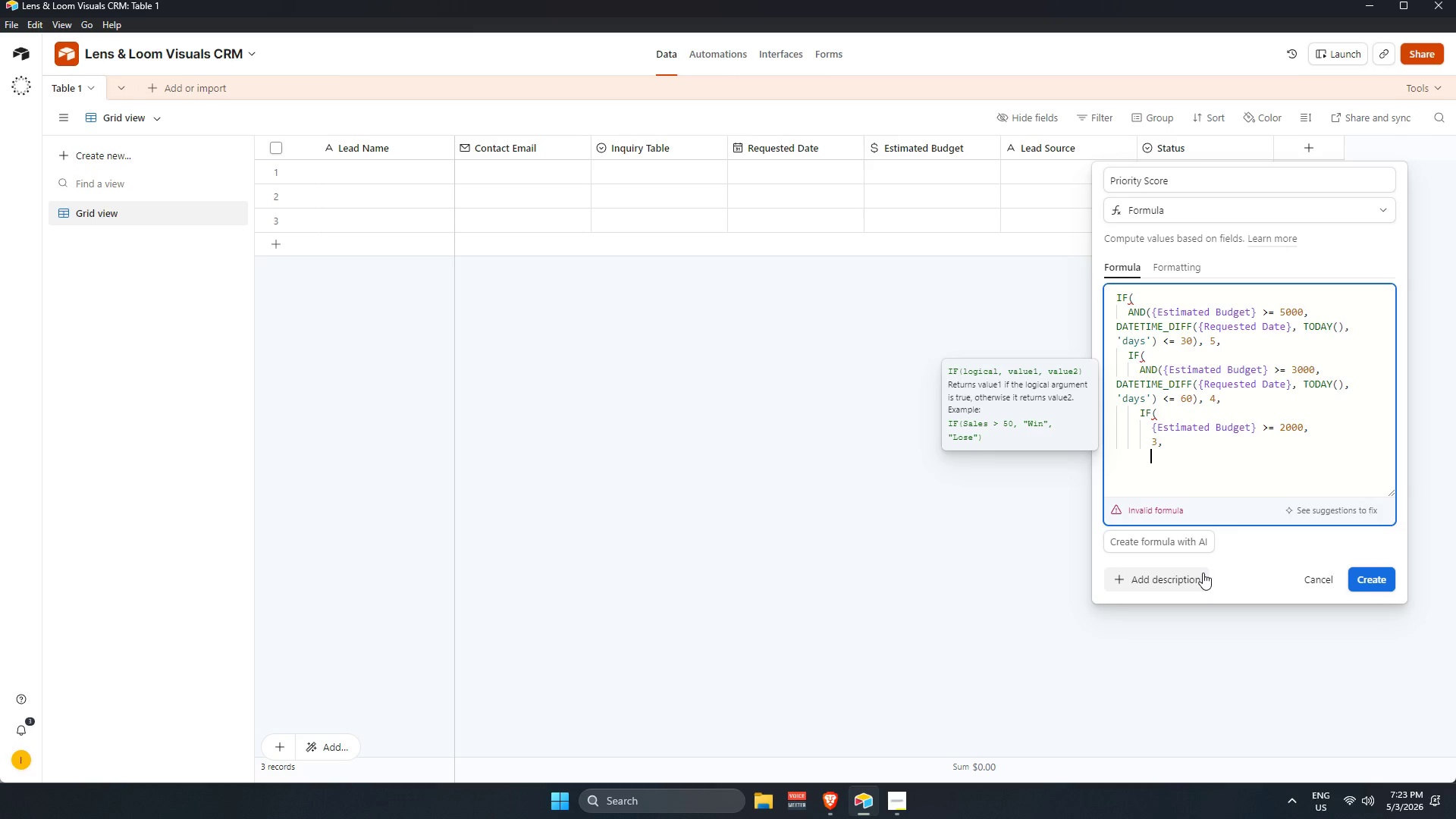 
key(2)
 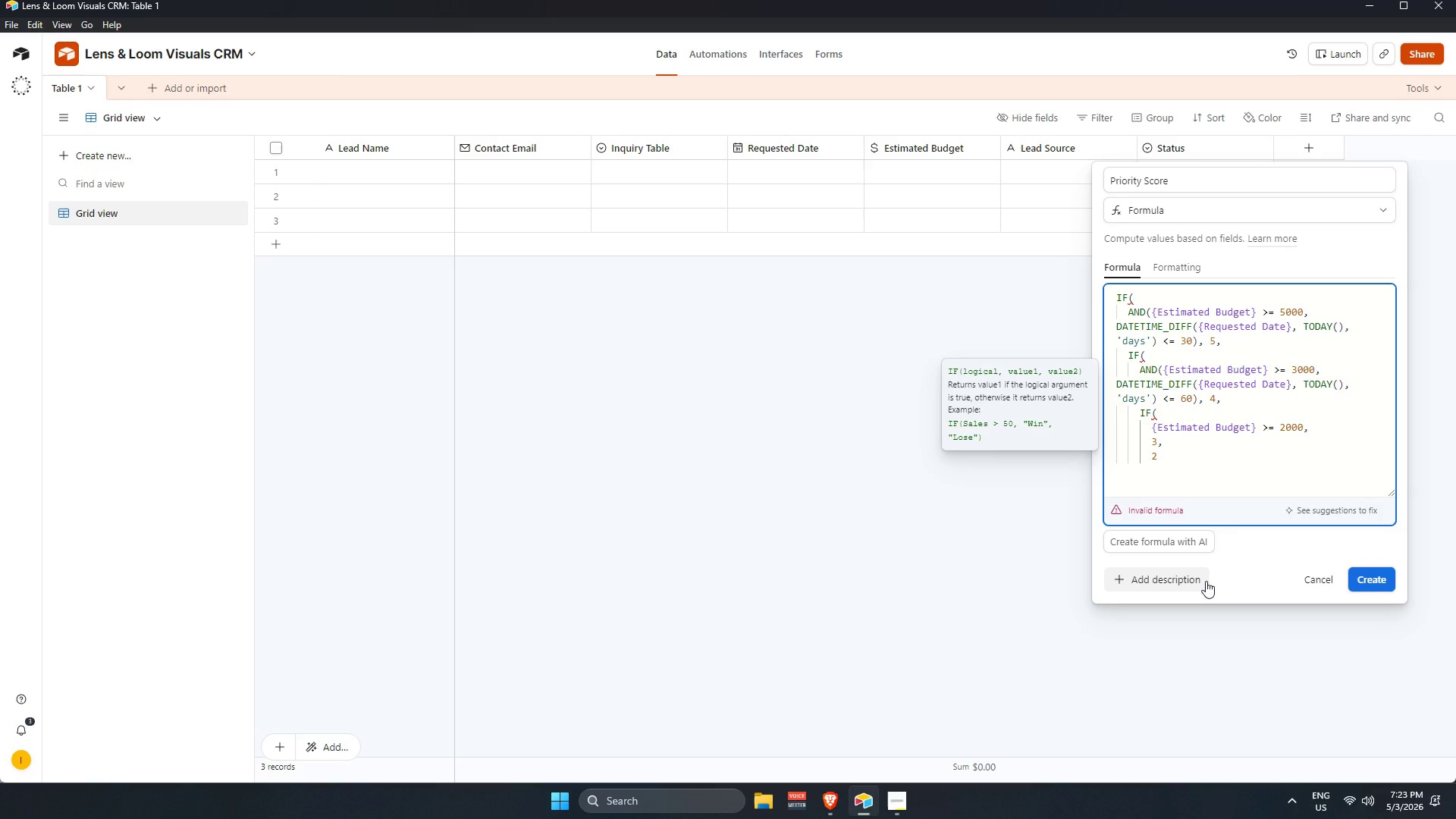 
key(Enter)
 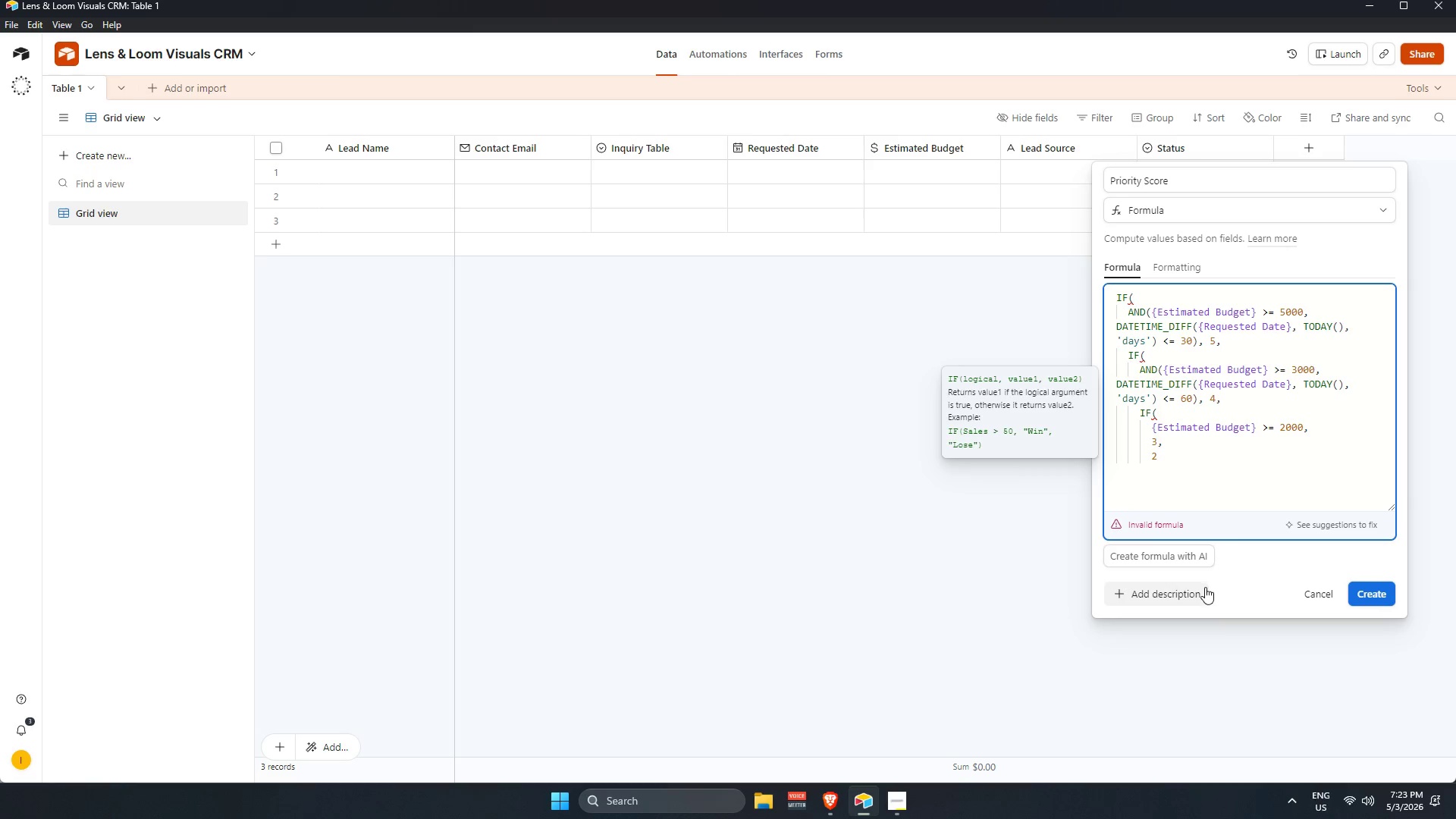 
key(Backspace)
 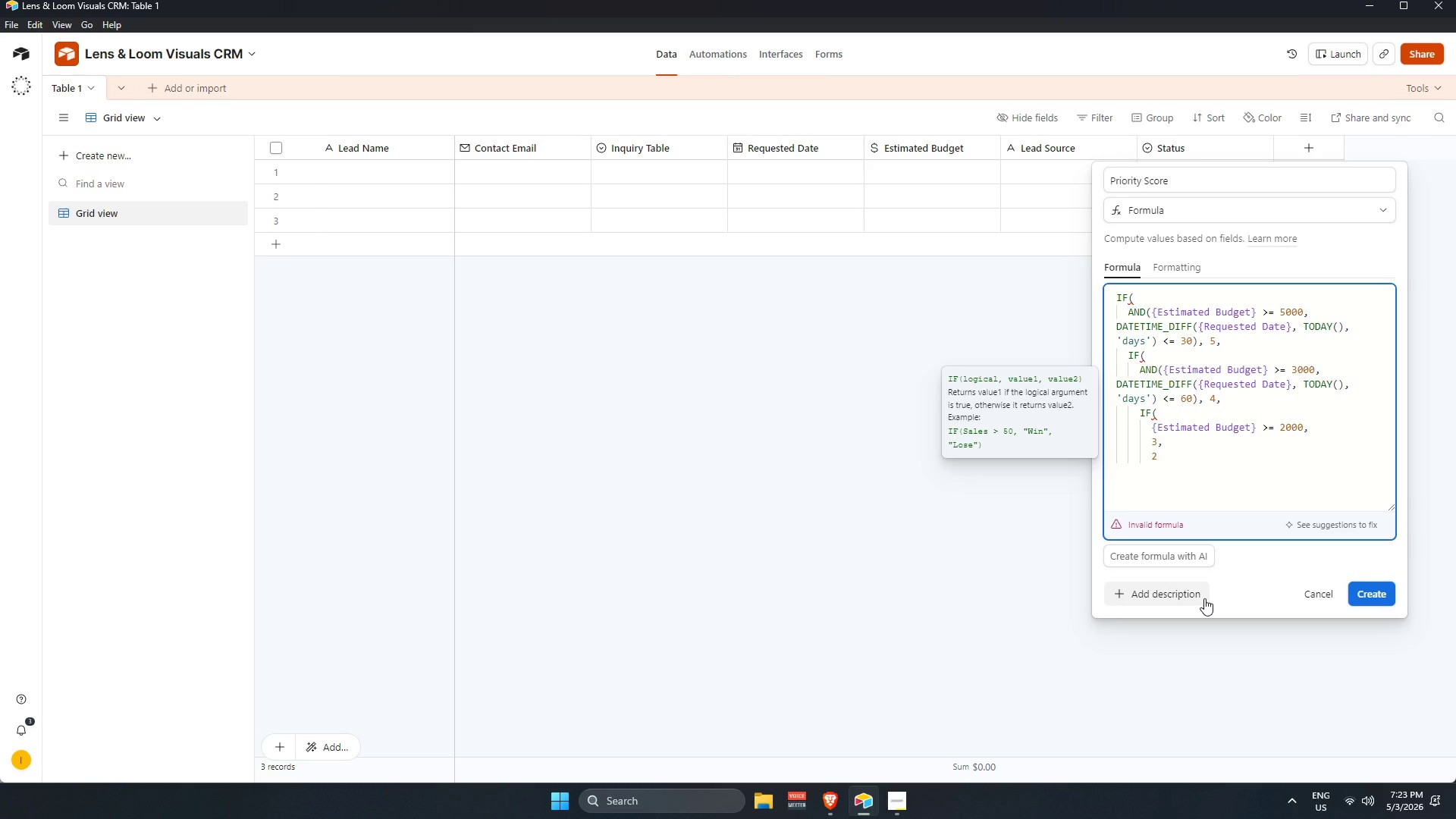 
key(Shift+0)
 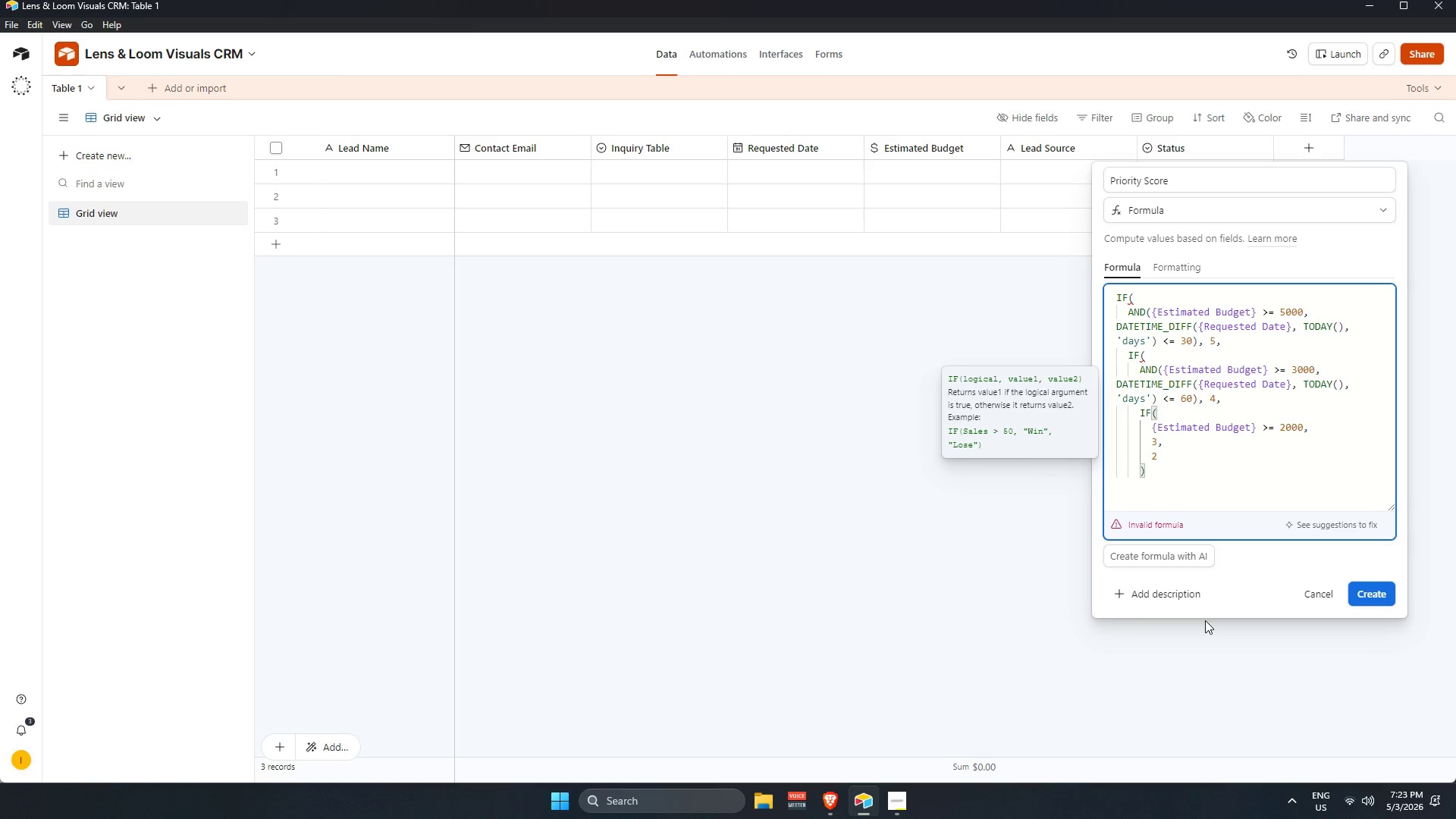 
key(Backspace)
 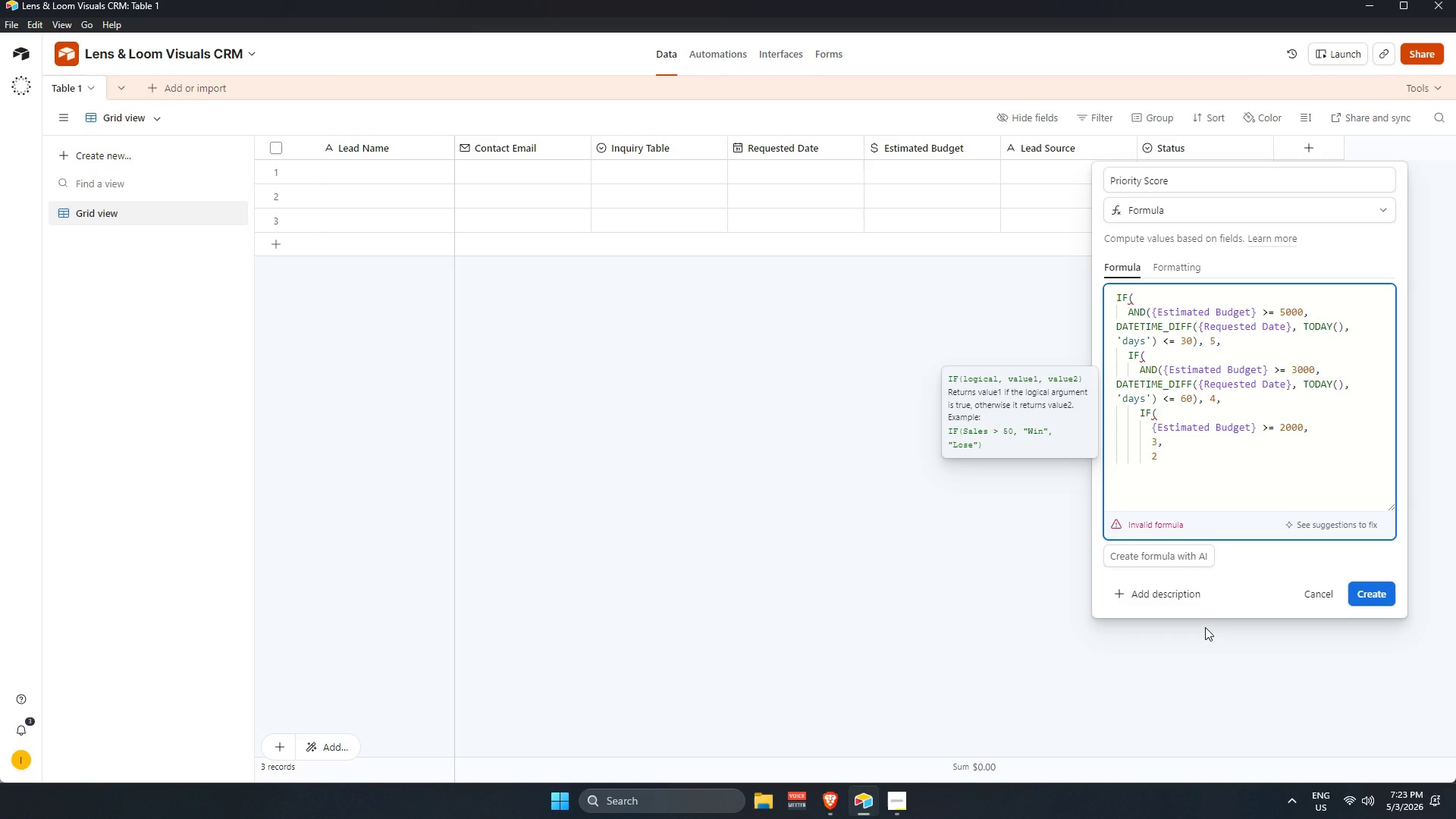 
key(Shift+0)
 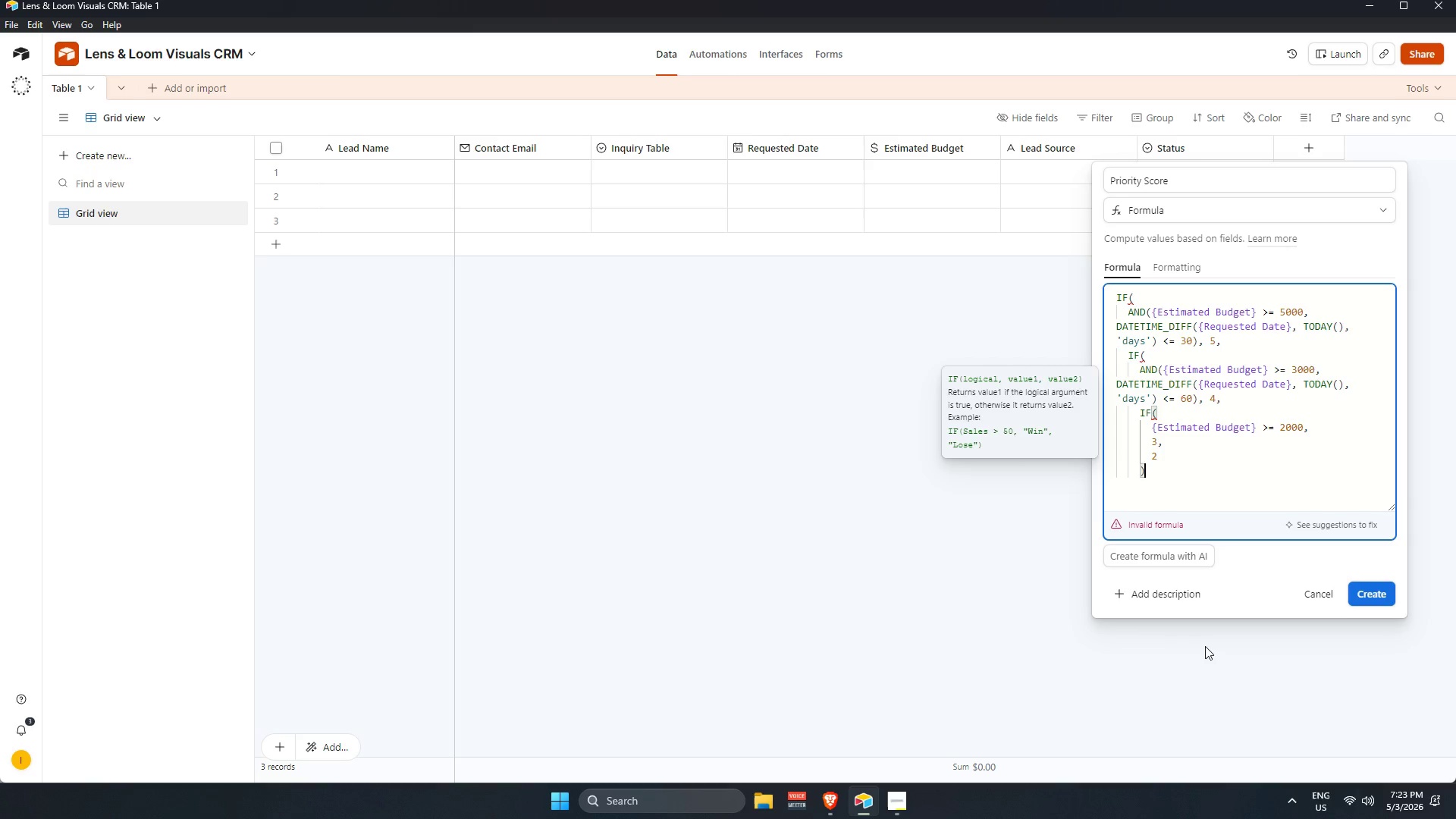 
key(Enter)
 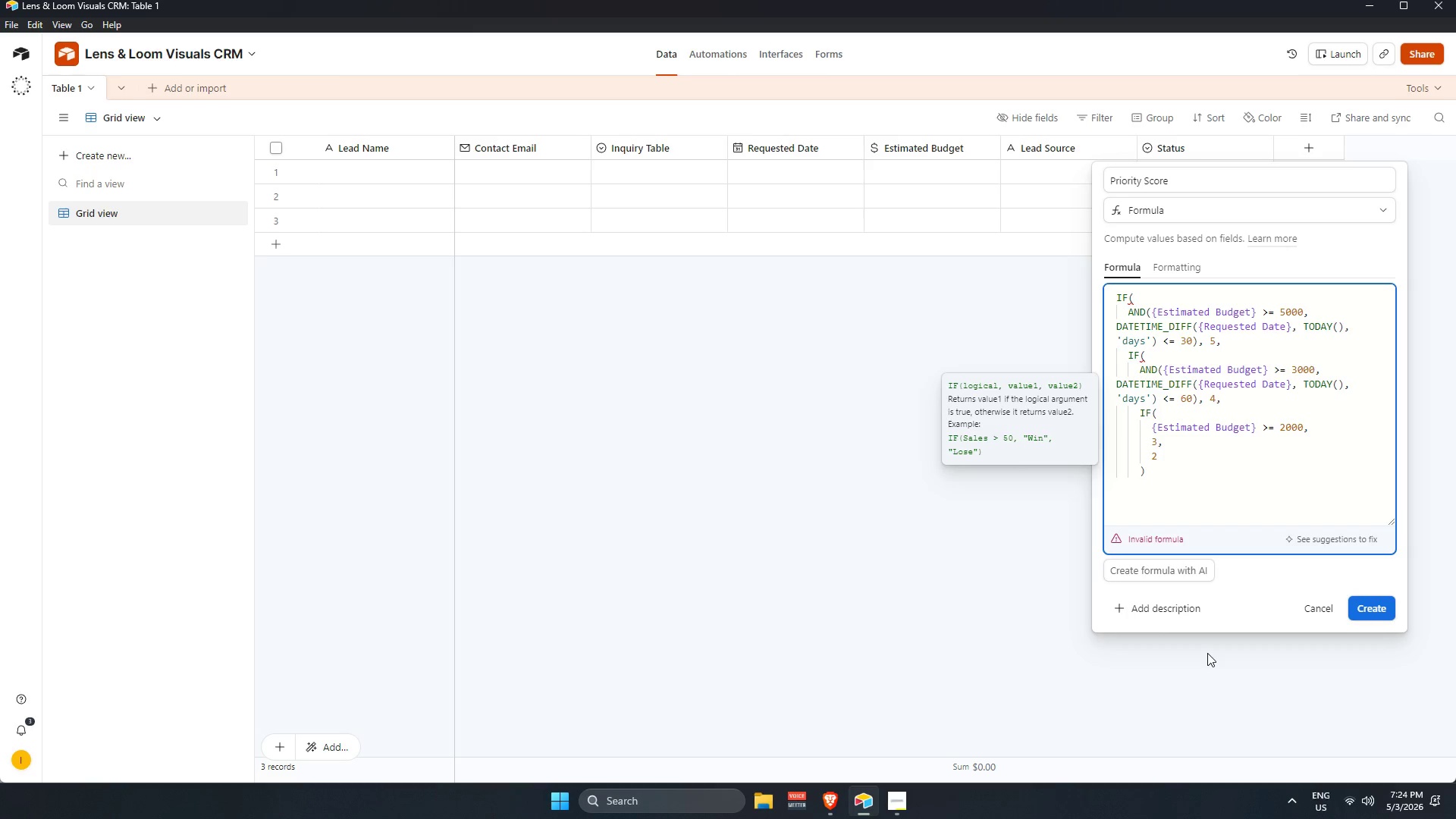 
key(Shift+Enter)
 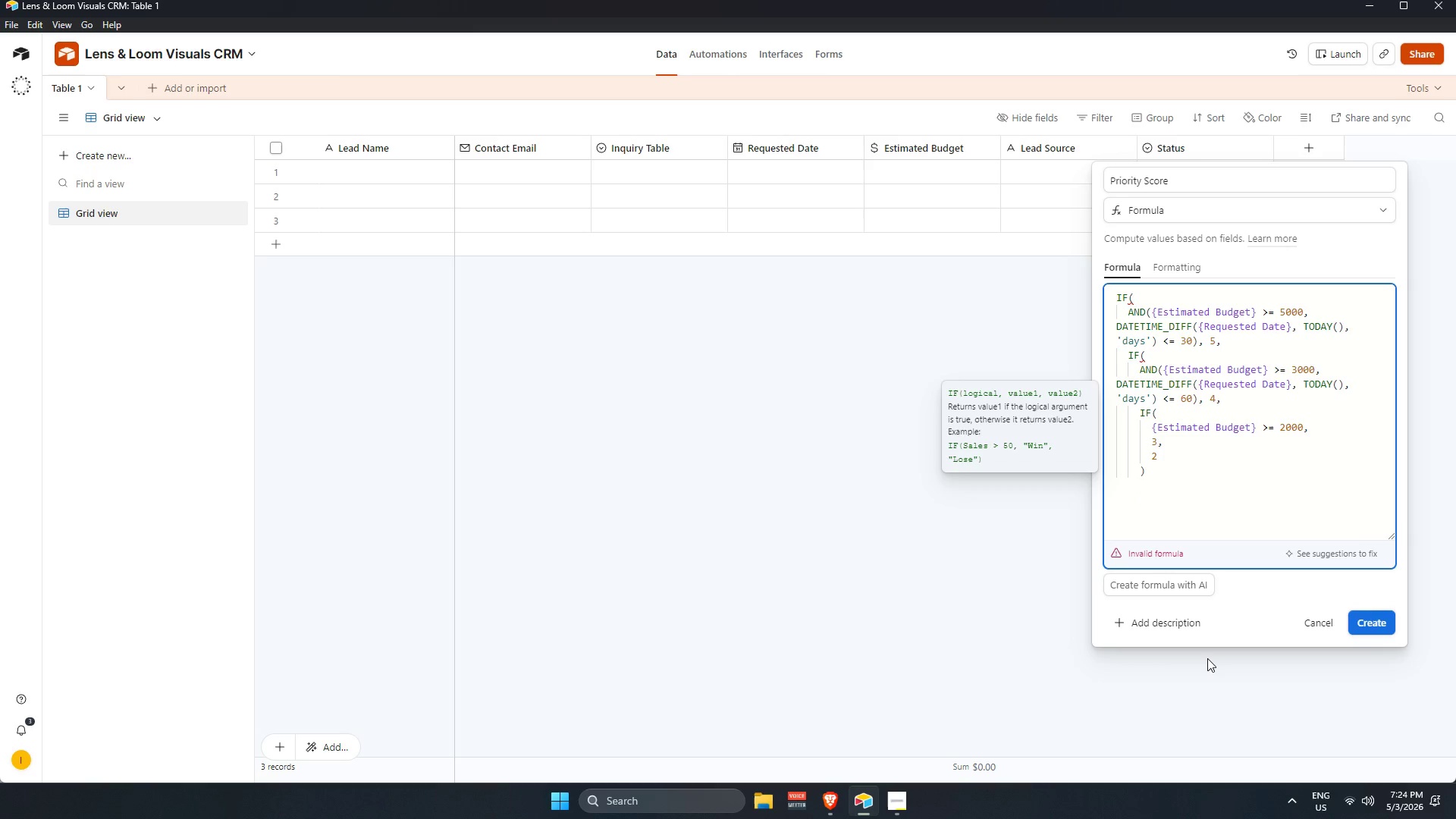 
key(Backspace)
 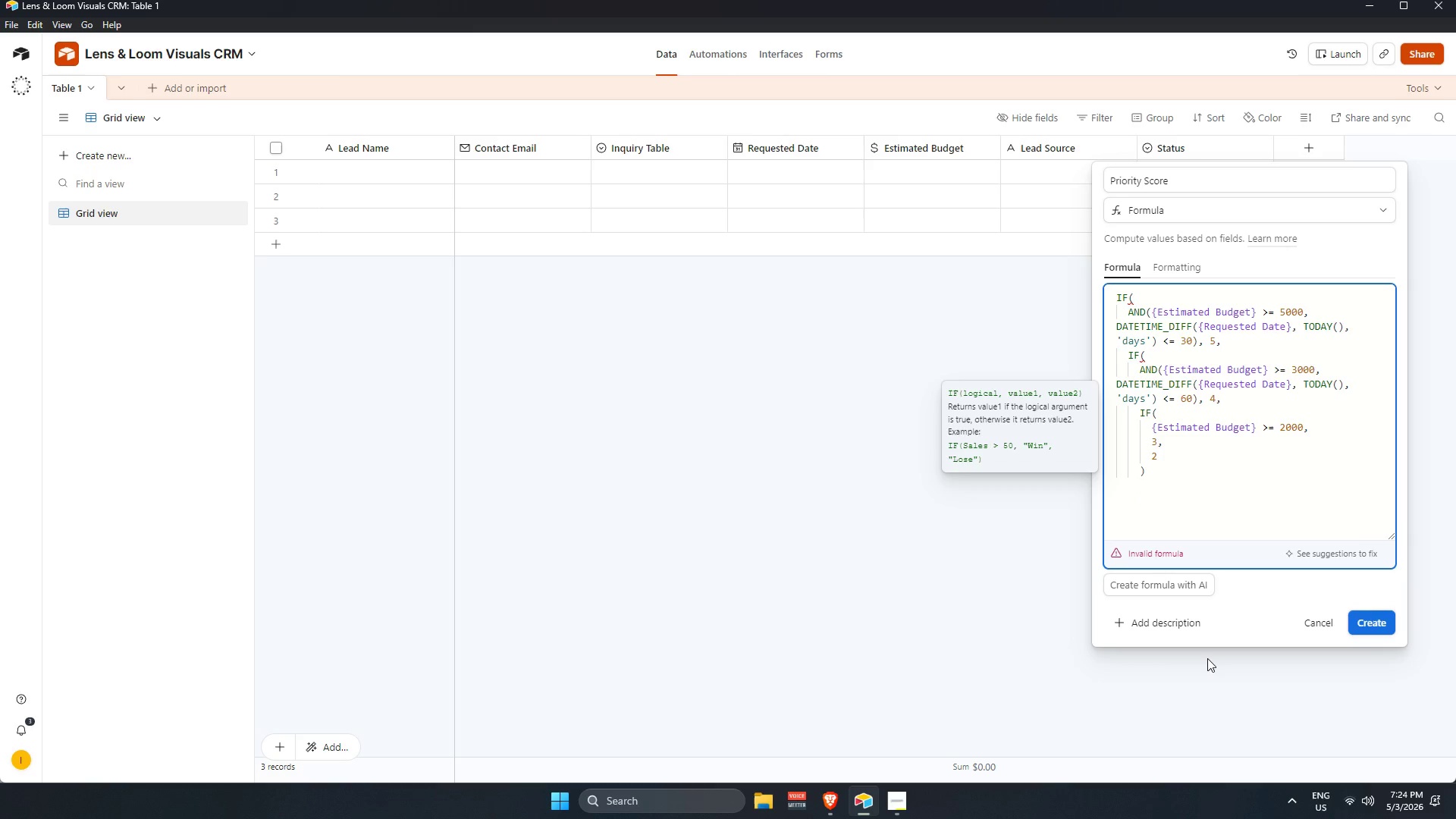 
key(Backspace)
 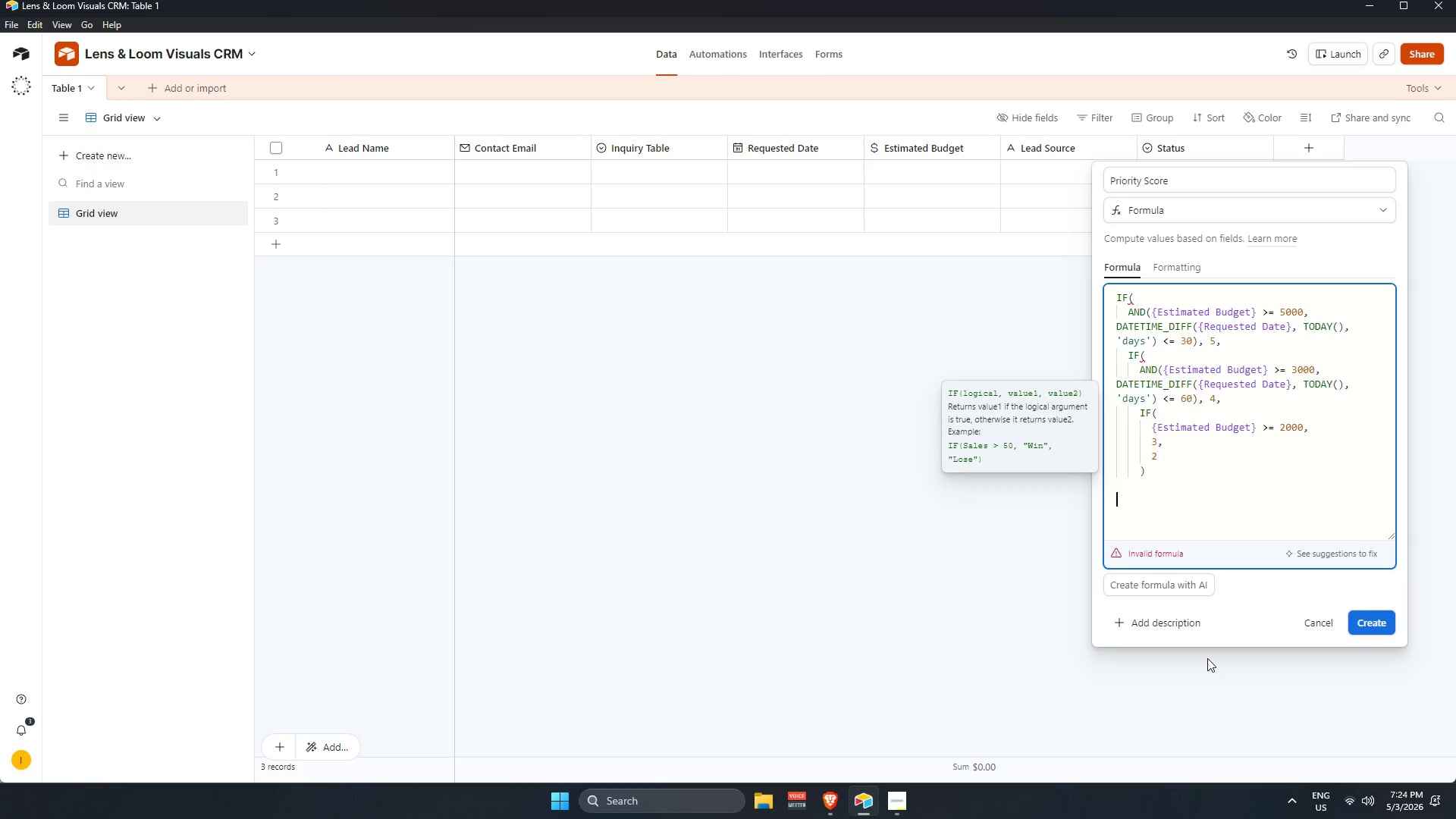 
key(Backspace)
 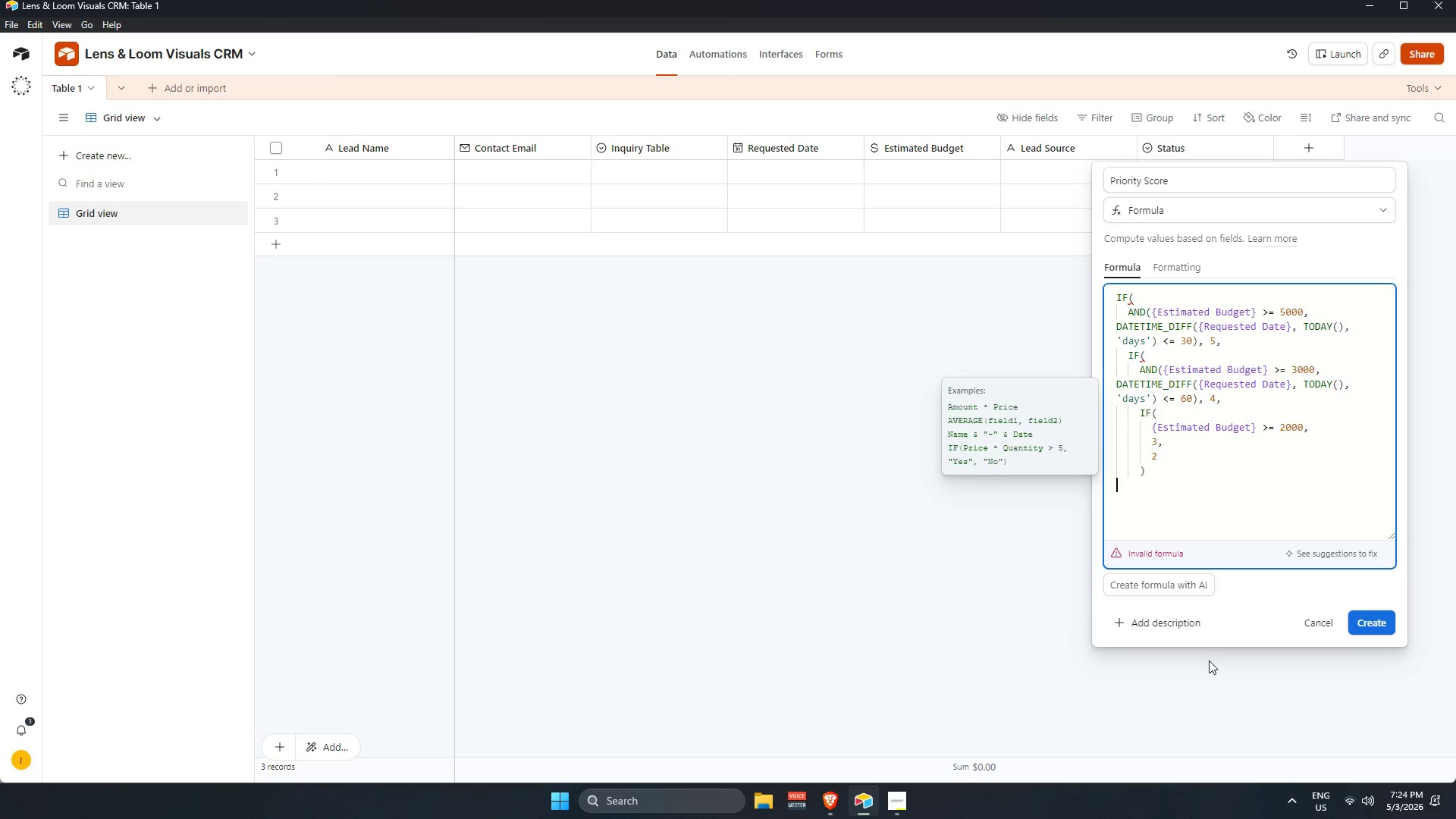 
key(Backspace)
 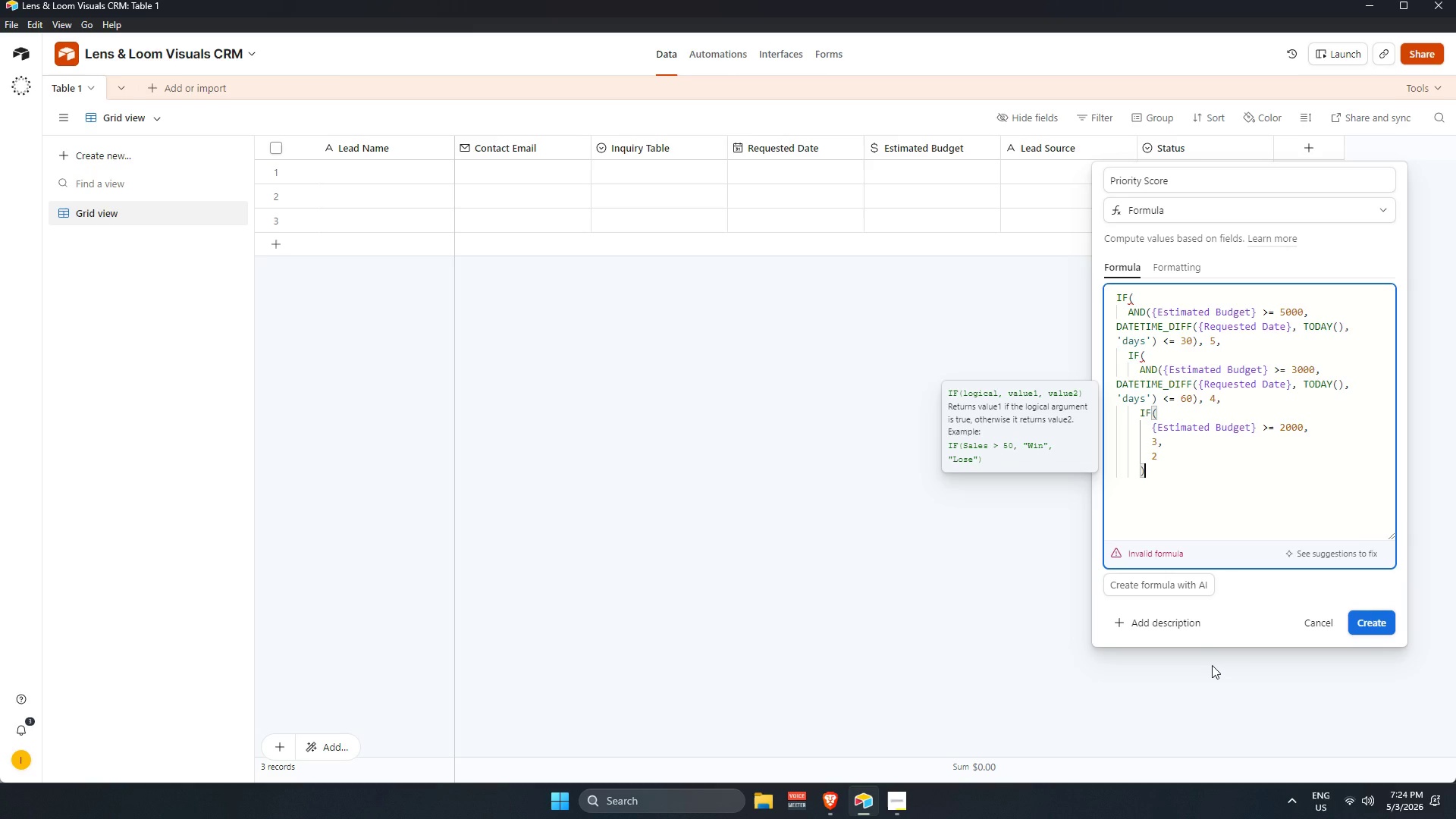 
key(Enter)
 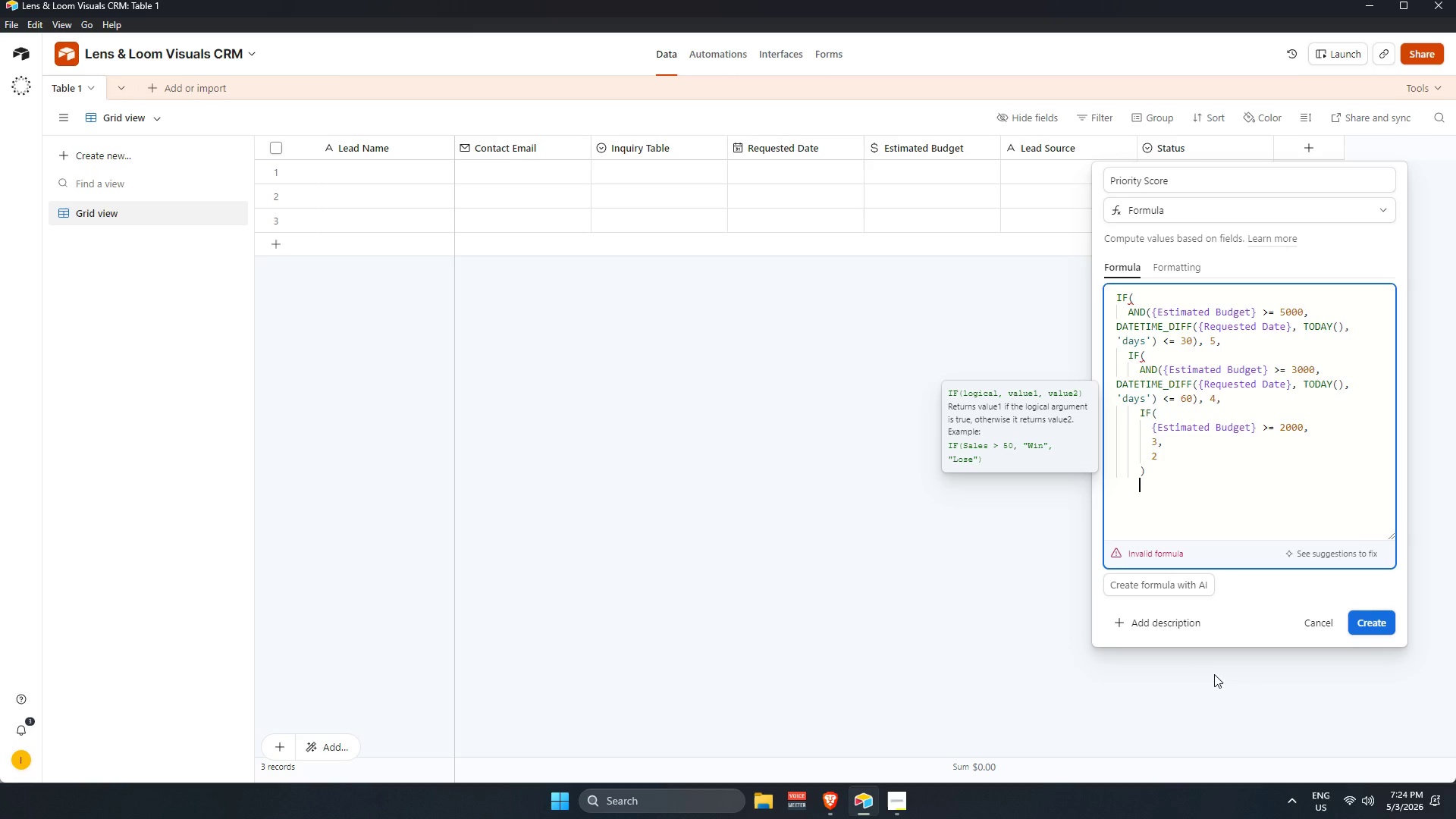 
key(Backspace)
 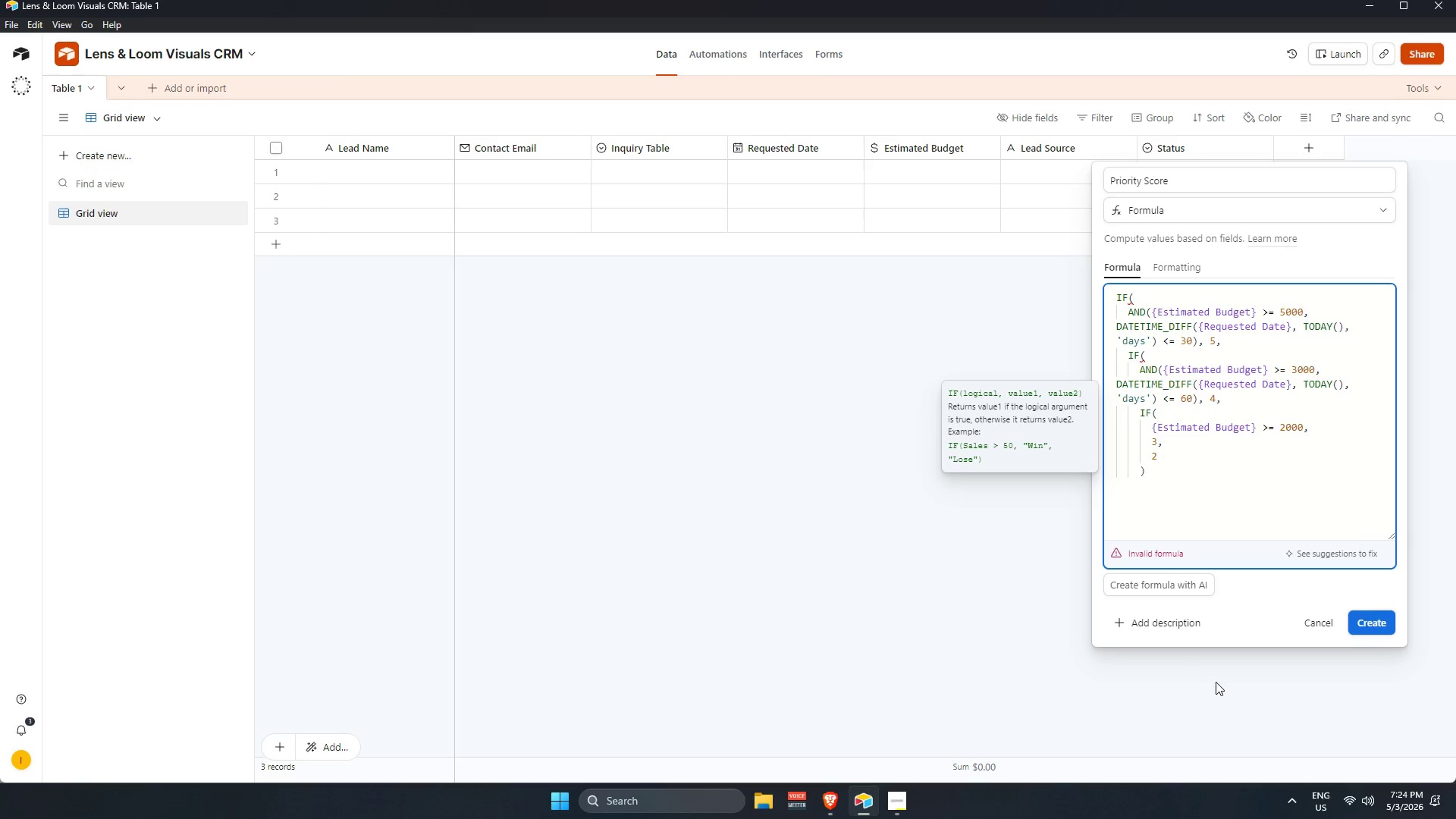 
key(Shift+0)
 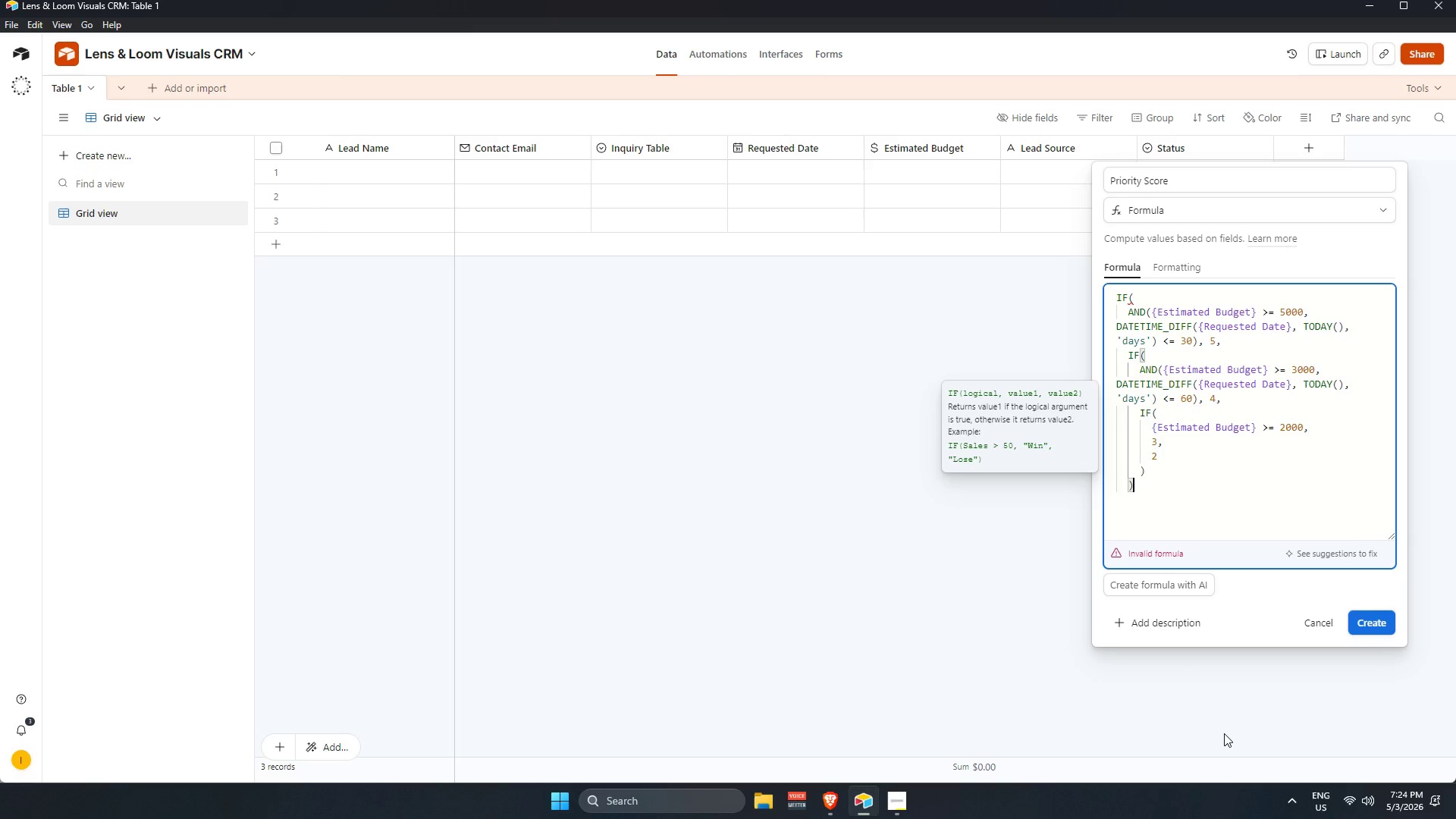 
key(Enter)
 